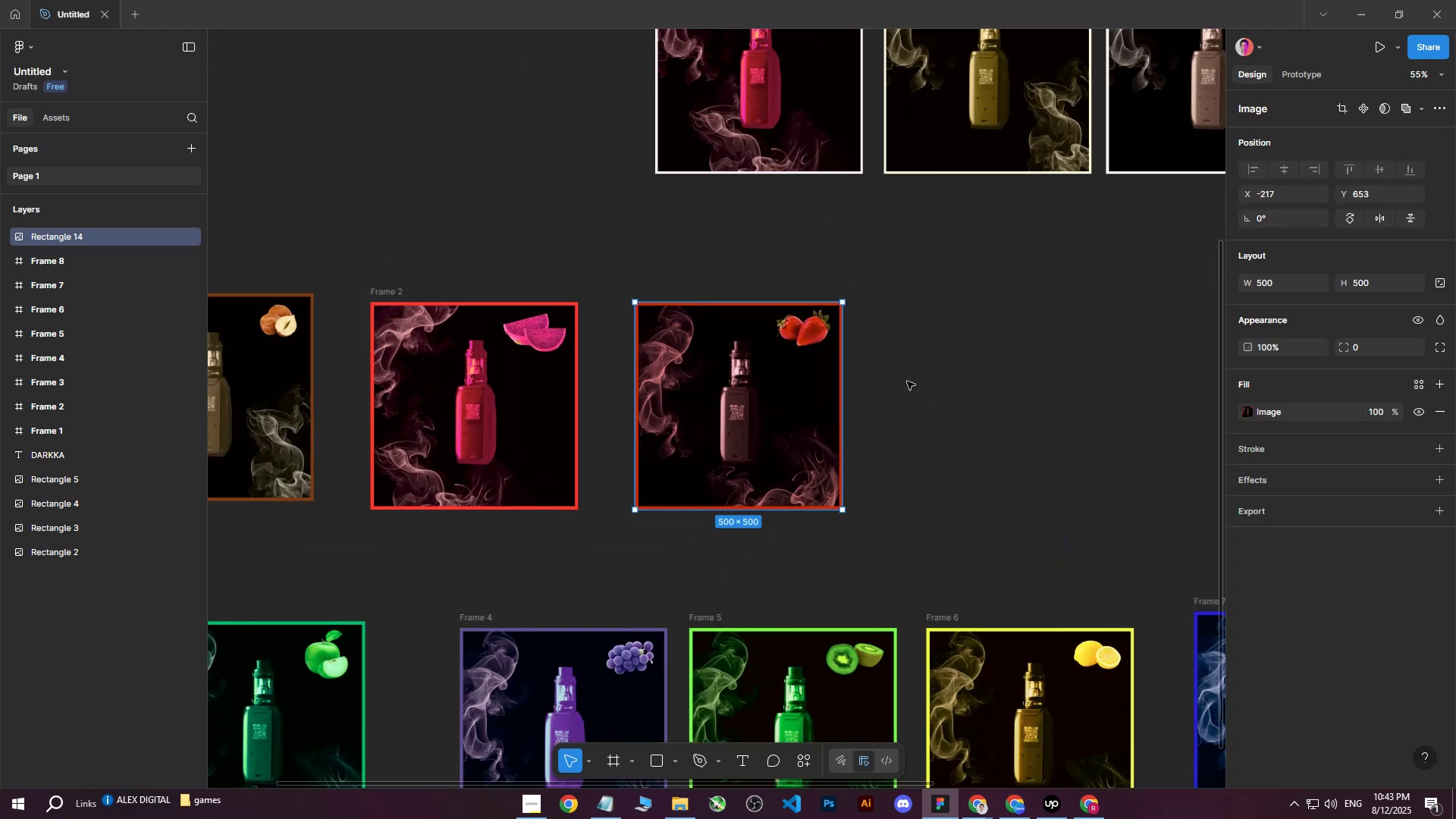 
left_click([914, 380])
 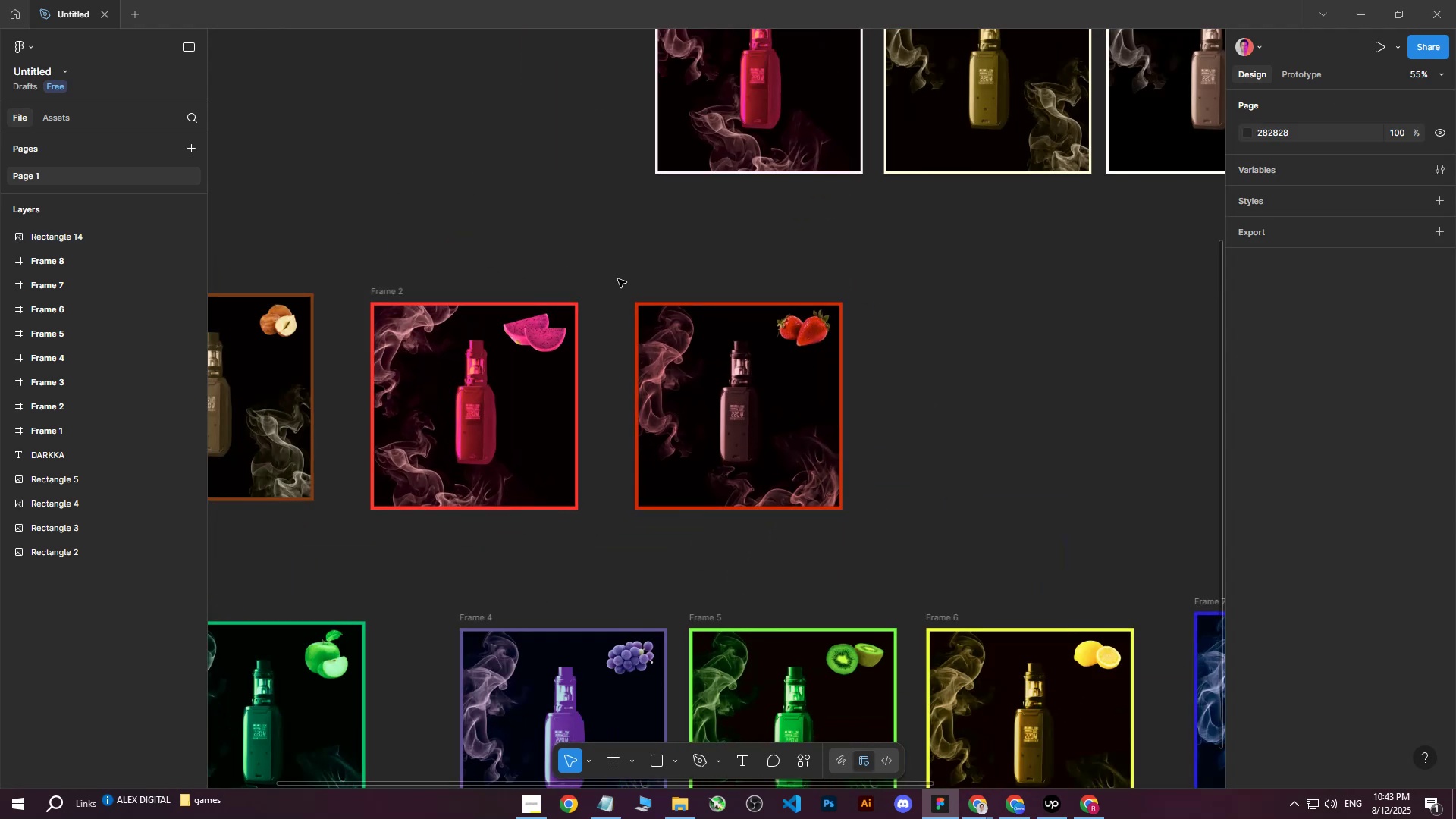 
left_click_drag(start_coordinate=[604, 273], to_coordinate=[934, 548])
 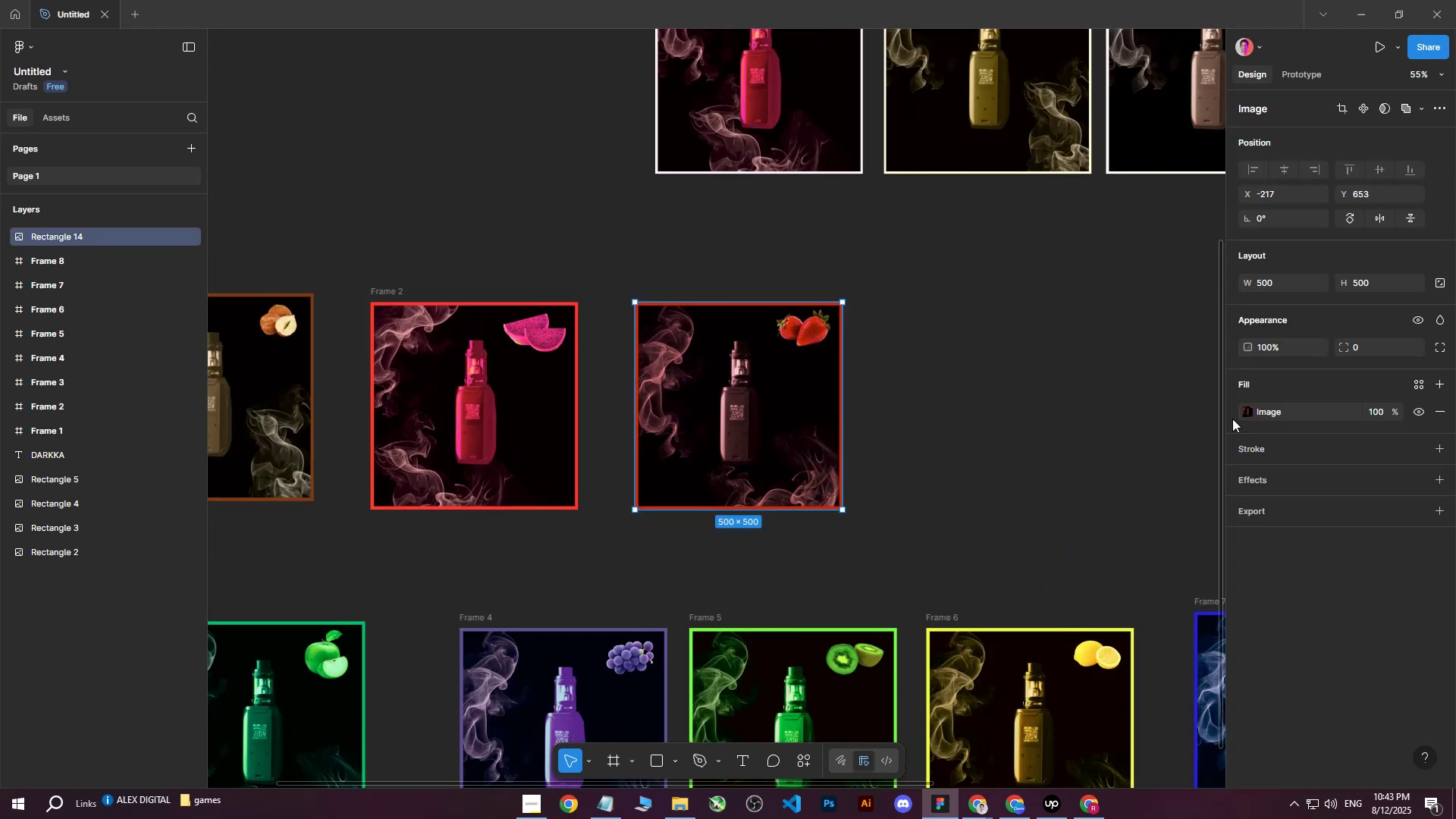 
left_click([1242, 413])
 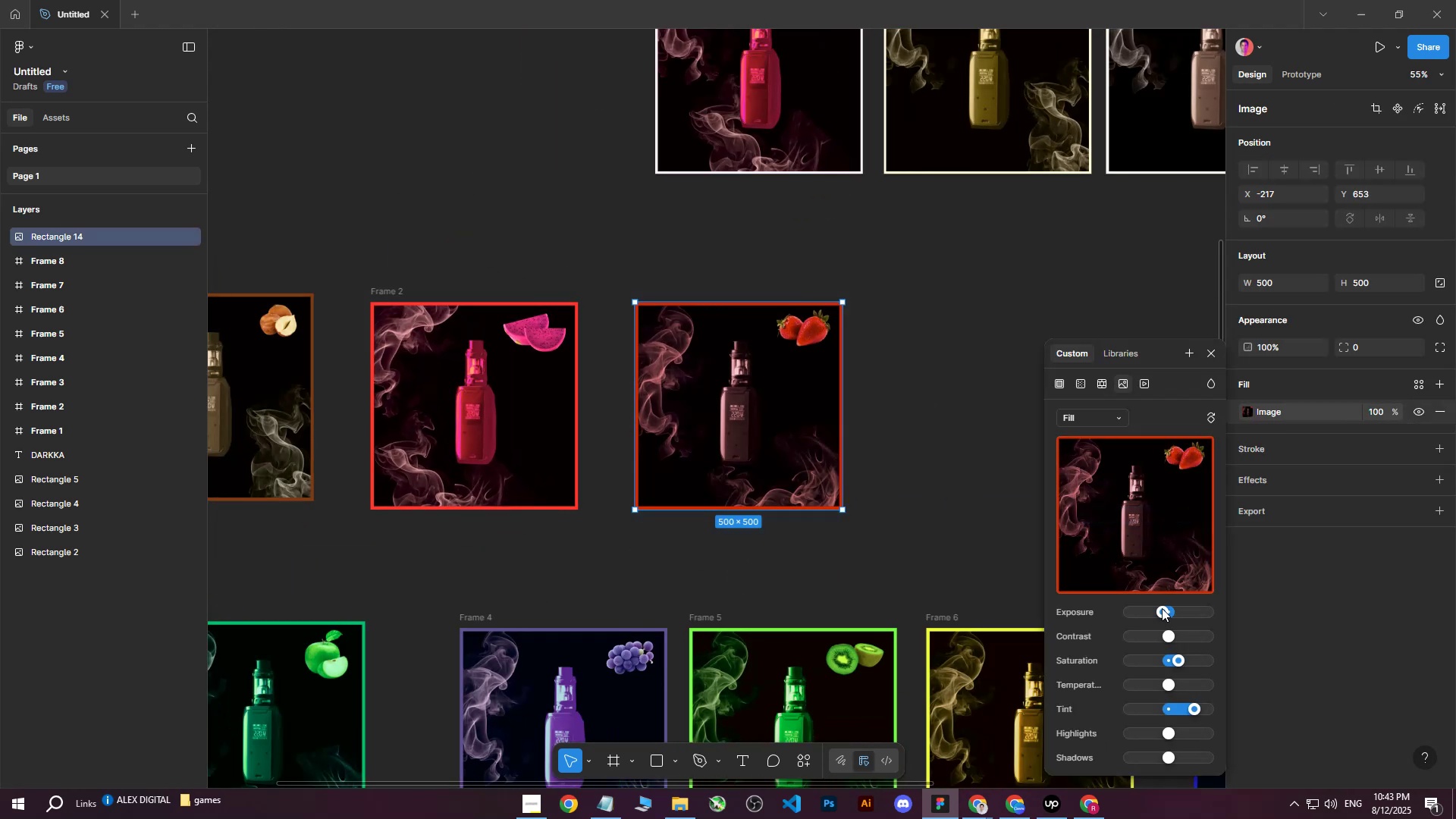 
left_click_drag(start_coordinate=[1169, 632], to_coordinate=[1183, 635])
 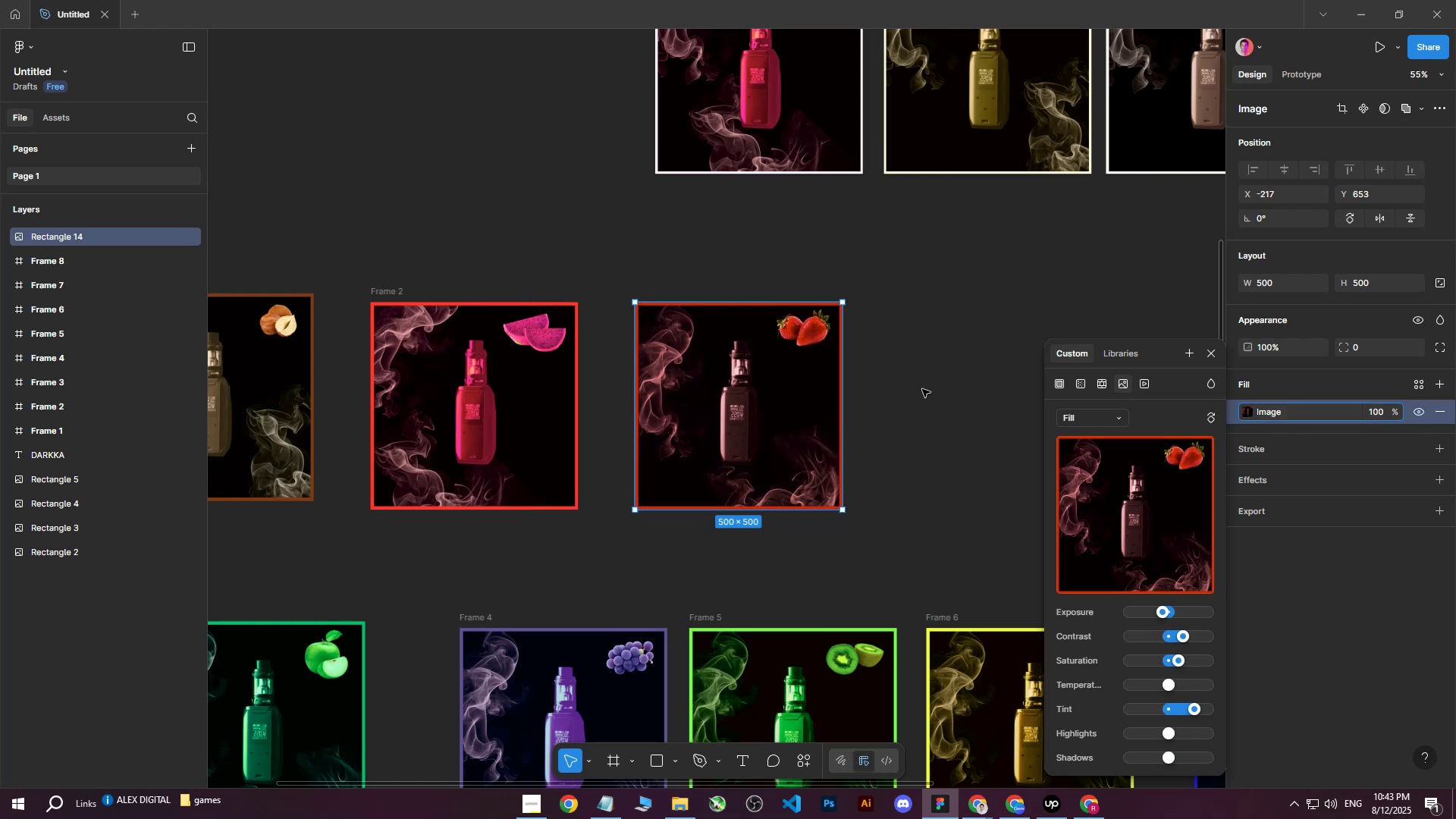 
double_click([922, 389])
 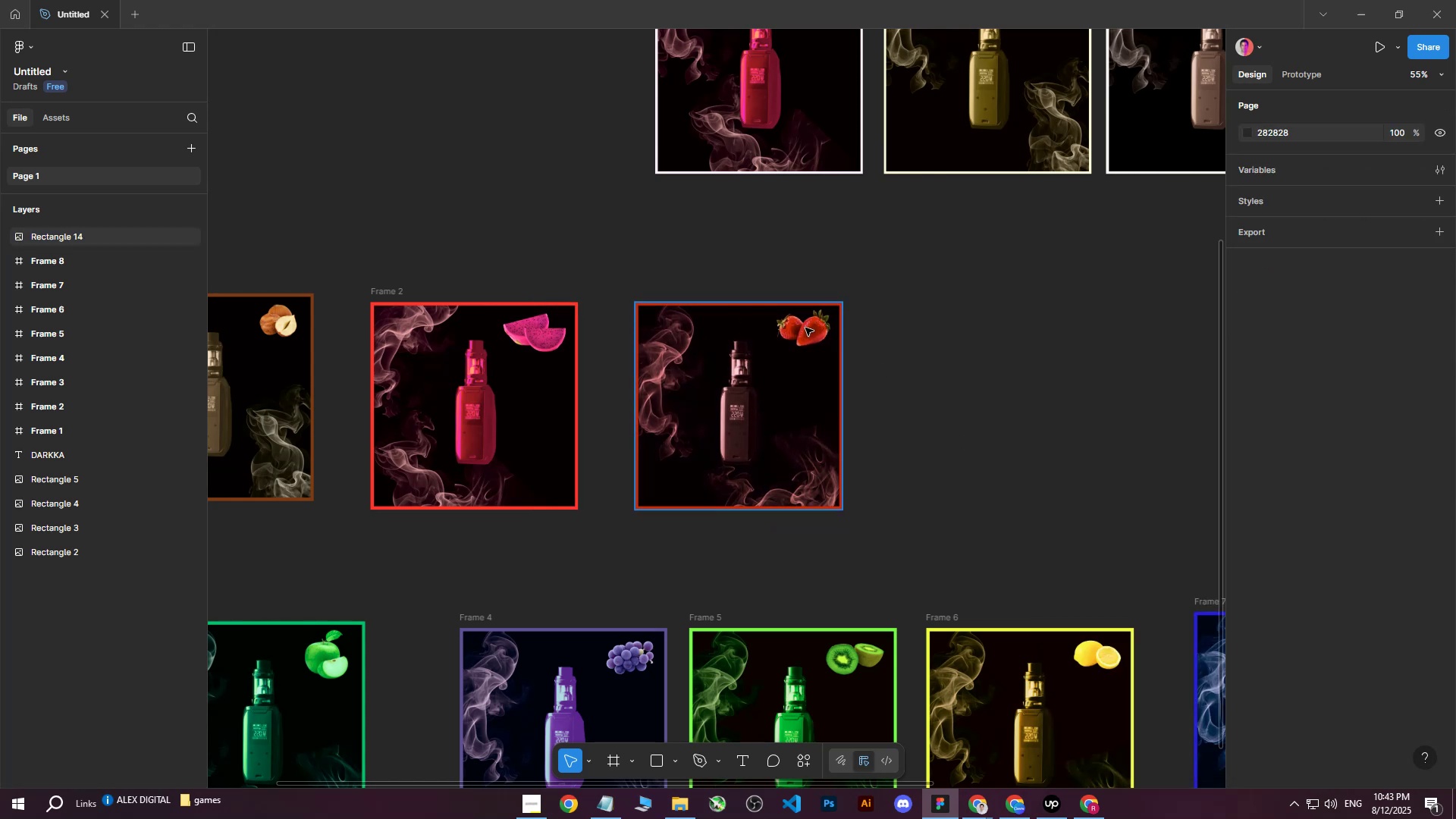 
triple_click([805, 328])
 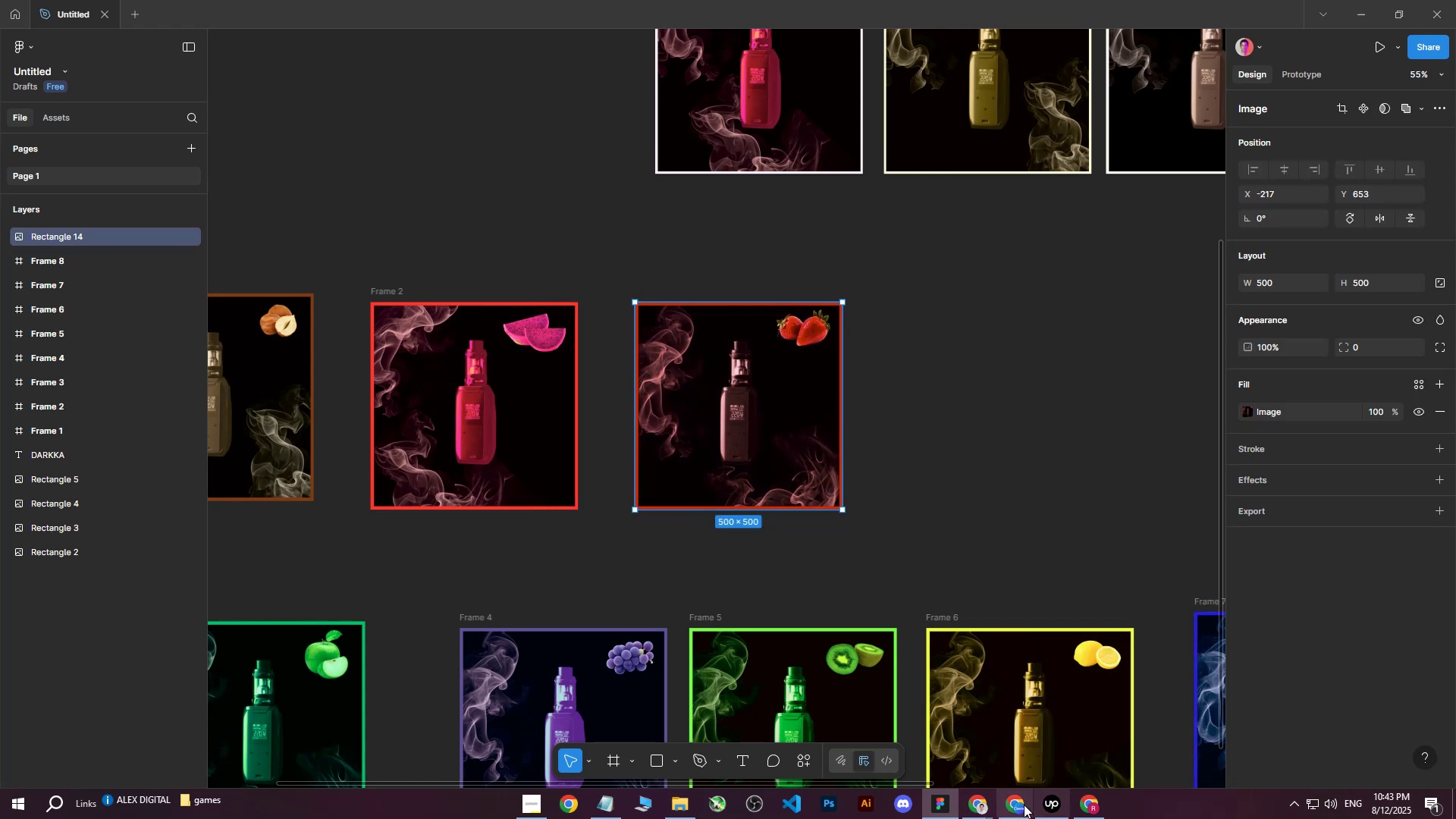 
left_click([1015, 812])
 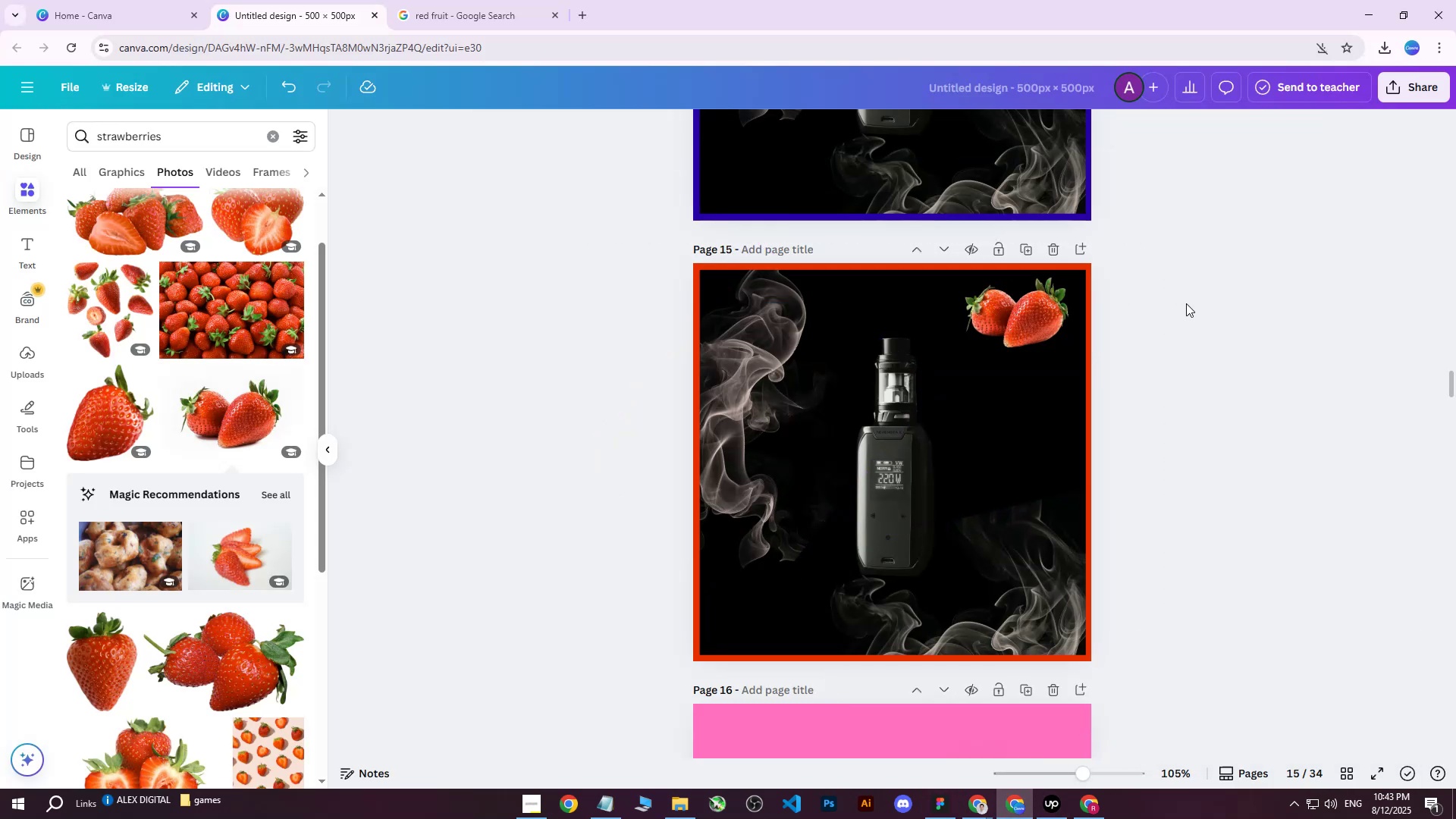 
double_click([1013, 317])
 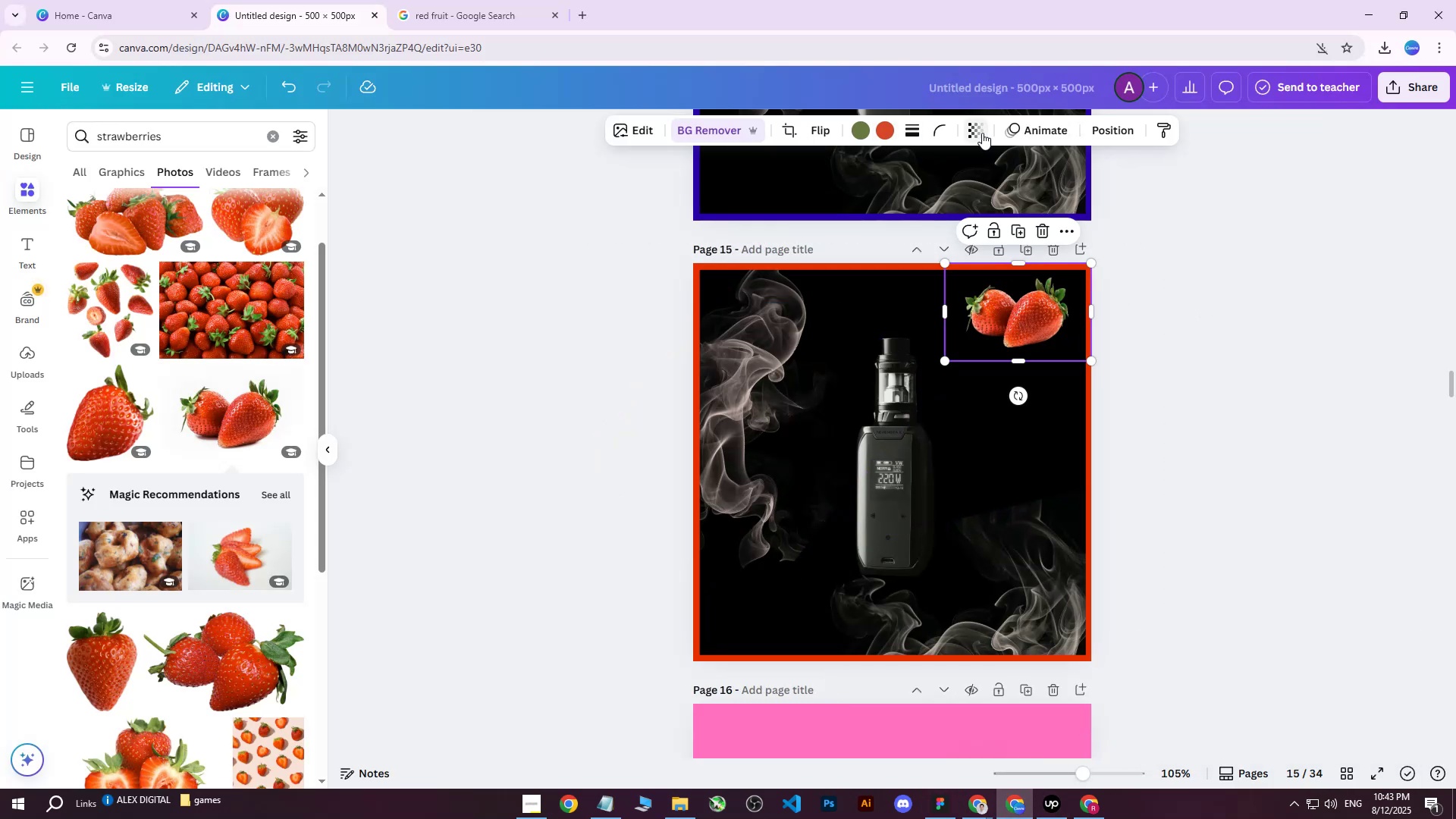 
left_click([974, 131])
 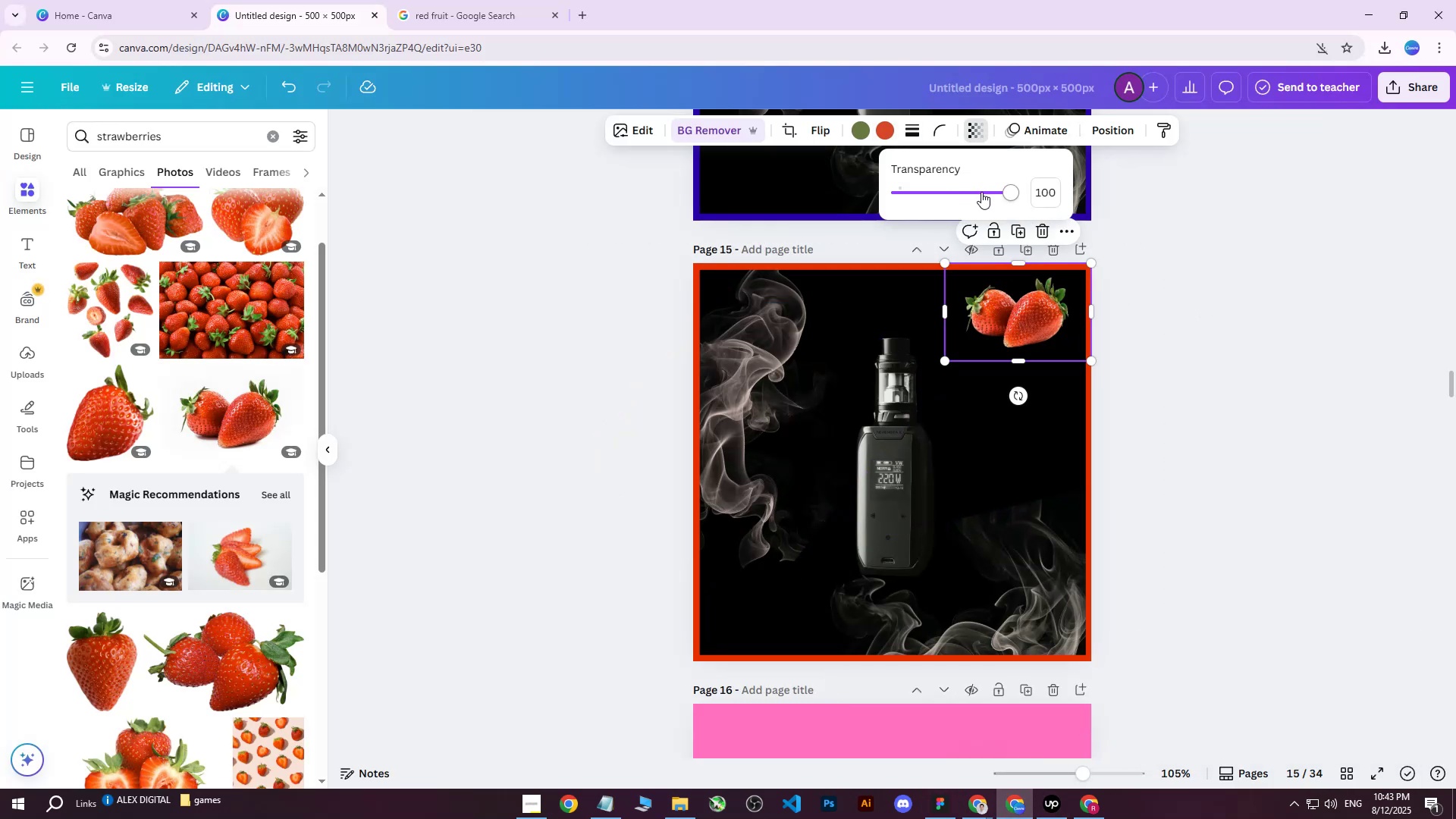 
left_click_drag(start_coordinate=[1005, 191], to_coordinate=[979, 194])
 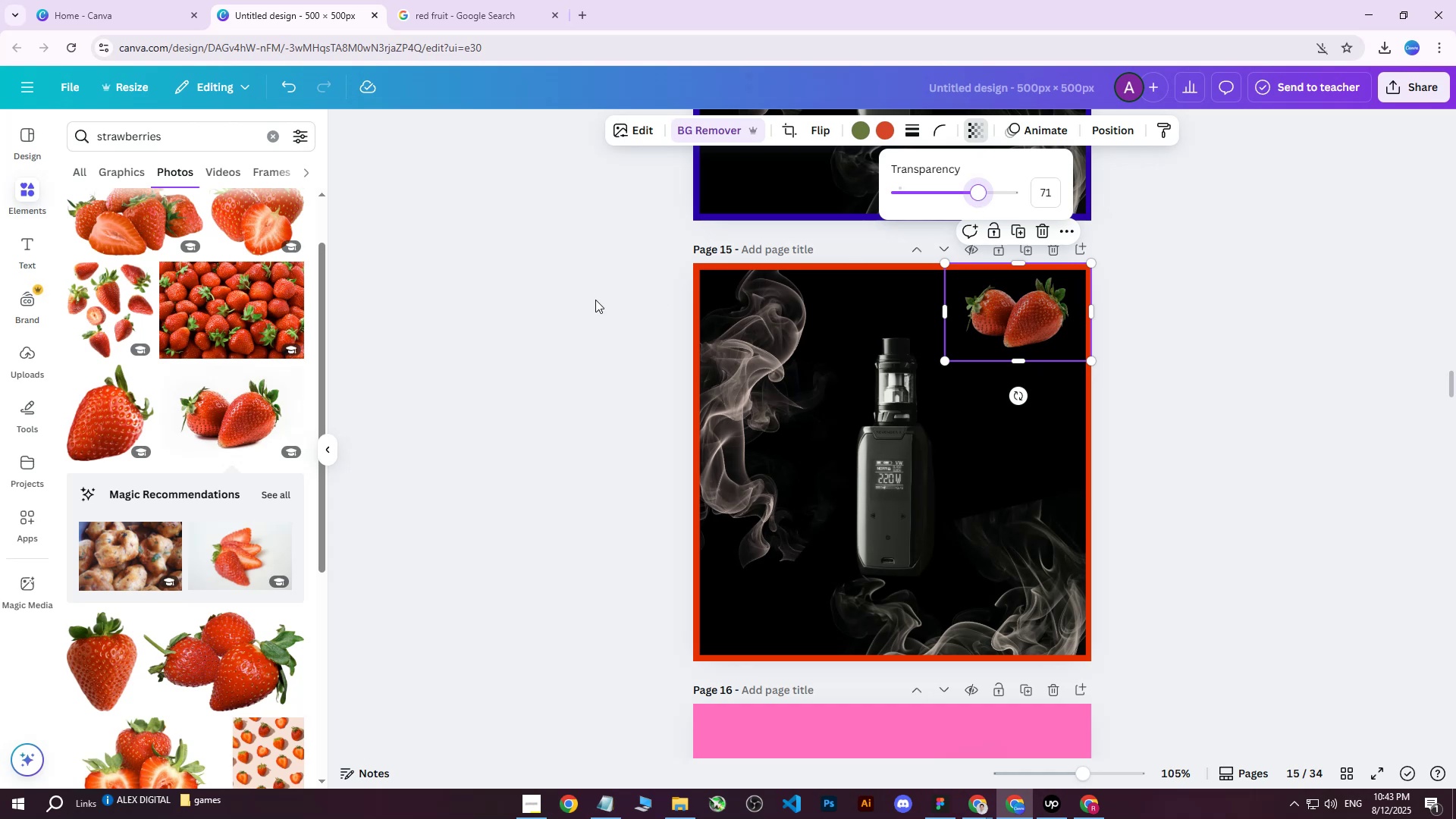 
left_click([577, 300])
 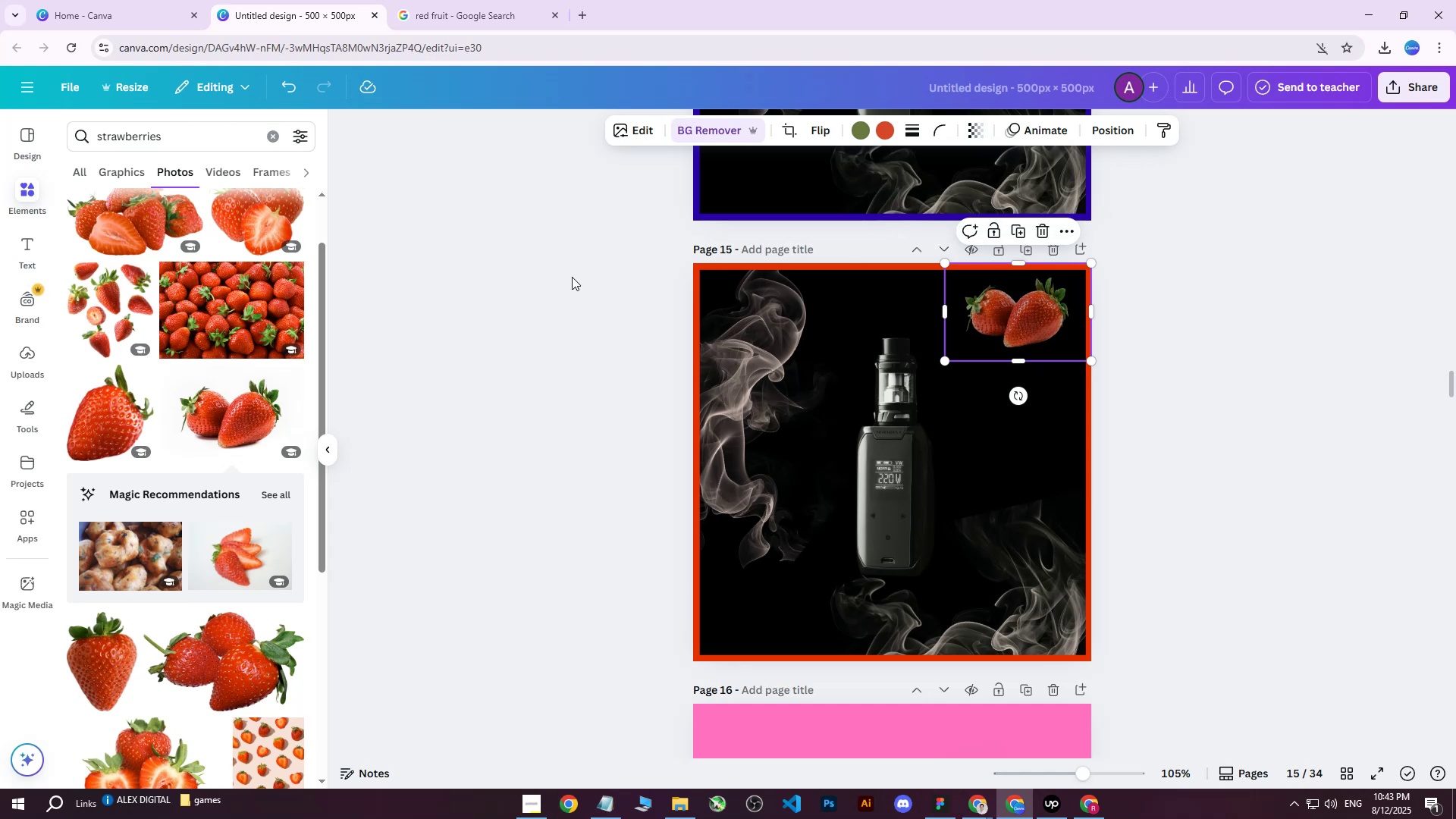 
left_click_drag(start_coordinate=[566, 240], to_coordinate=[981, 466])
 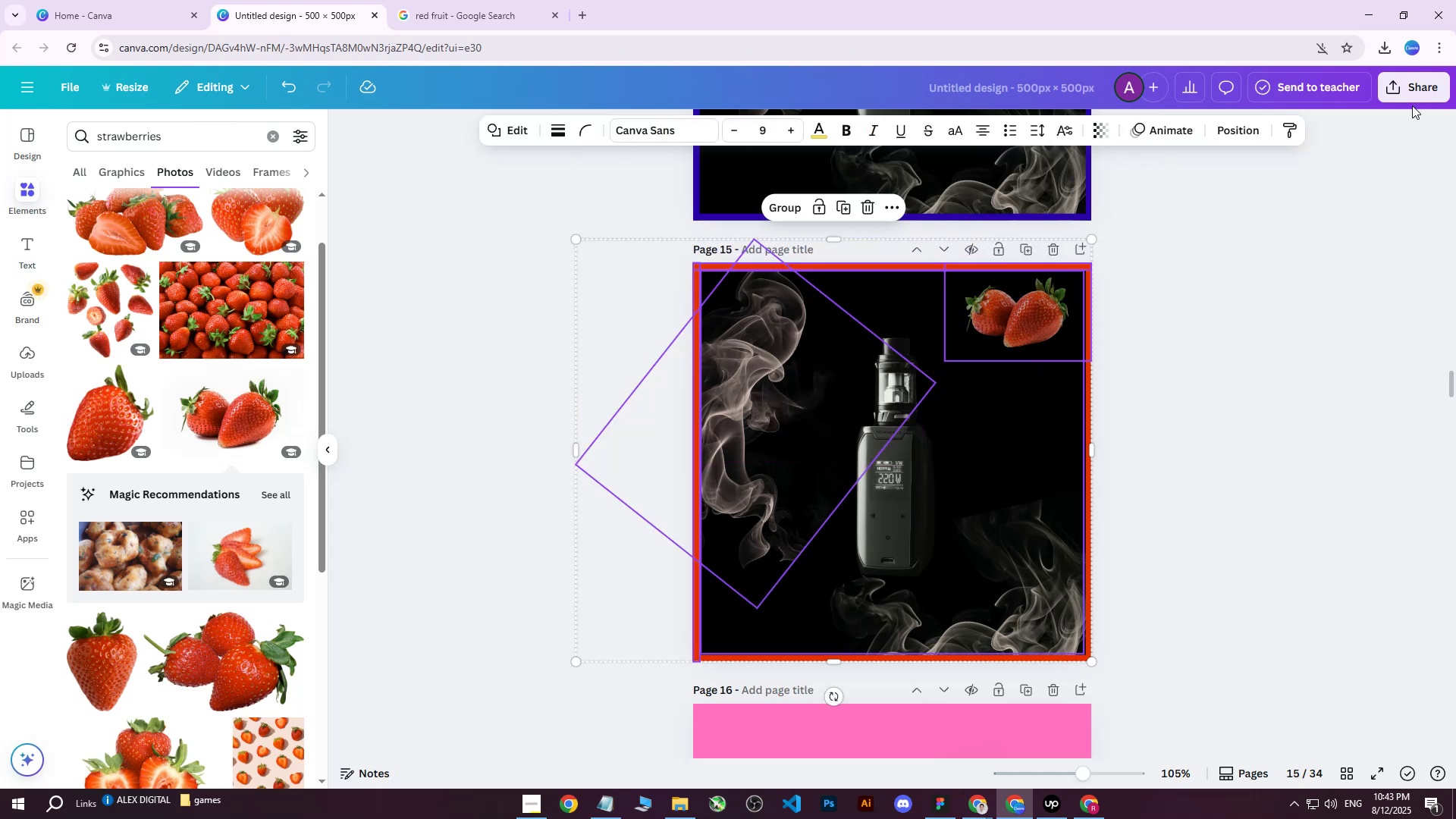 
left_click([1426, 85])
 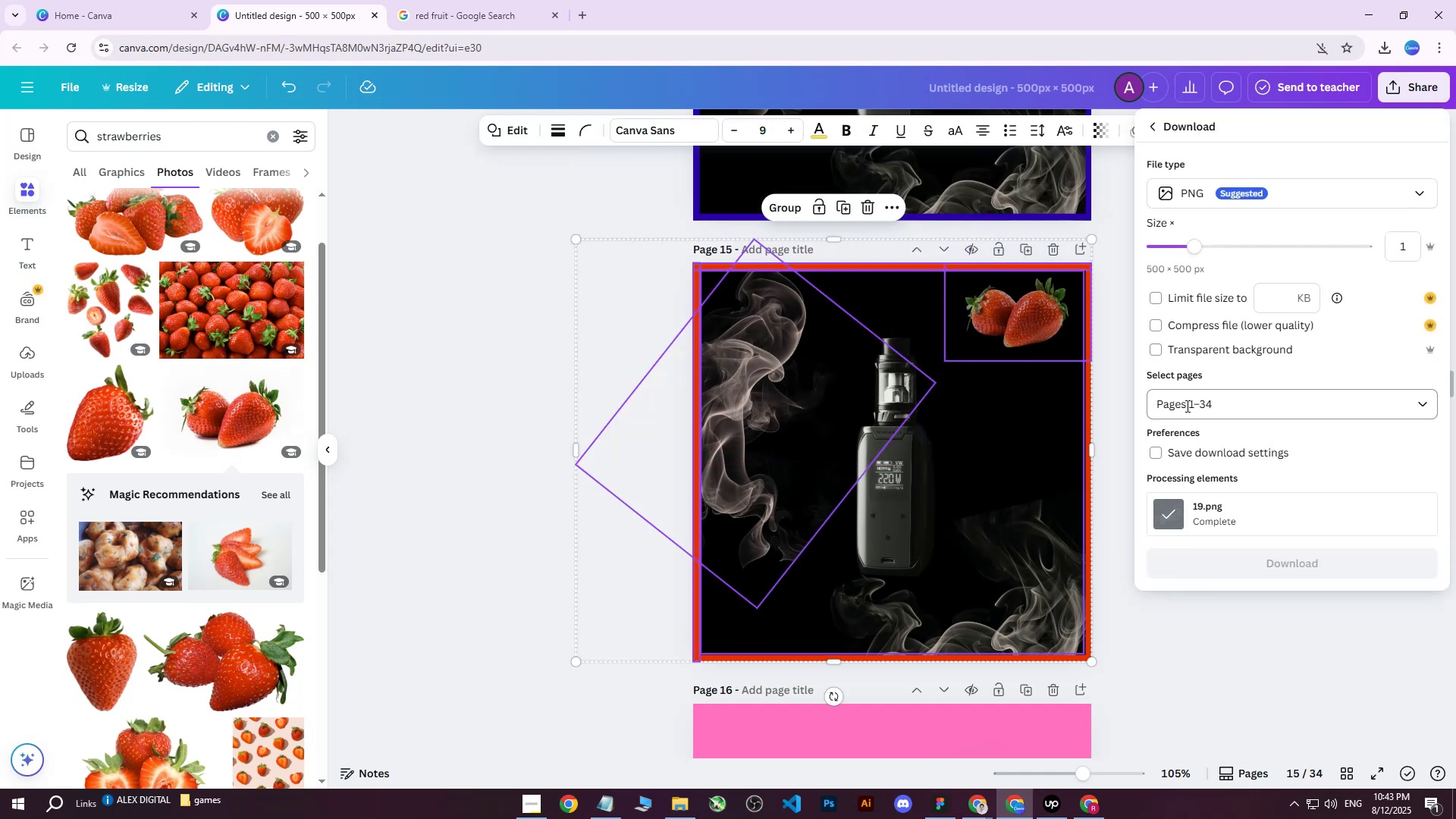 
double_click([1185, 411])
 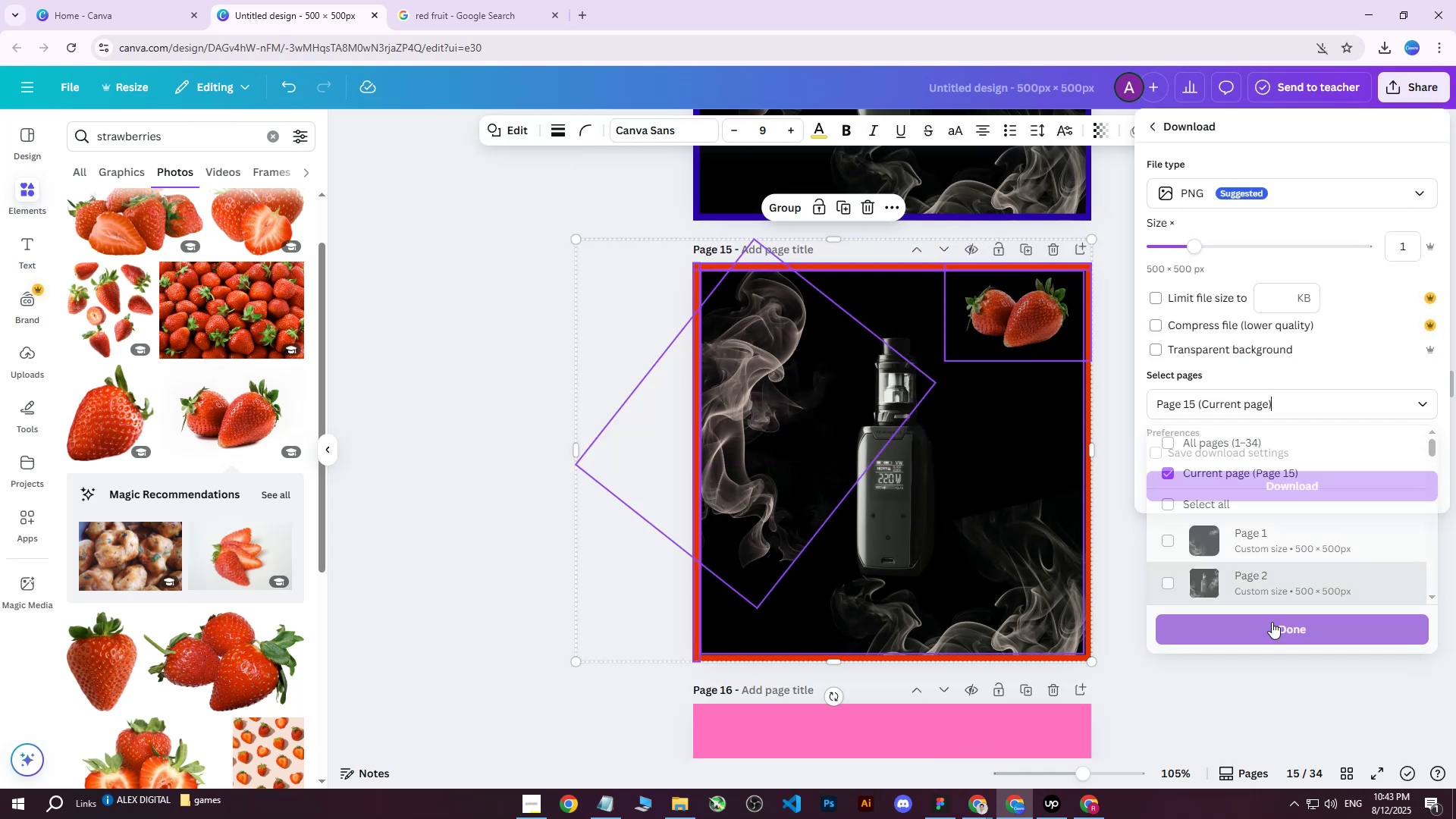 
double_click([1275, 490])
 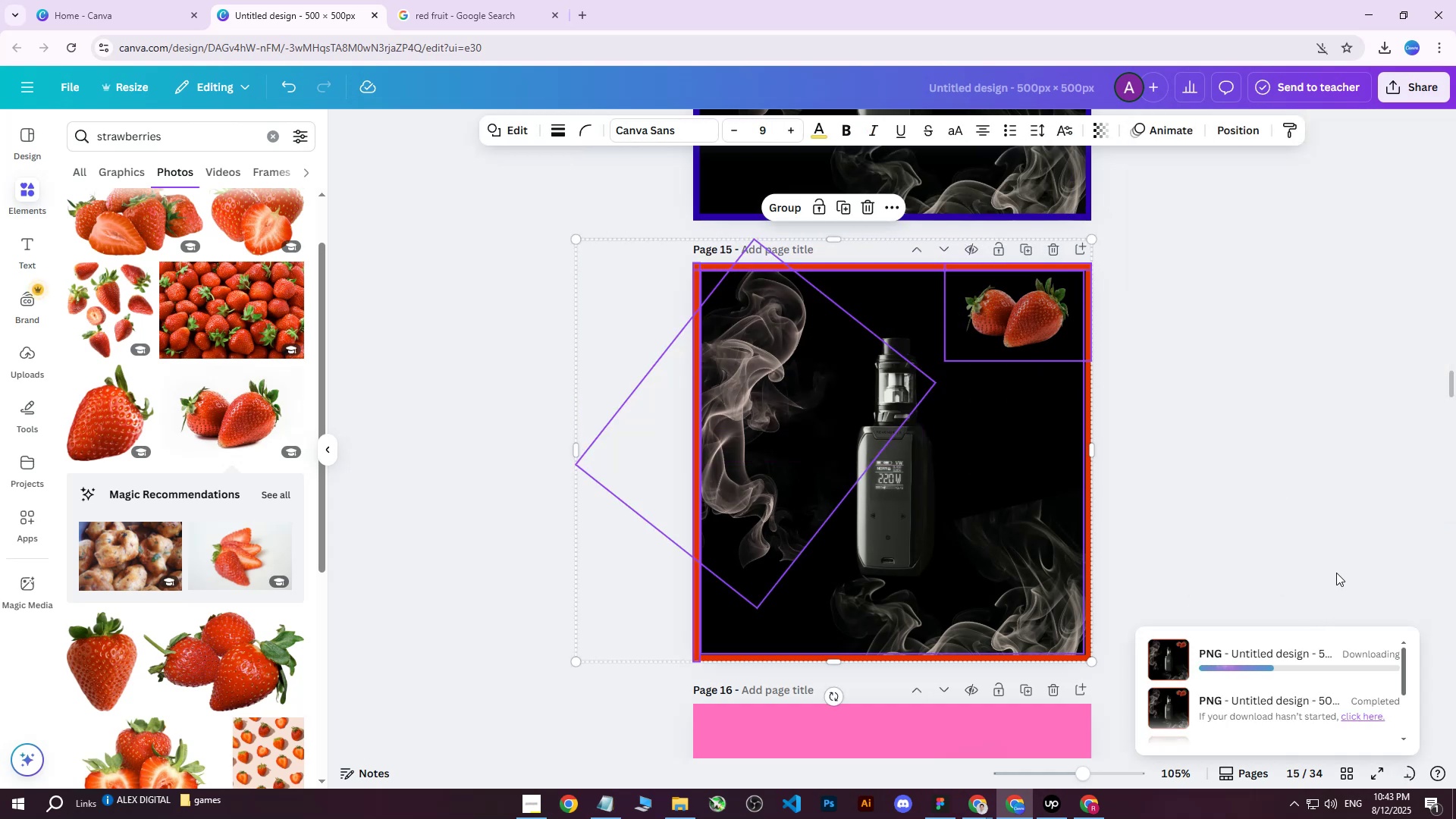 
left_click([1343, 667])
 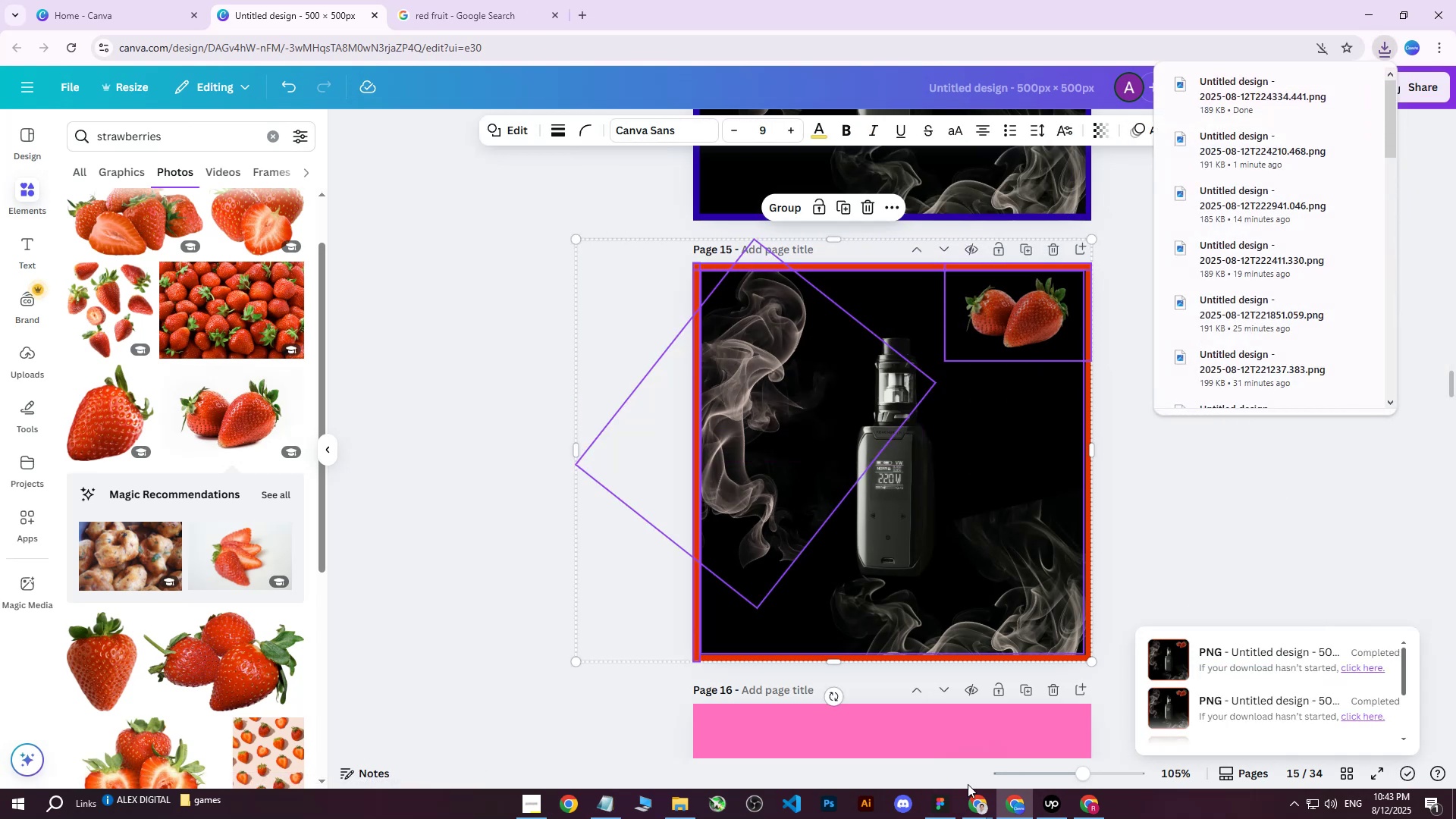 
left_click([944, 802])
 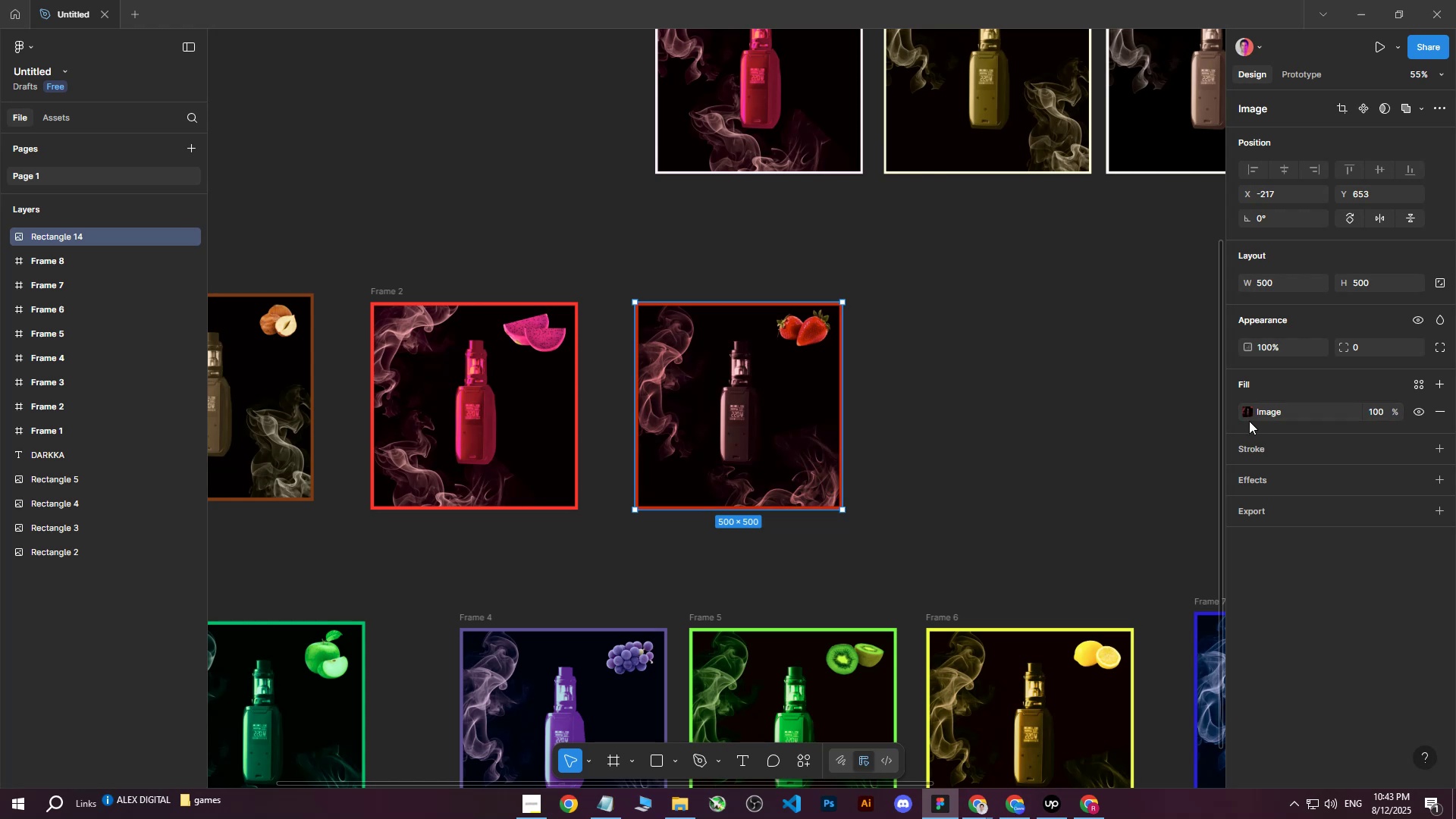 
double_click([1247, 412])
 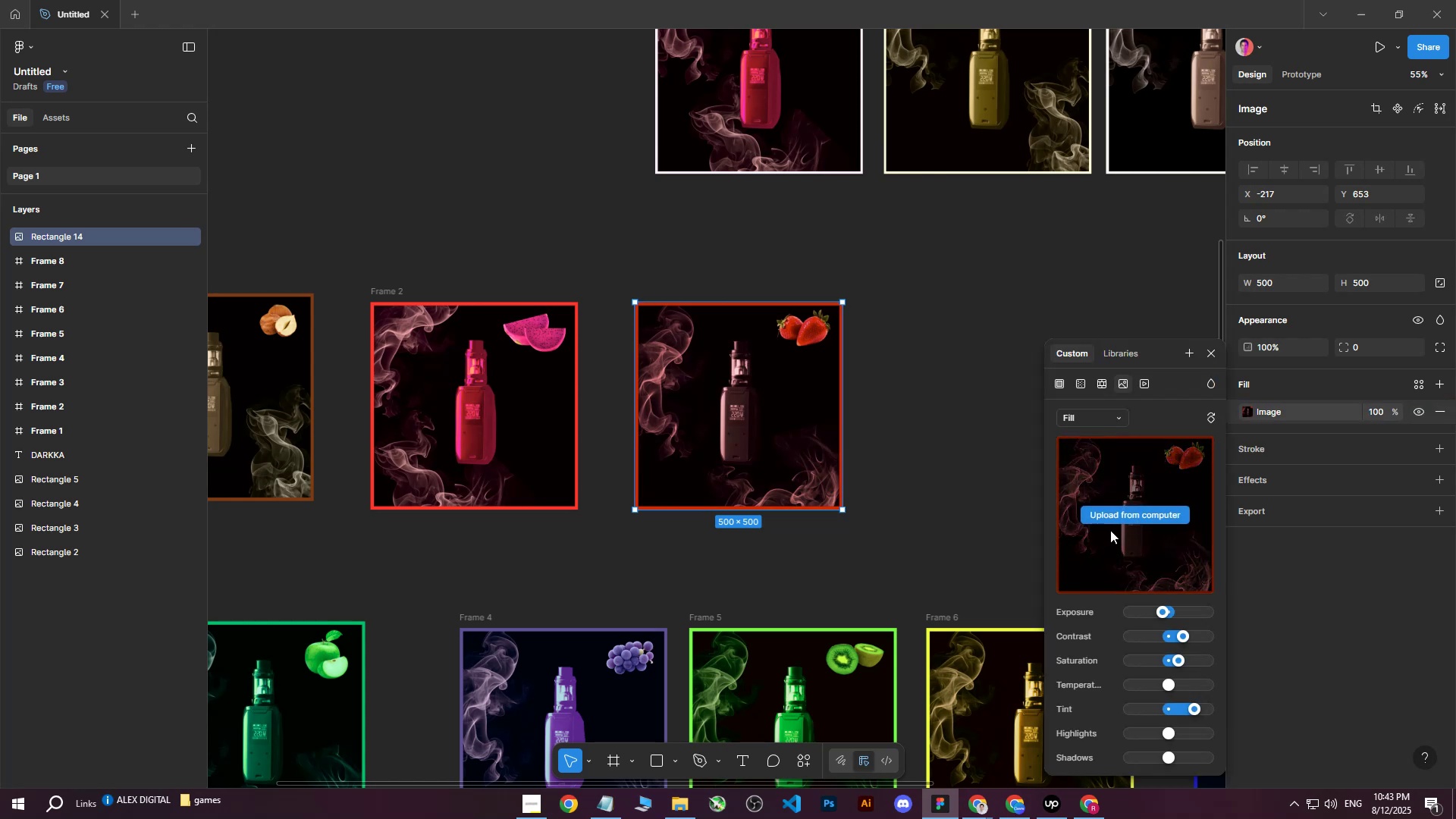 
left_click([1130, 515])
 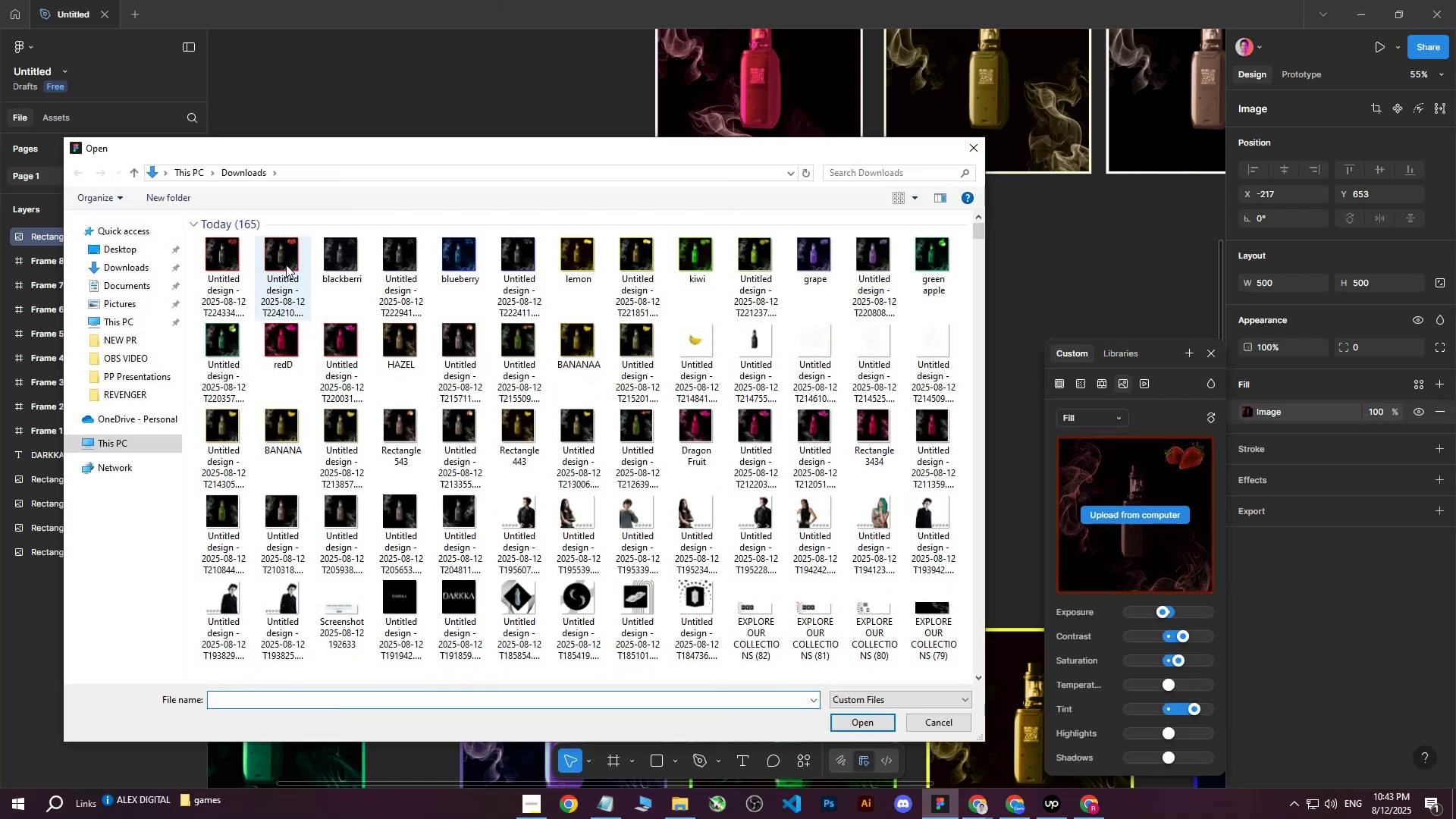 
left_click([227, 268])
 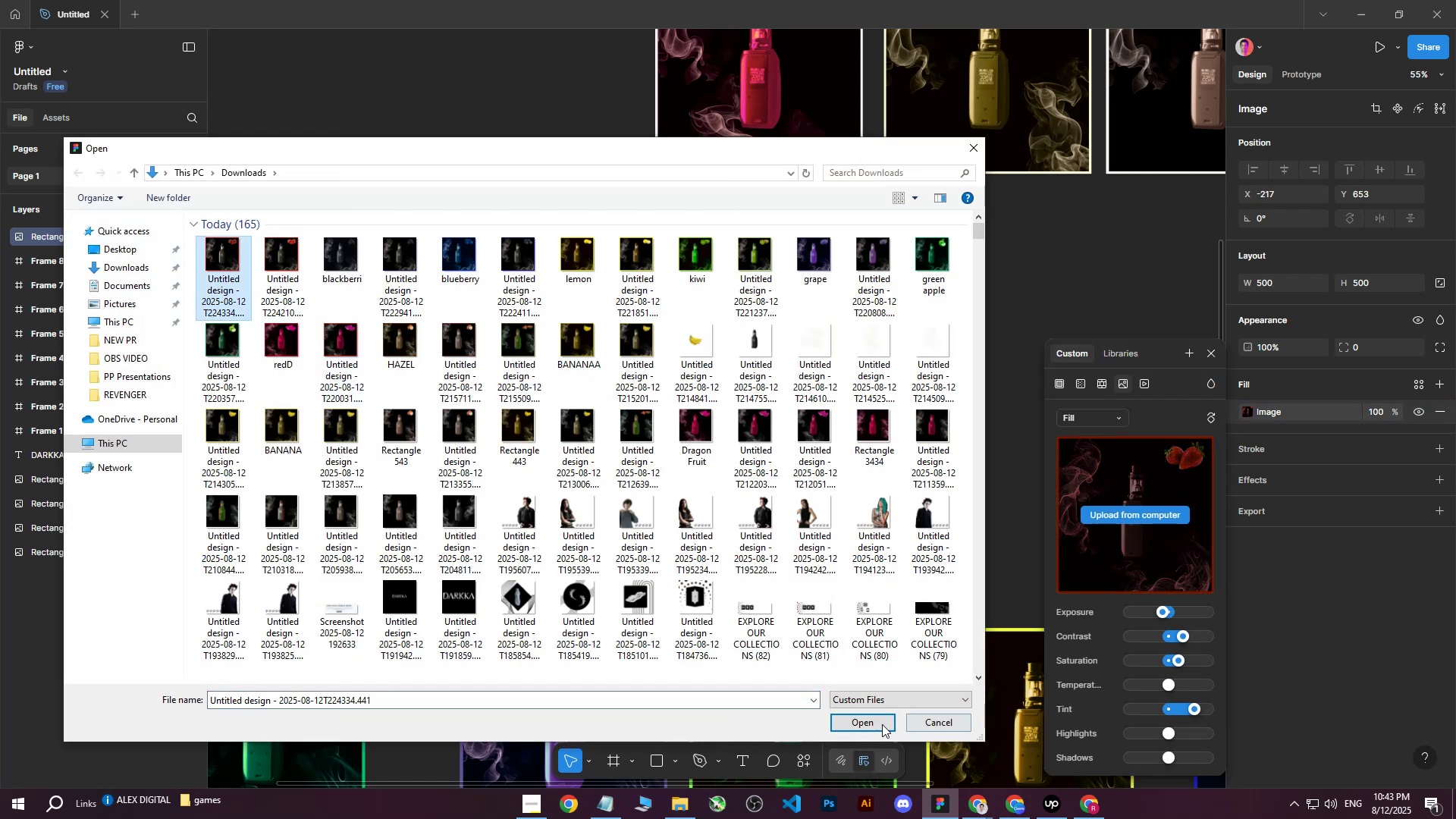 
left_click([861, 719])
 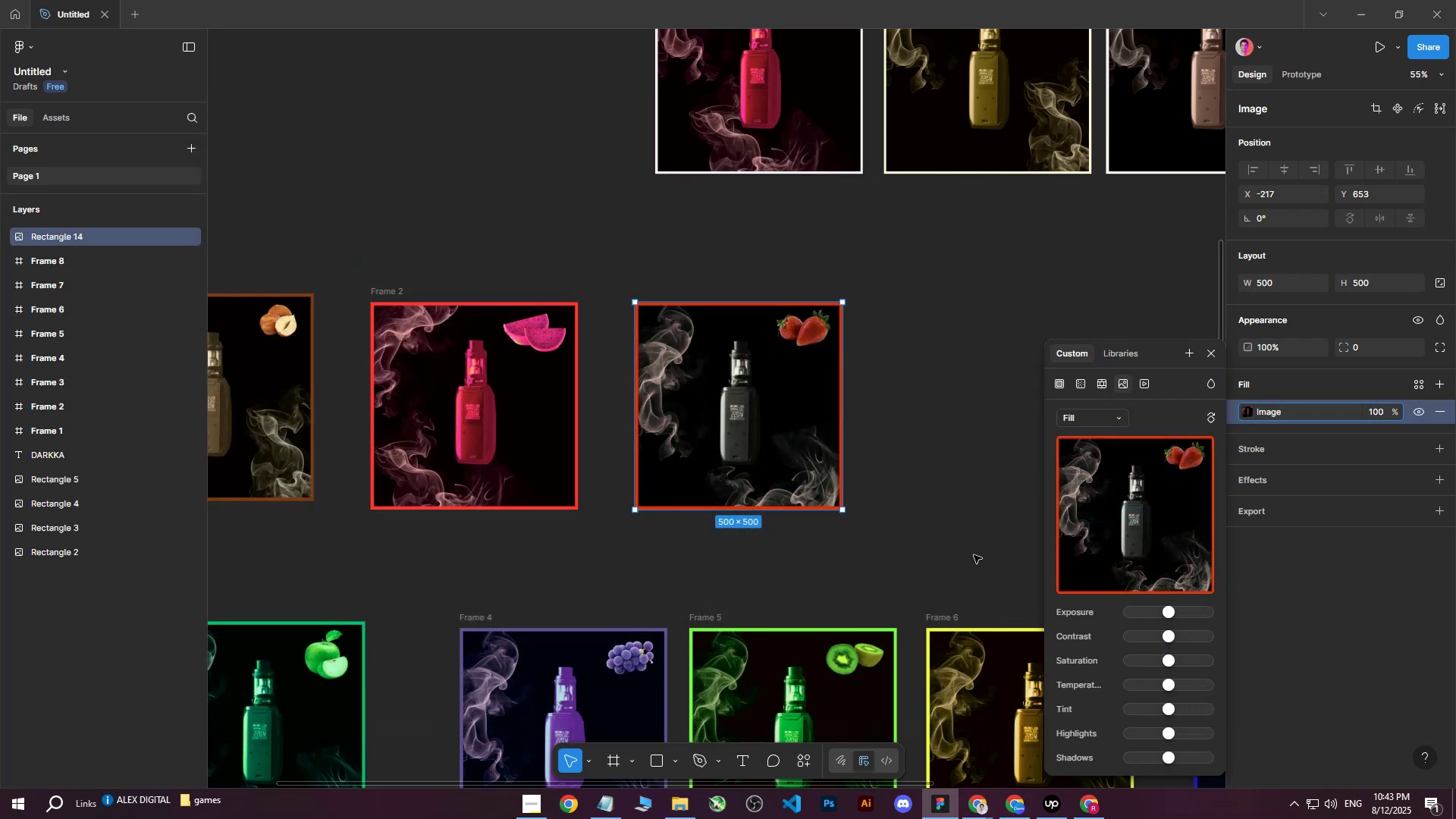 
left_click_drag(start_coordinate=[1172, 708], to_coordinate=[1184, 708])
 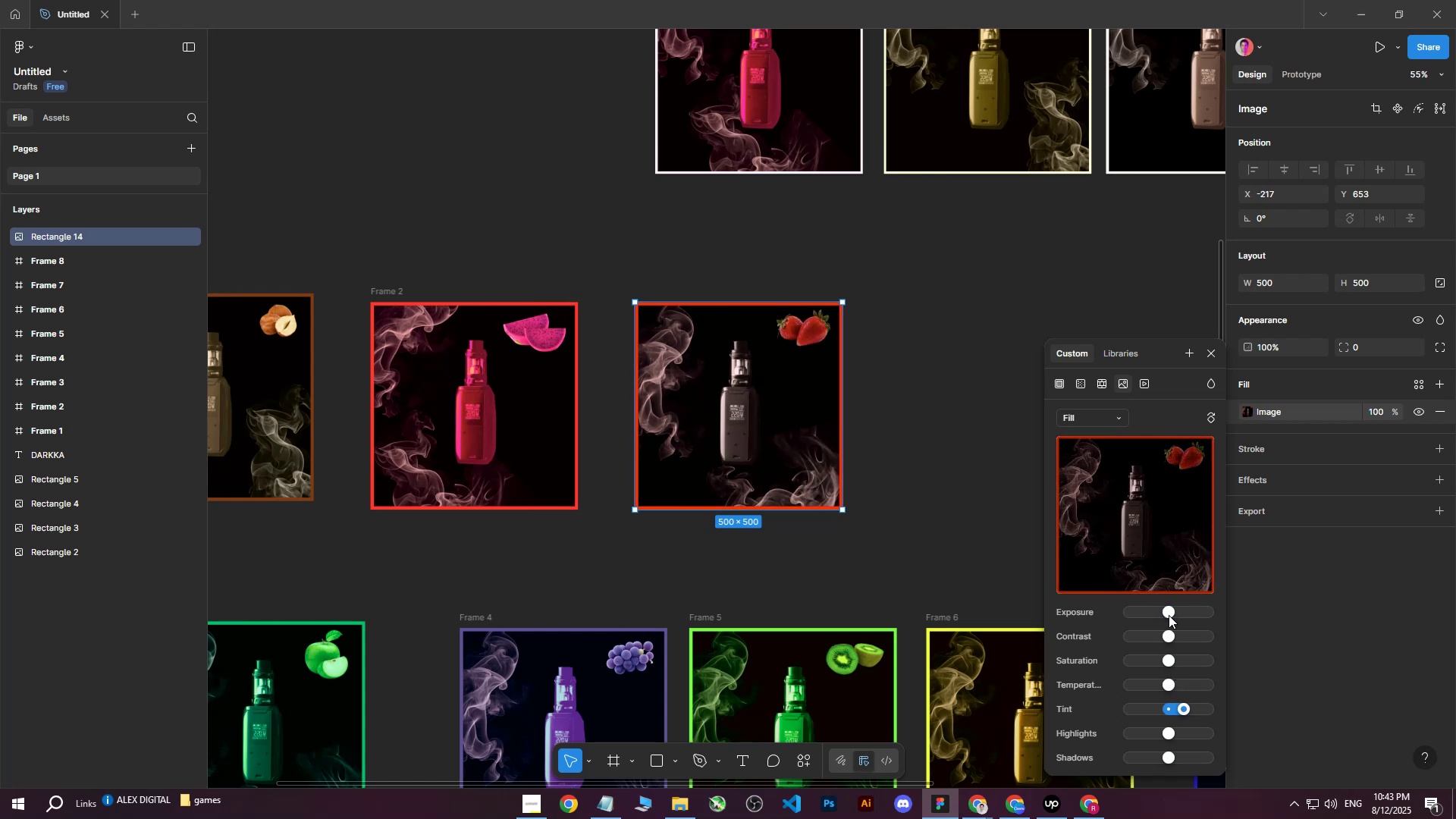 
left_click_drag(start_coordinate=[1168, 657], to_coordinate=[1175, 659])
 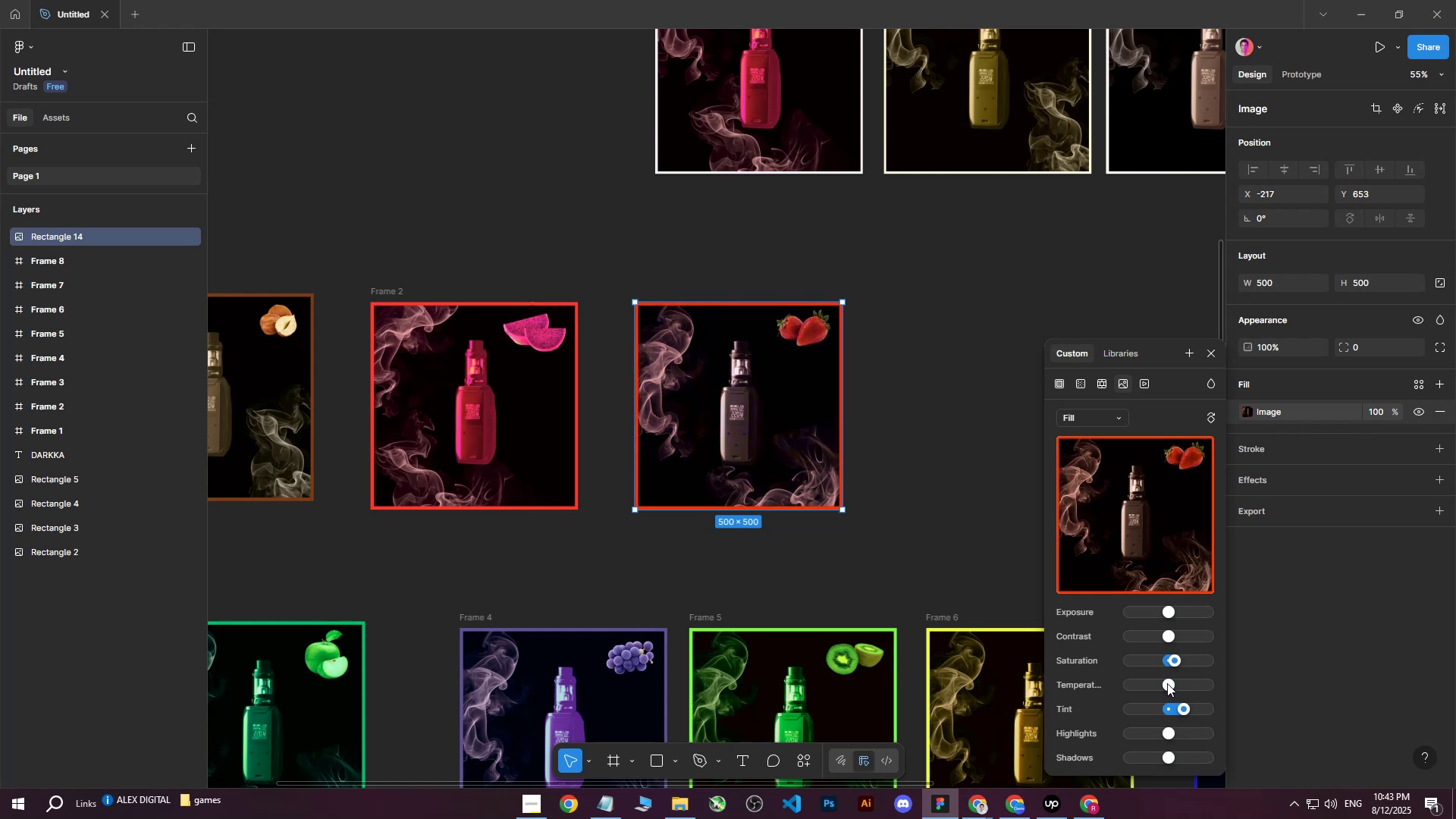 
wait(5.13)
 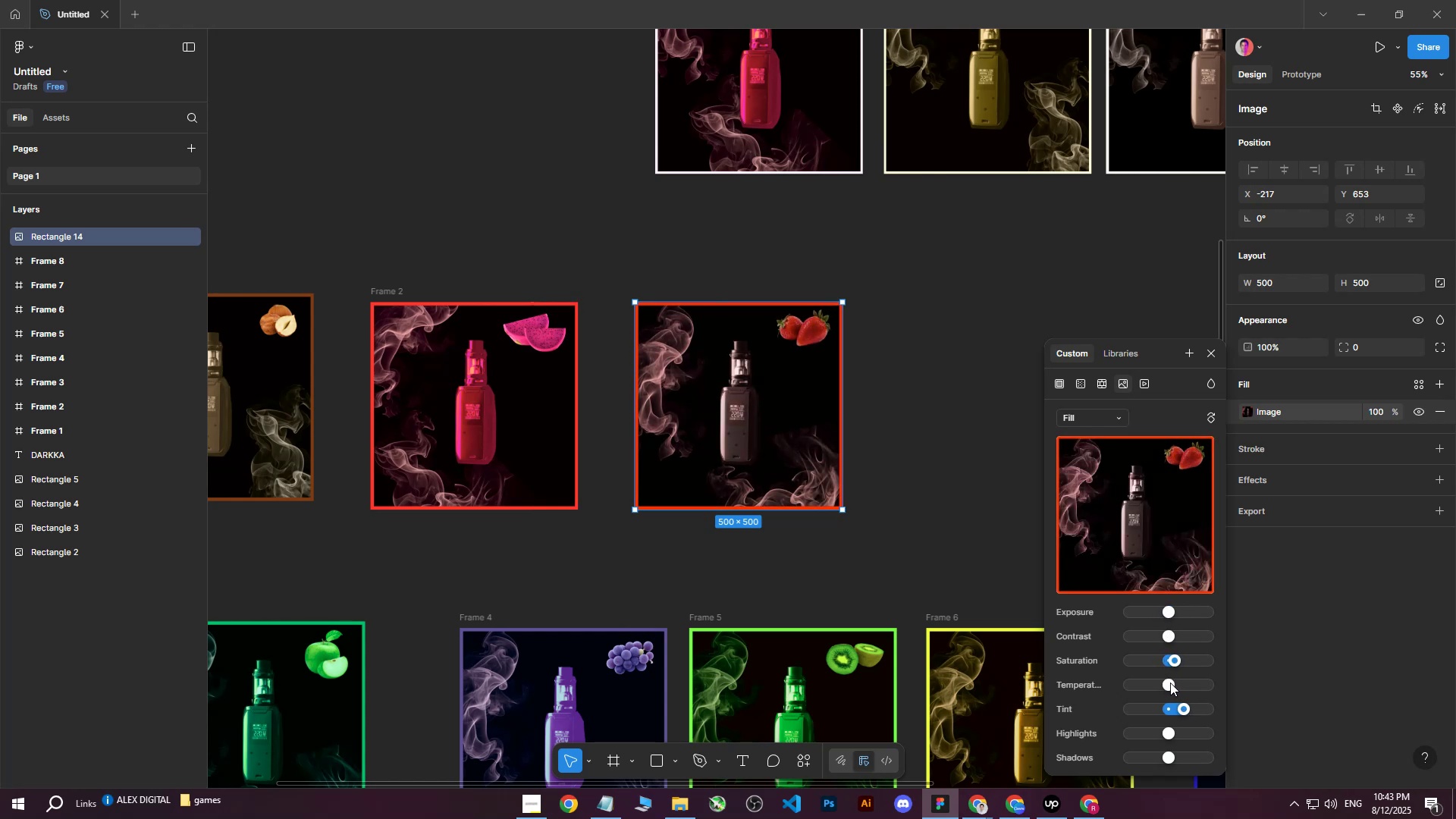 
left_click_drag(start_coordinate=[1170, 732], to_coordinate=[1103, 736])
 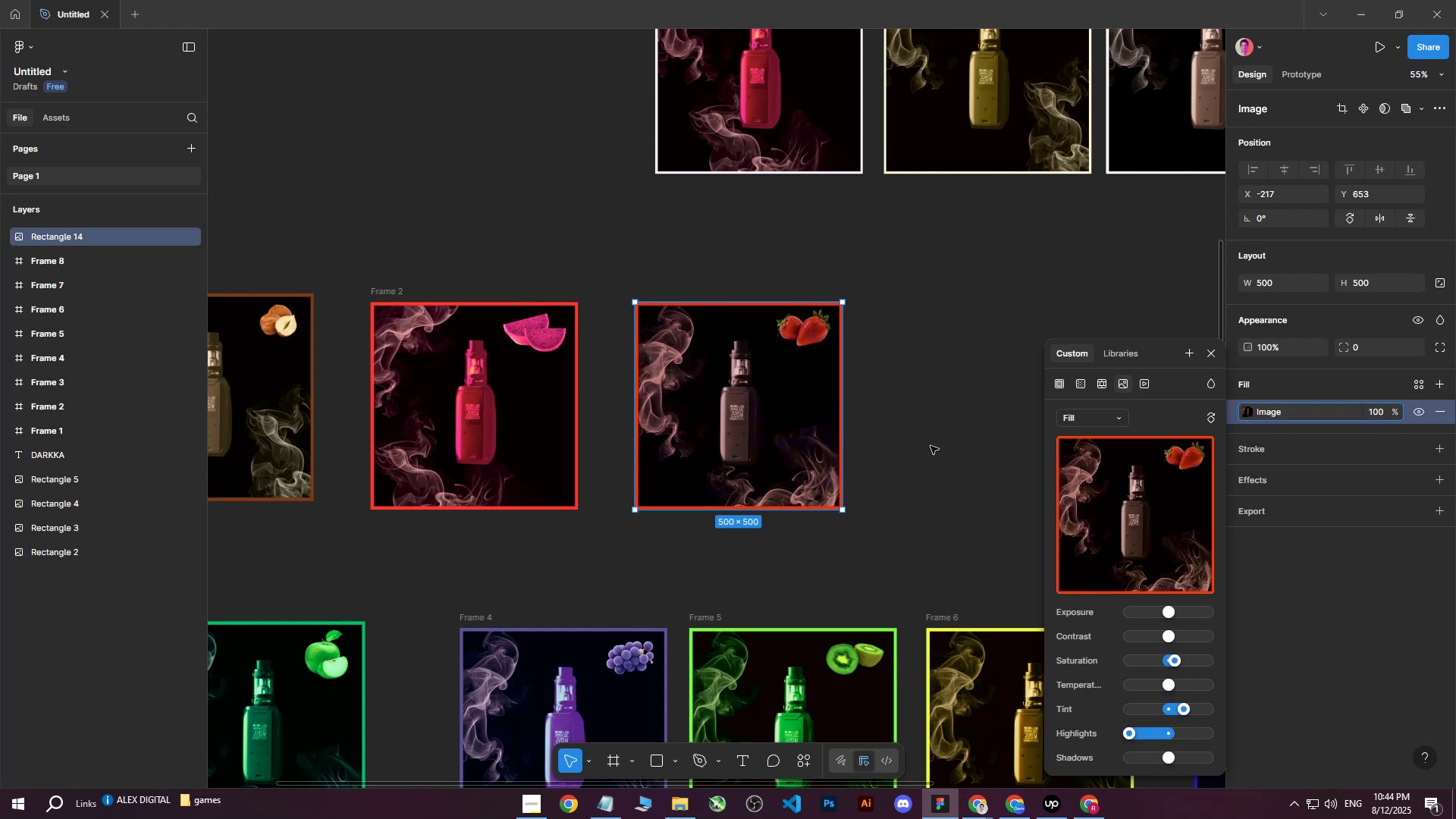 
double_click([930, 446])
 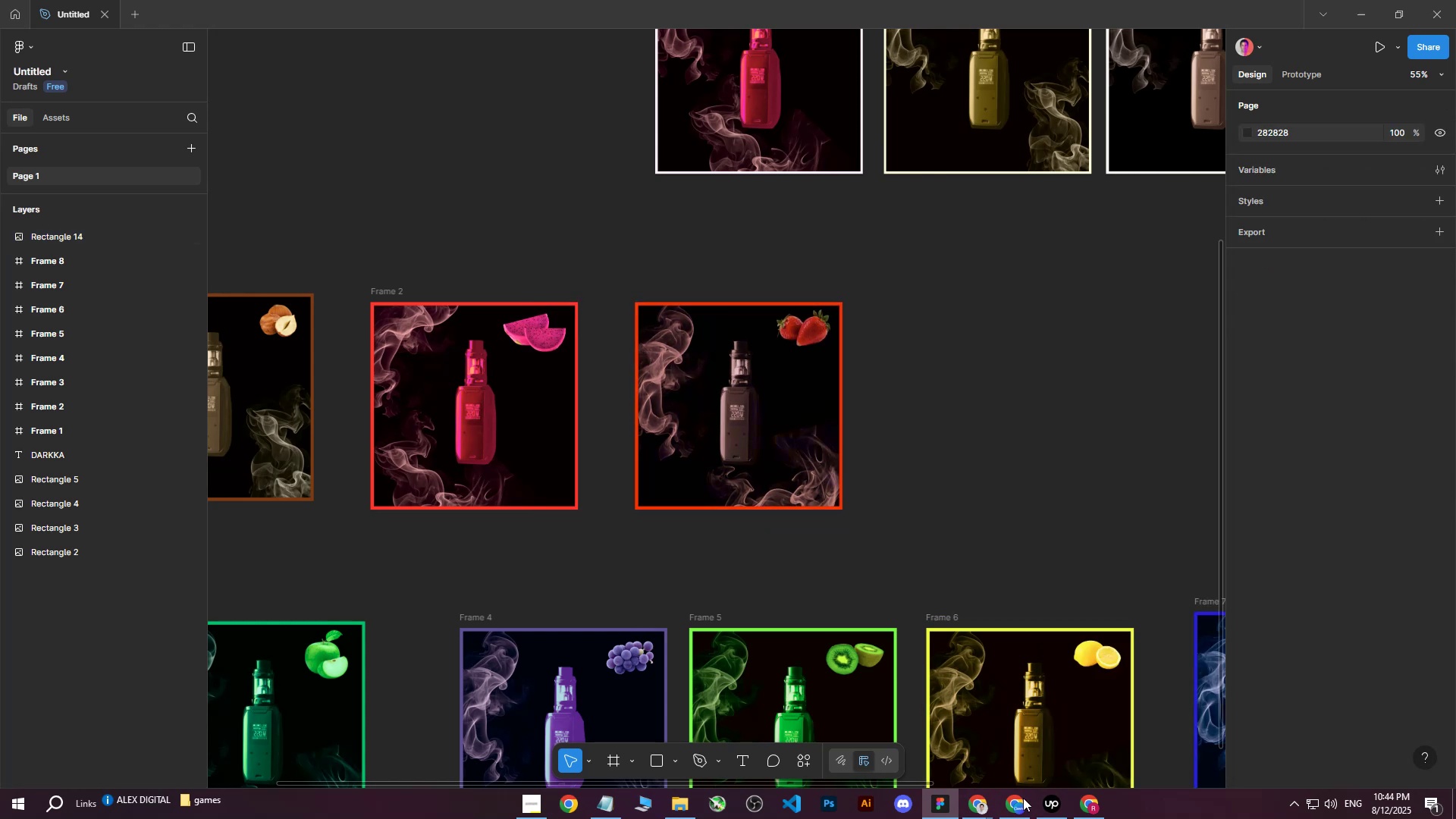 
left_click([1124, 320])
 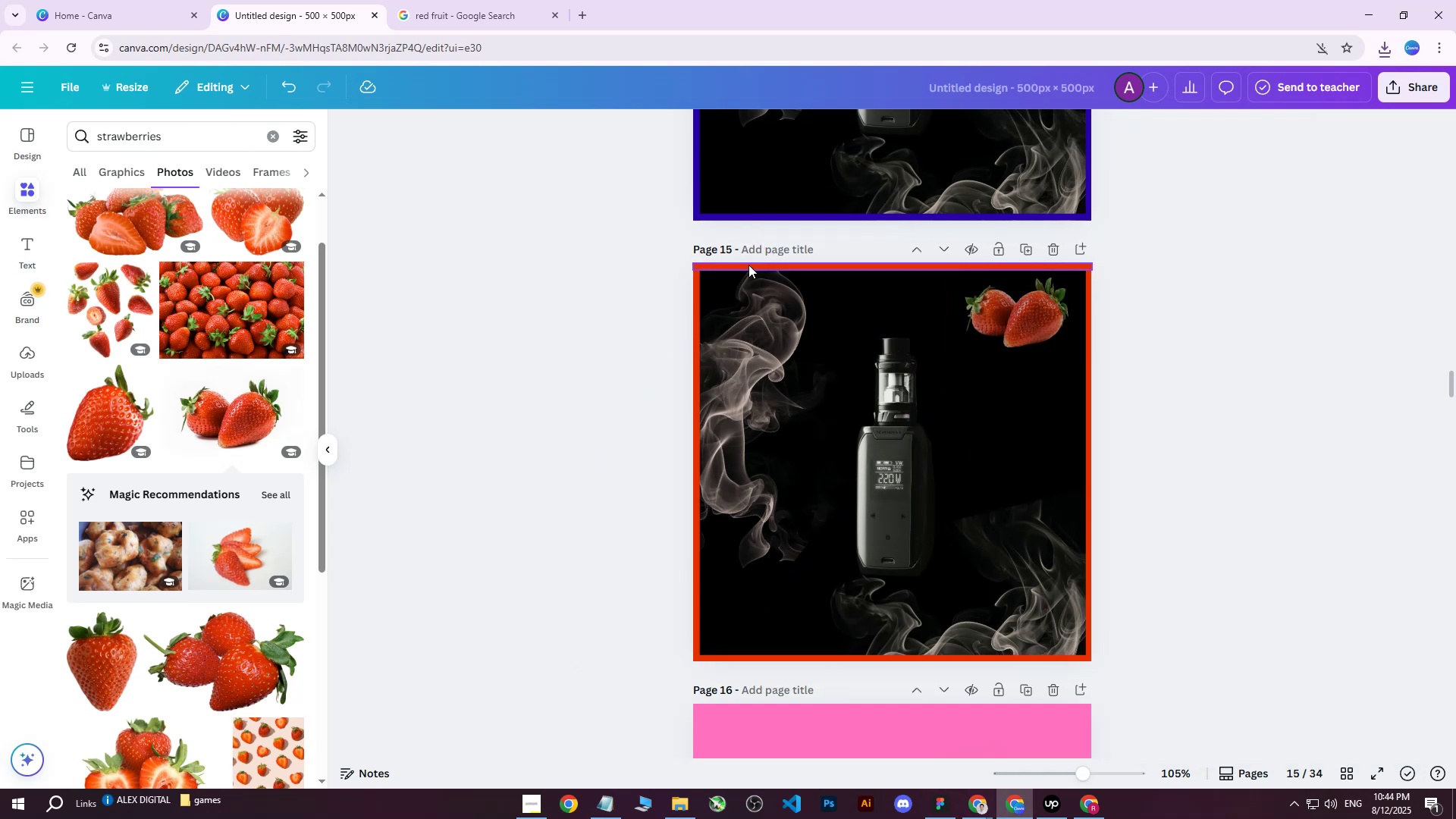 
left_click([748, 265])
 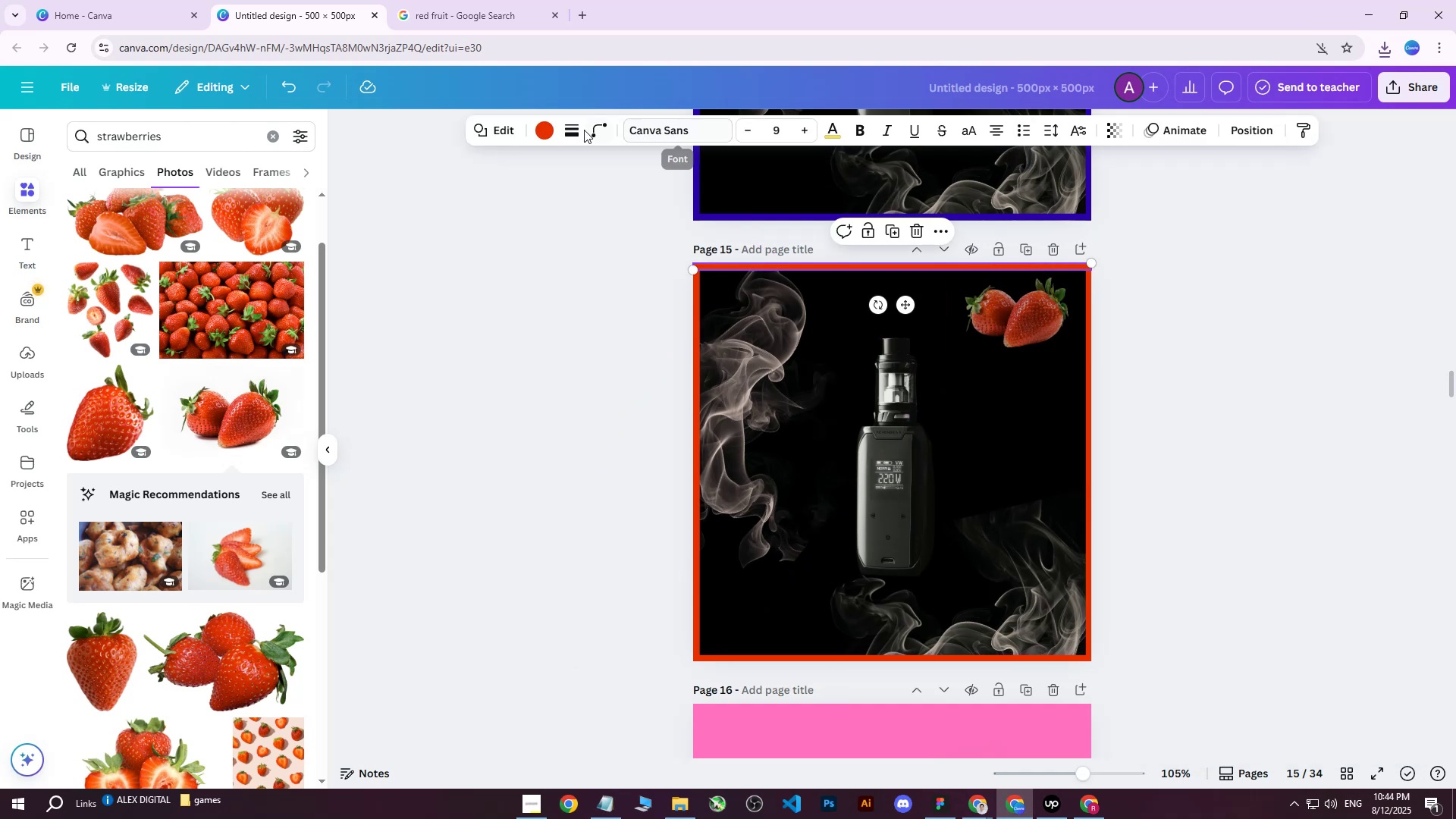 
left_click([550, 131])
 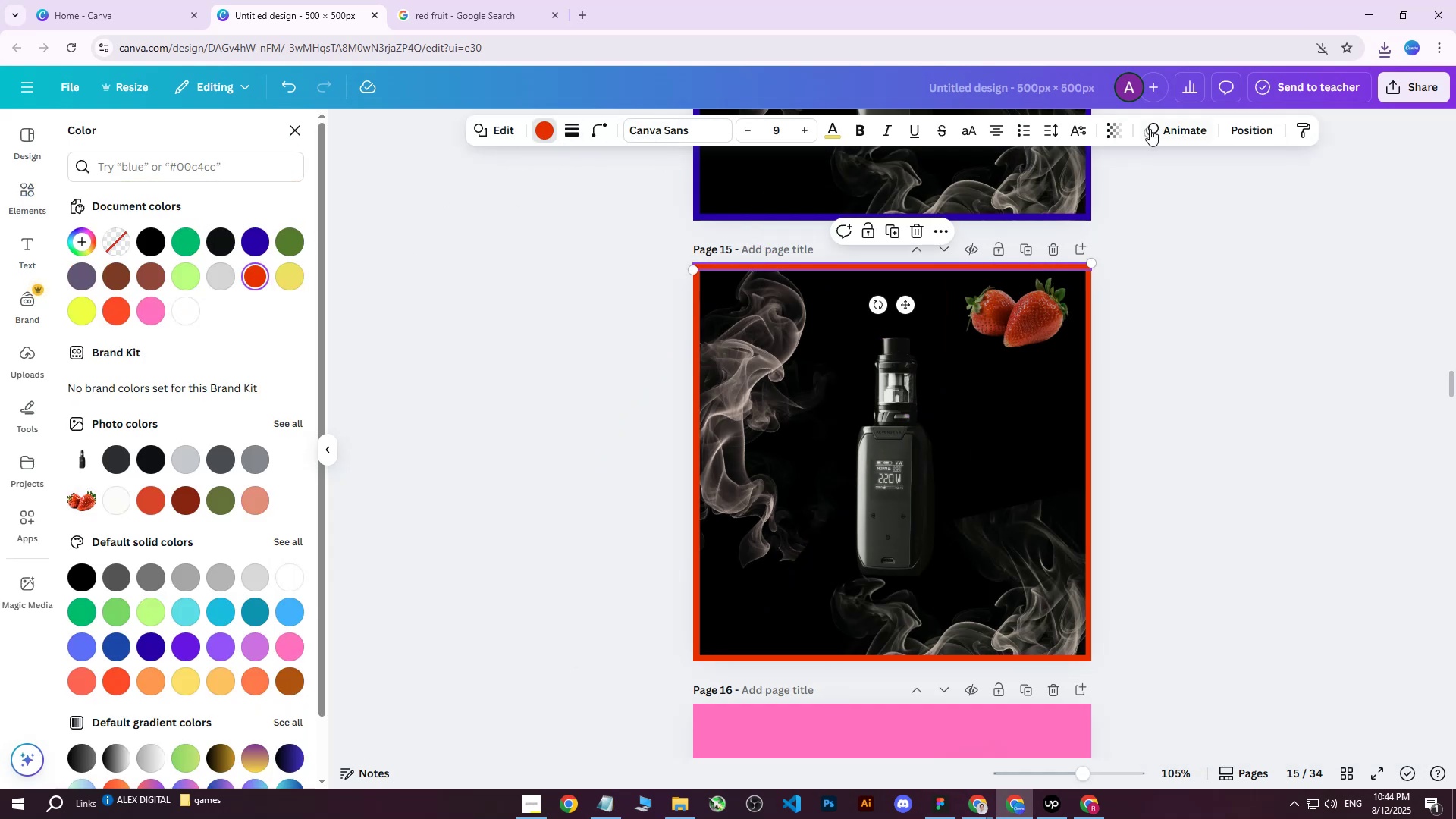 
left_click([1248, 136])
 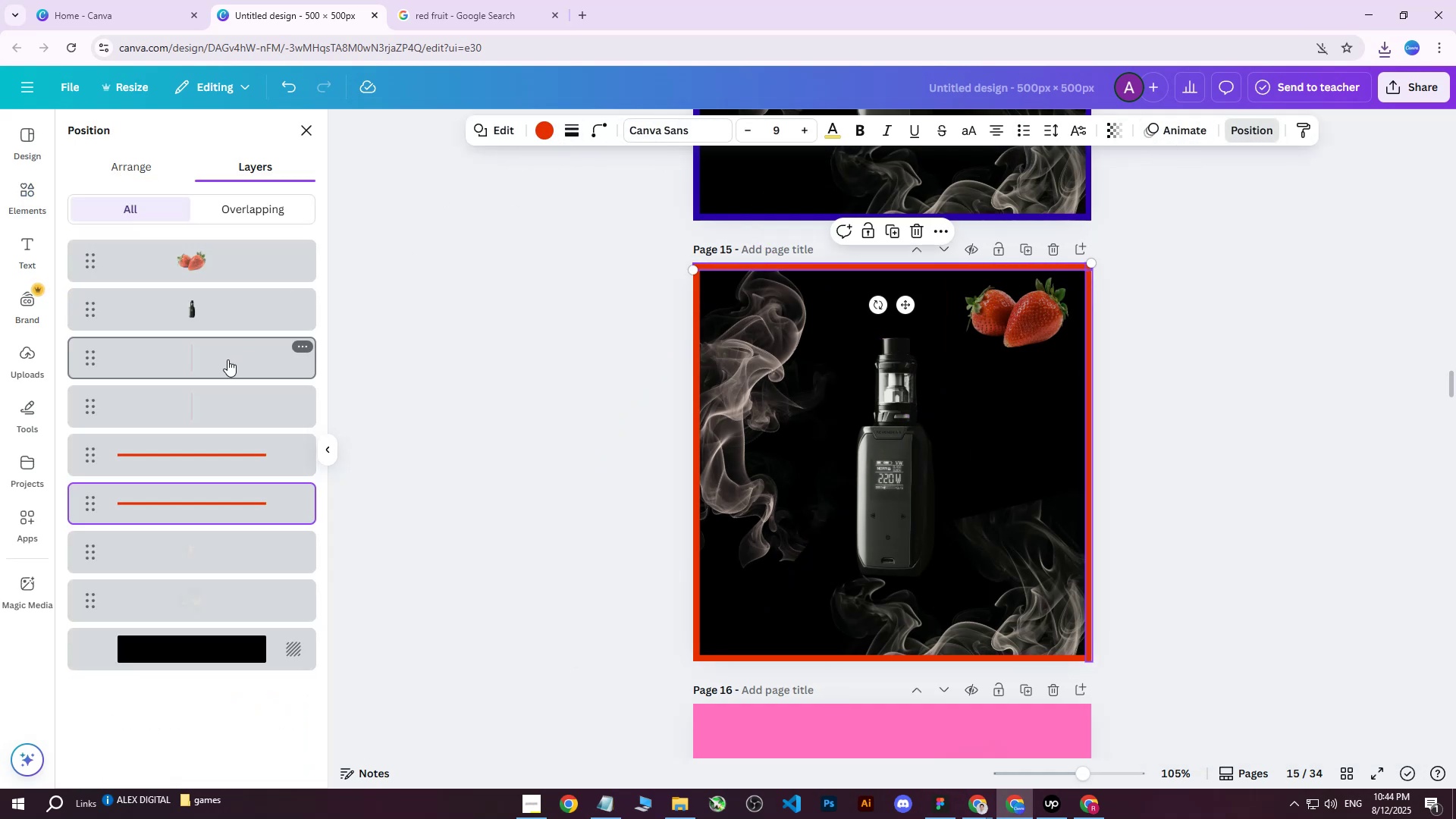 
left_click([213, 347])
 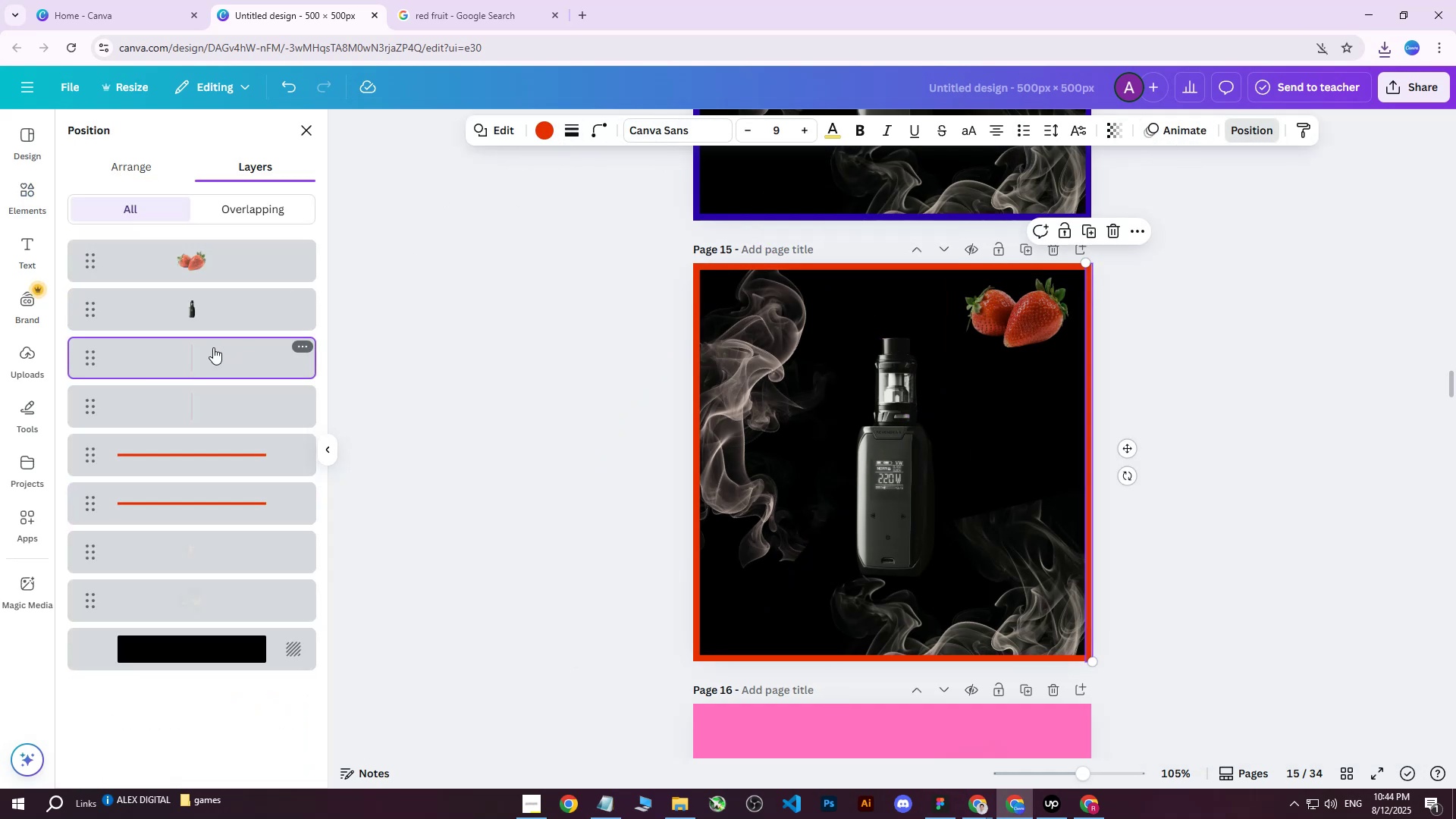 
hold_key(key=ShiftLeft, duration=0.6)
left_click([211, 515])
 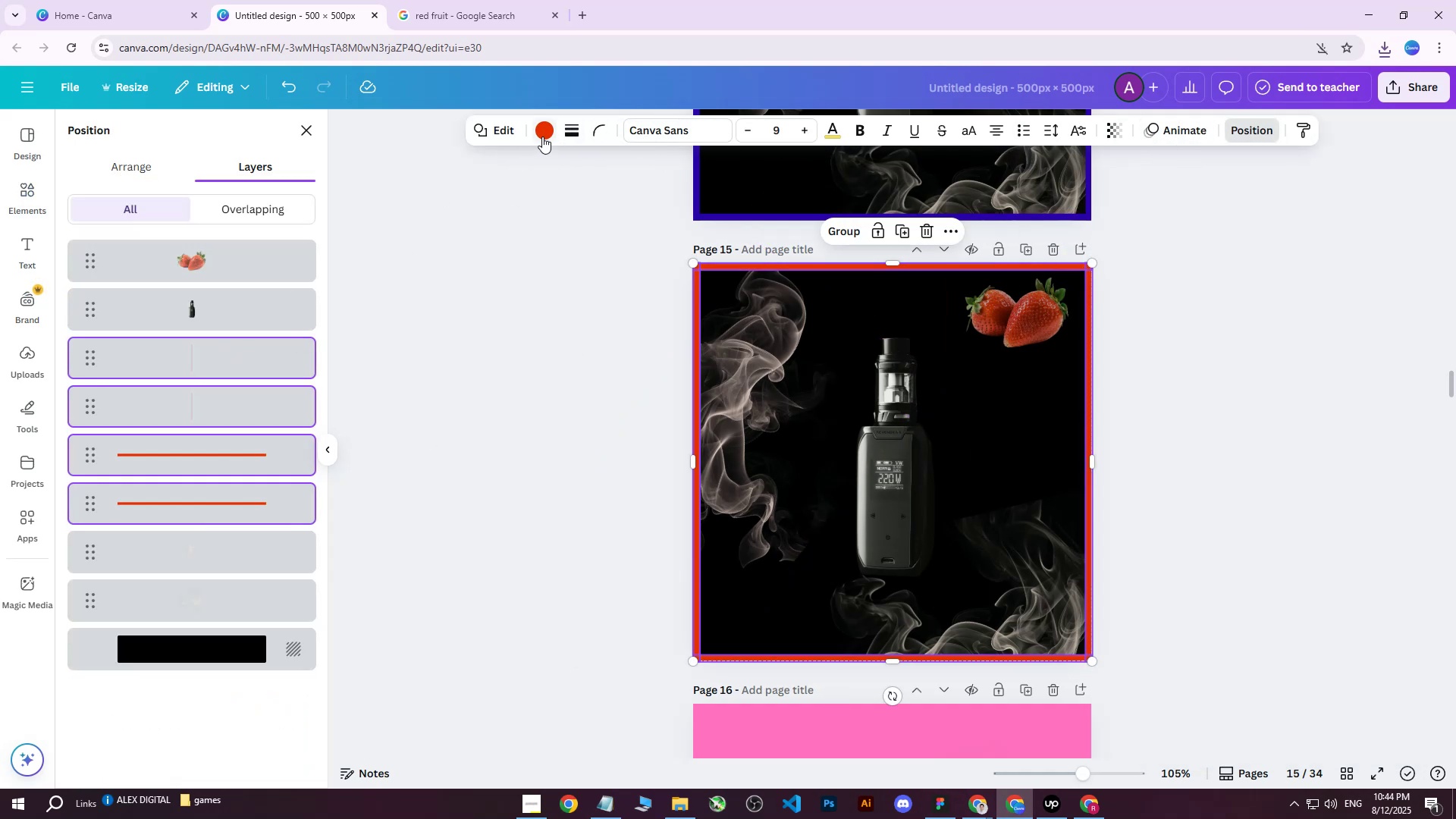 
left_click([549, 130])
 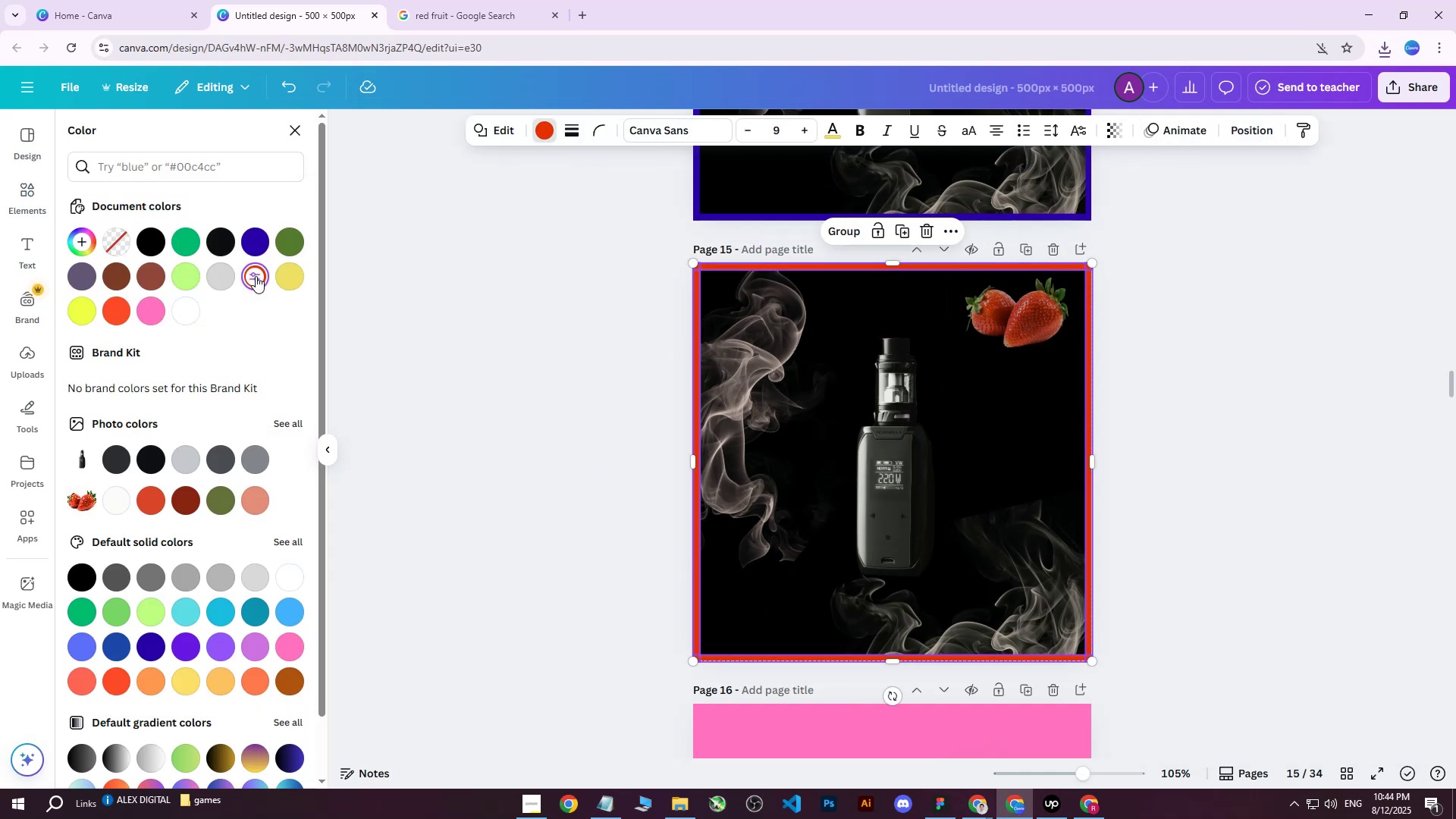 
left_click([256, 276])
 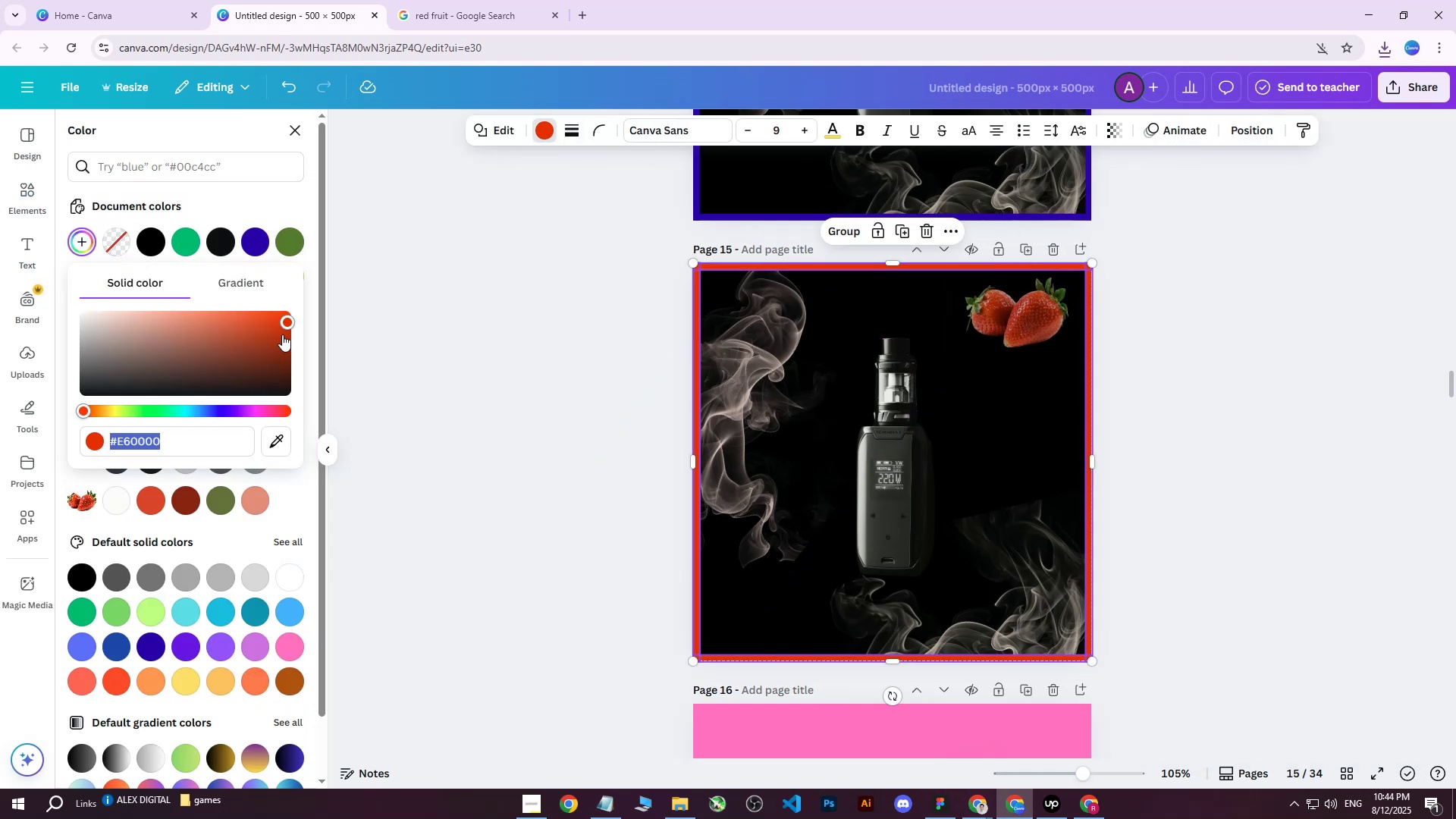 
left_click_drag(start_coordinate=[283, 320], to_coordinate=[297, 353])
 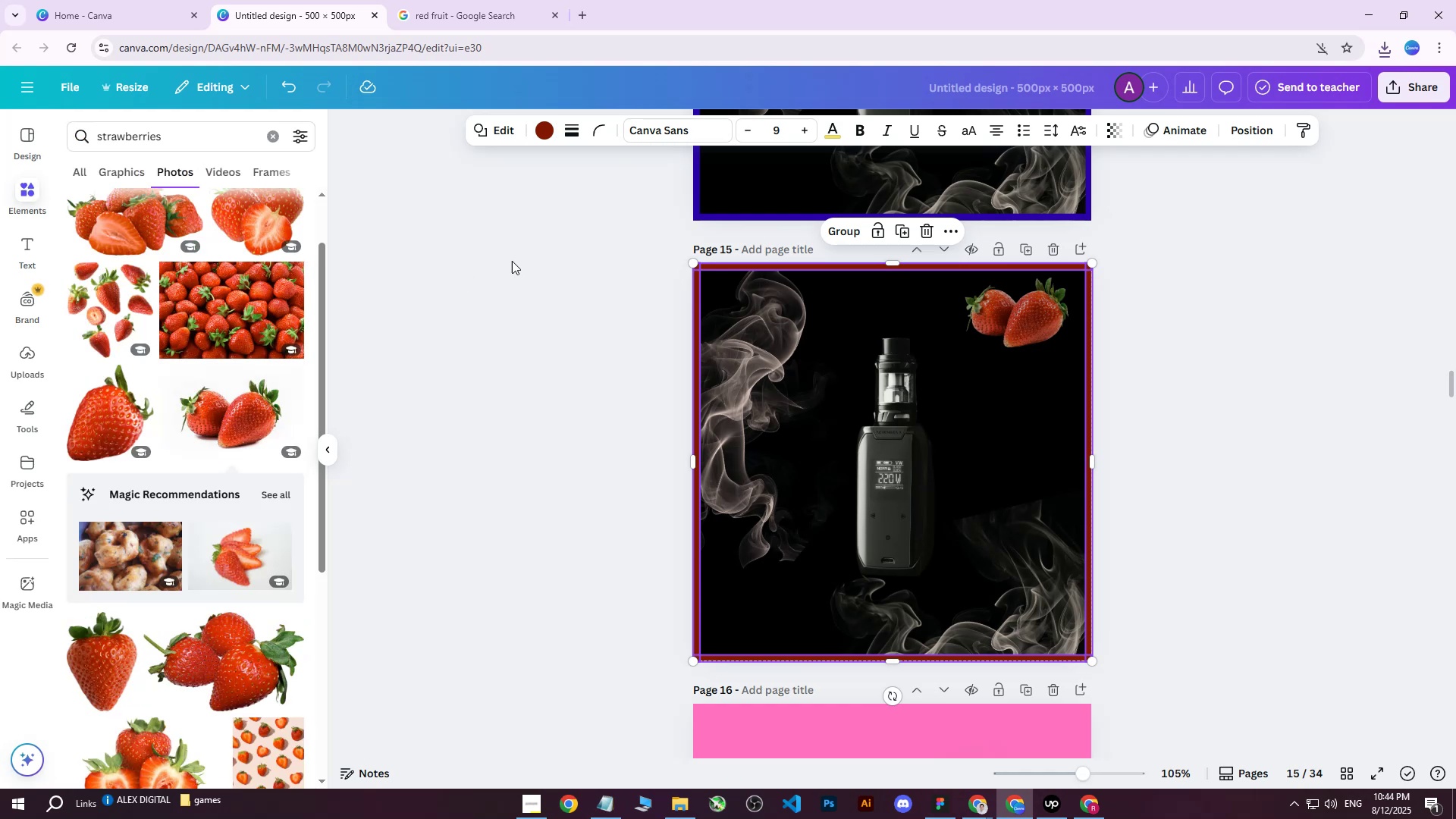 
double_click([520, 260])
 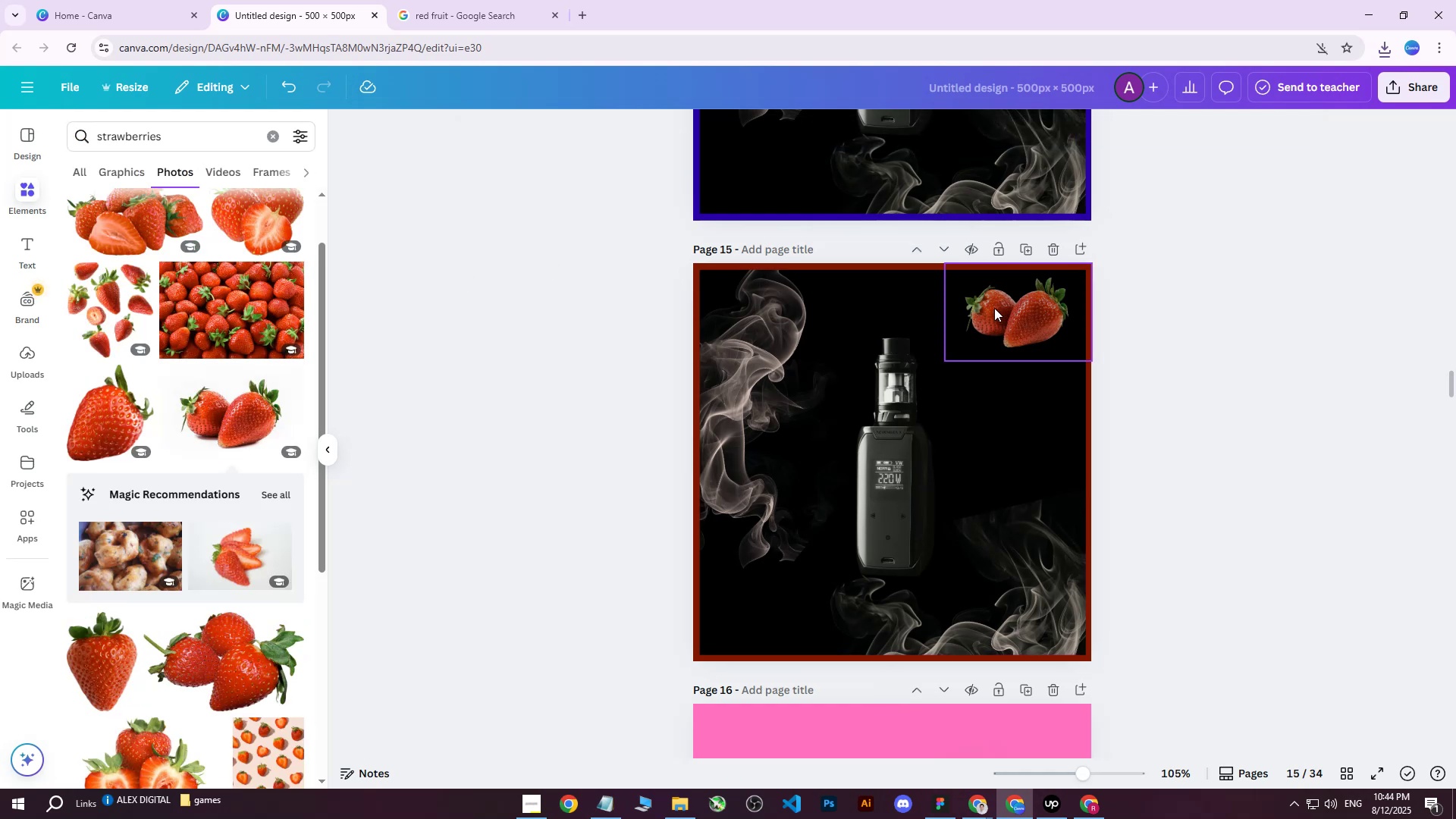 
left_click_drag(start_coordinate=[569, 243], to_coordinate=[1152, 580])
 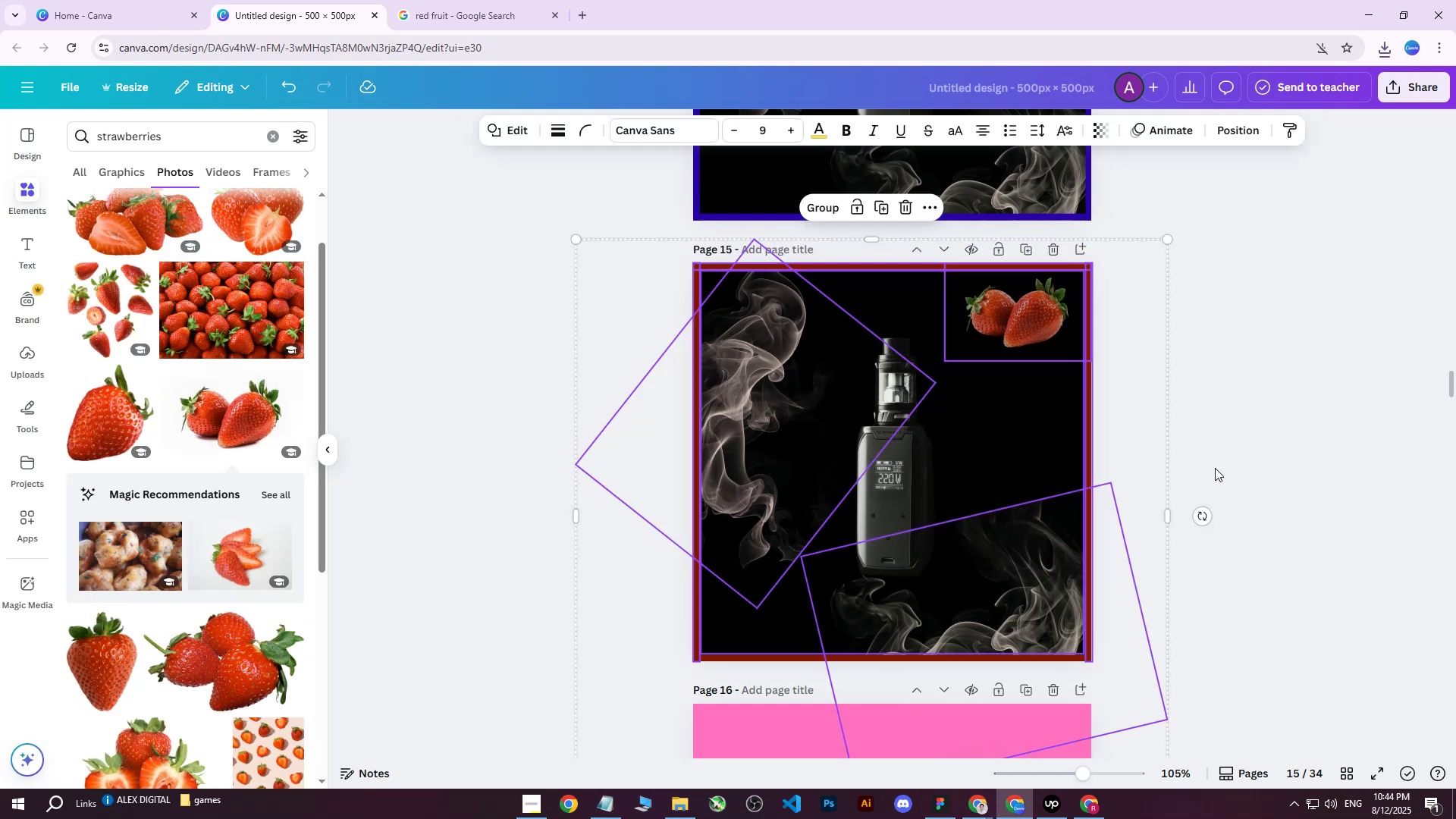 
left_click([1227, 451])
 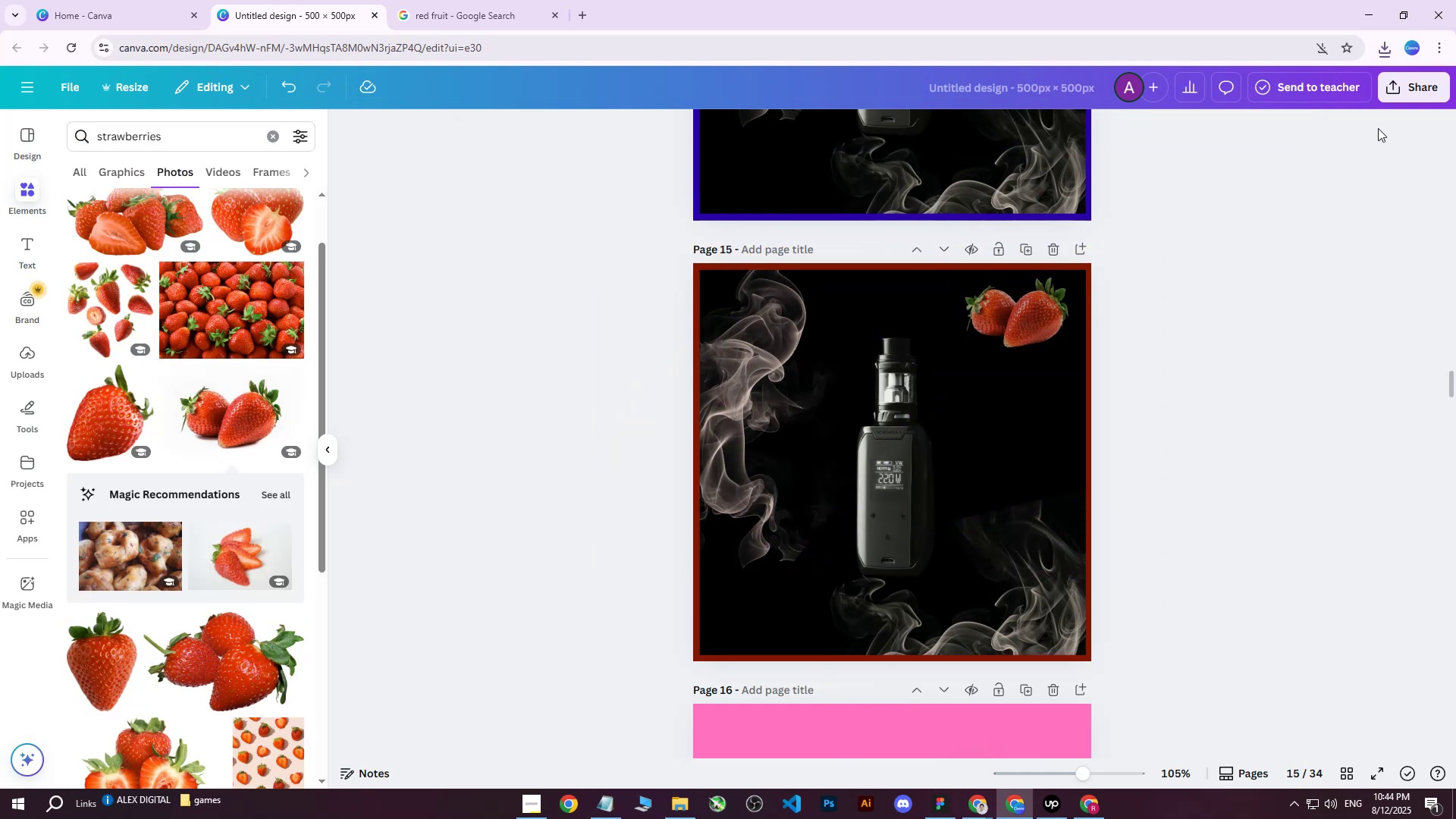 
double_click([1414, 82])
 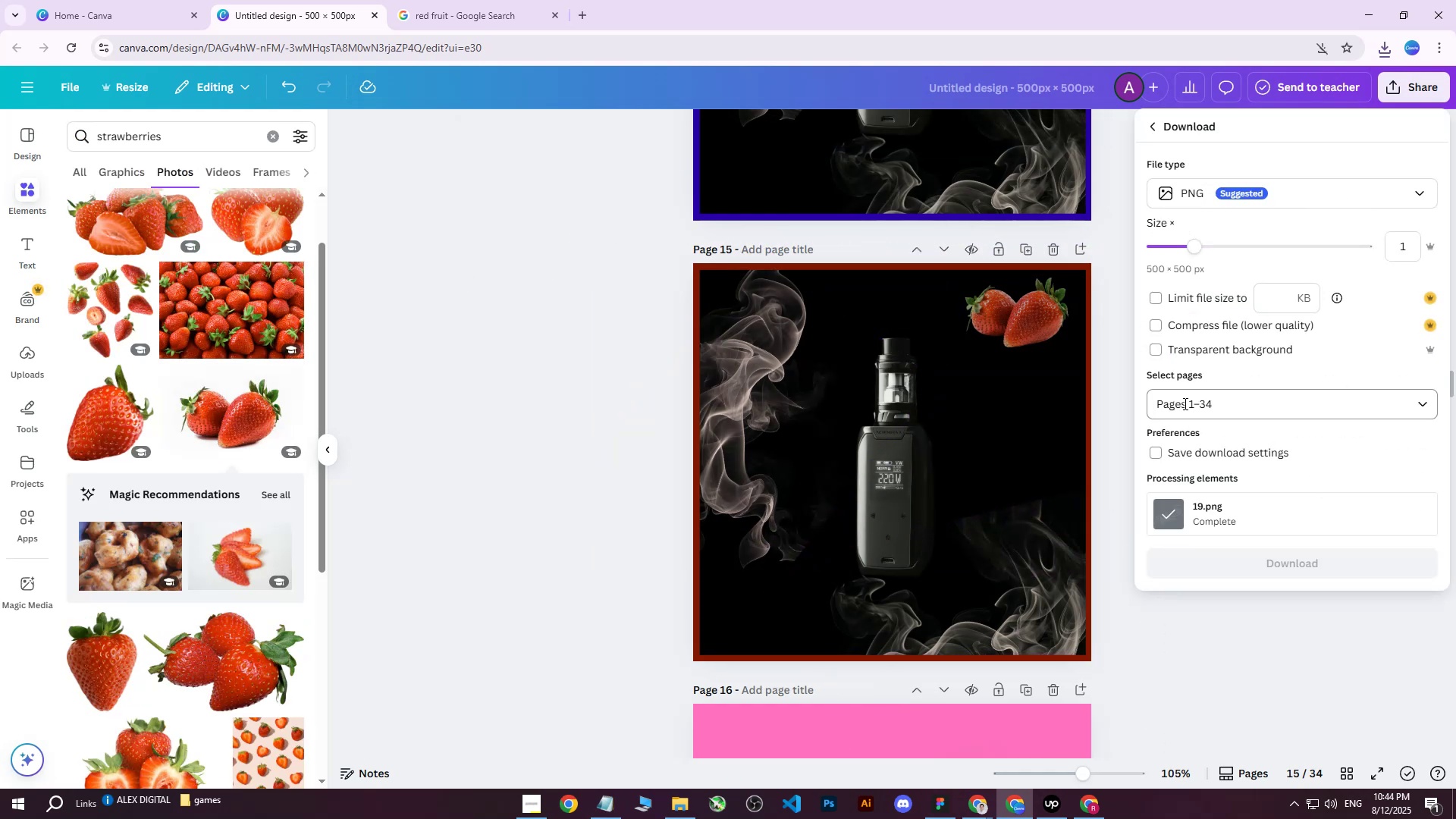 
double_click([1178, 405])
 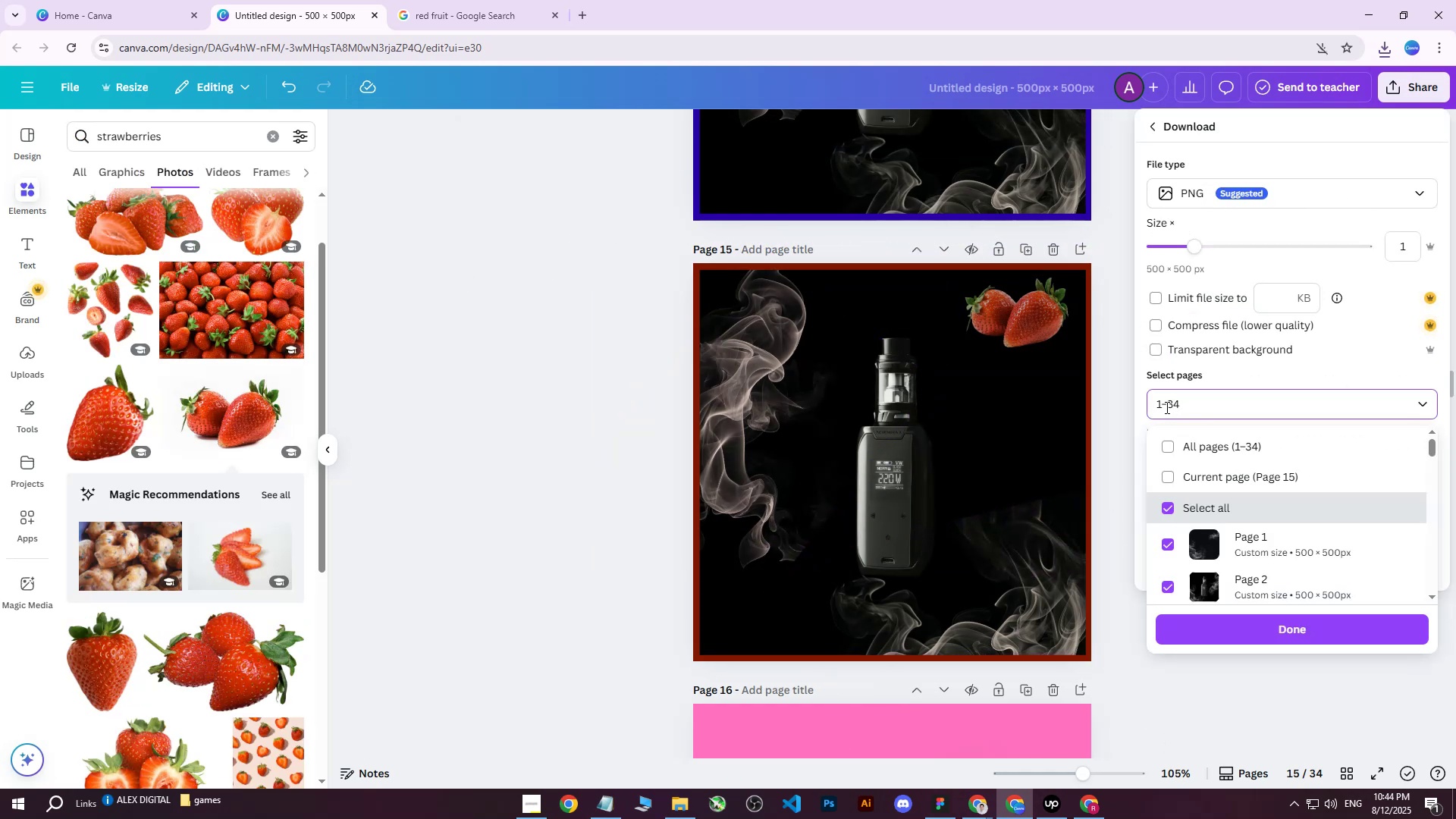 
left_click([1191, 445])
 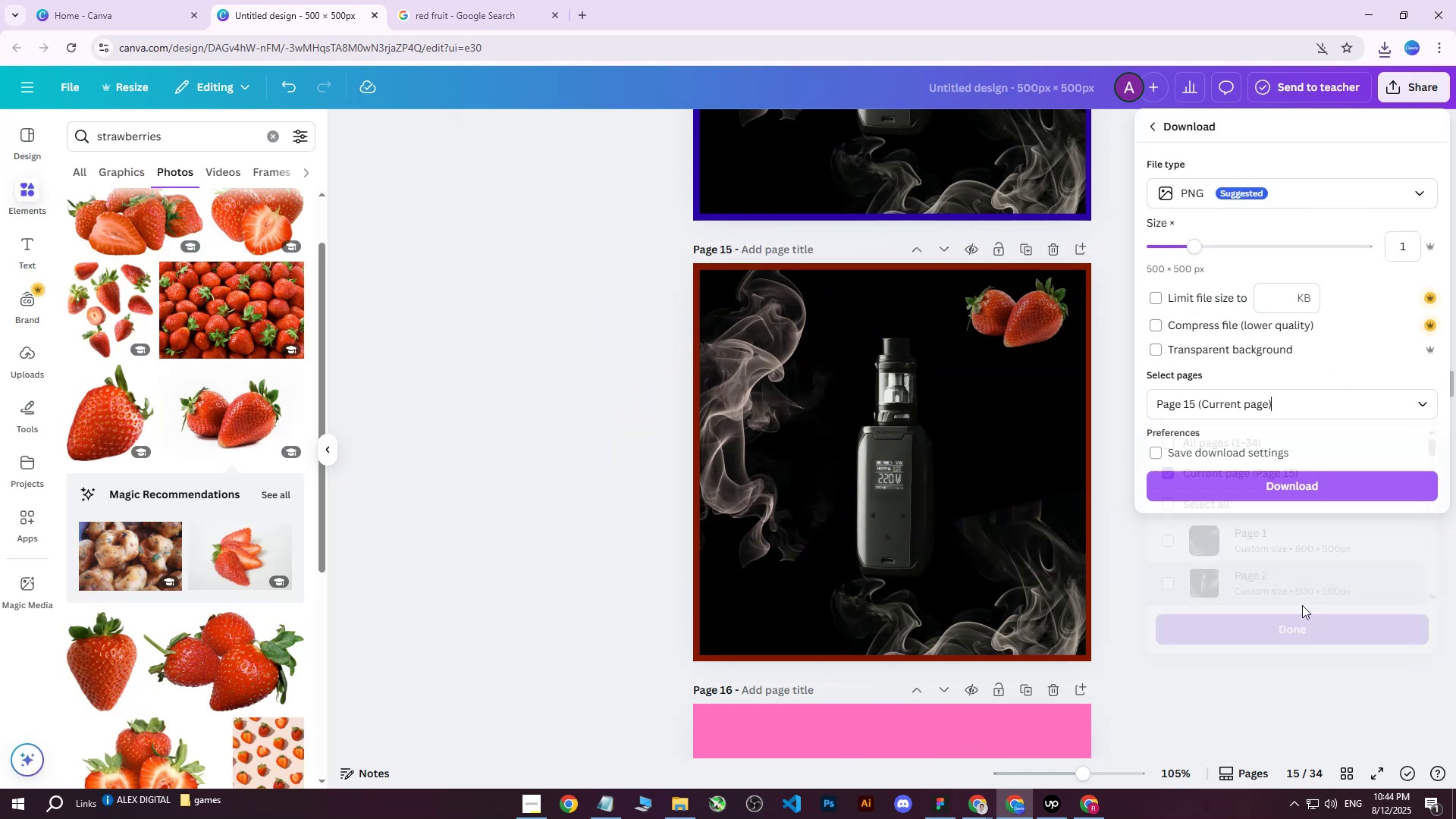 
double_click([1331, 492])
 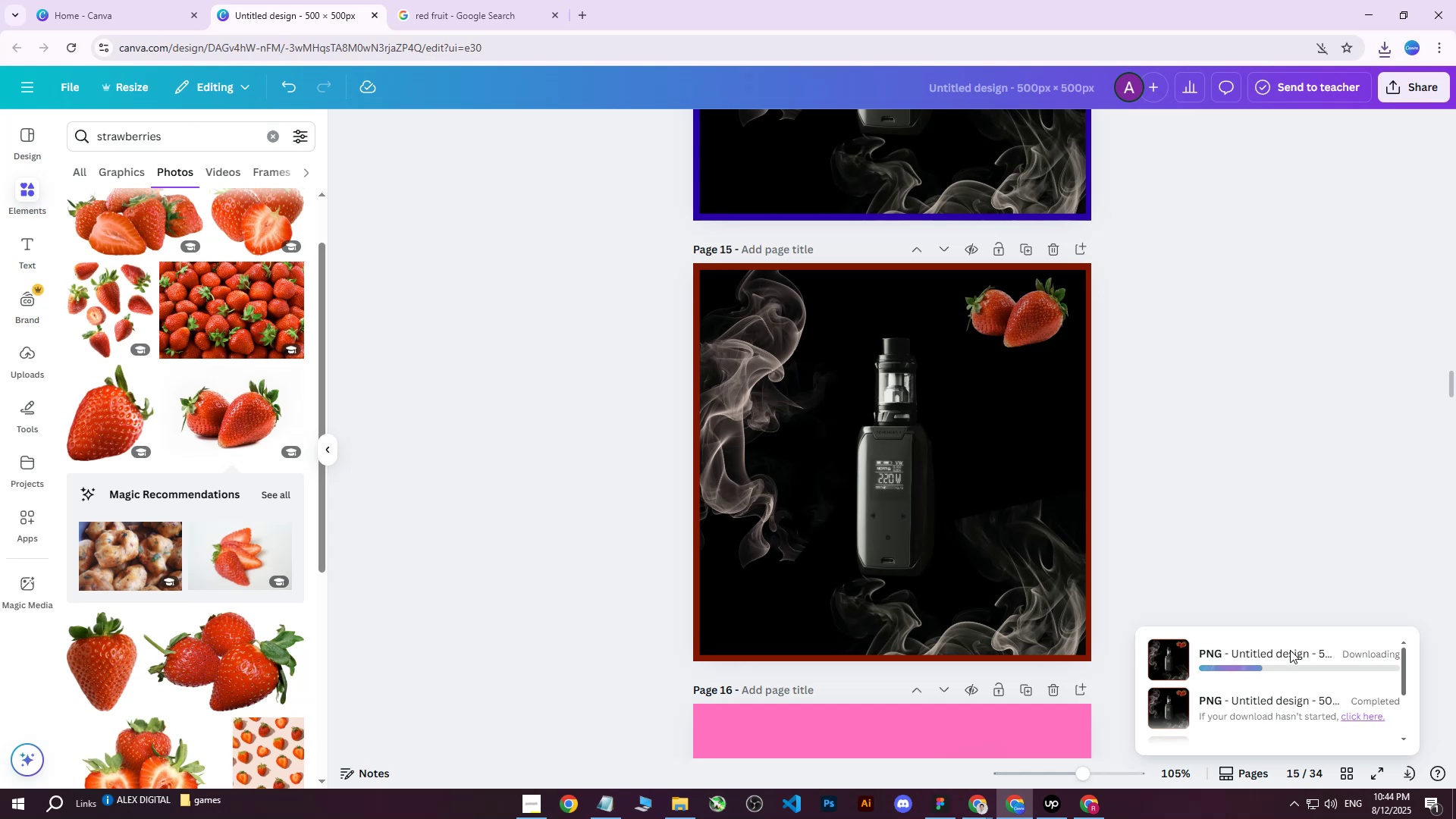 
left_click([1351, 667])
 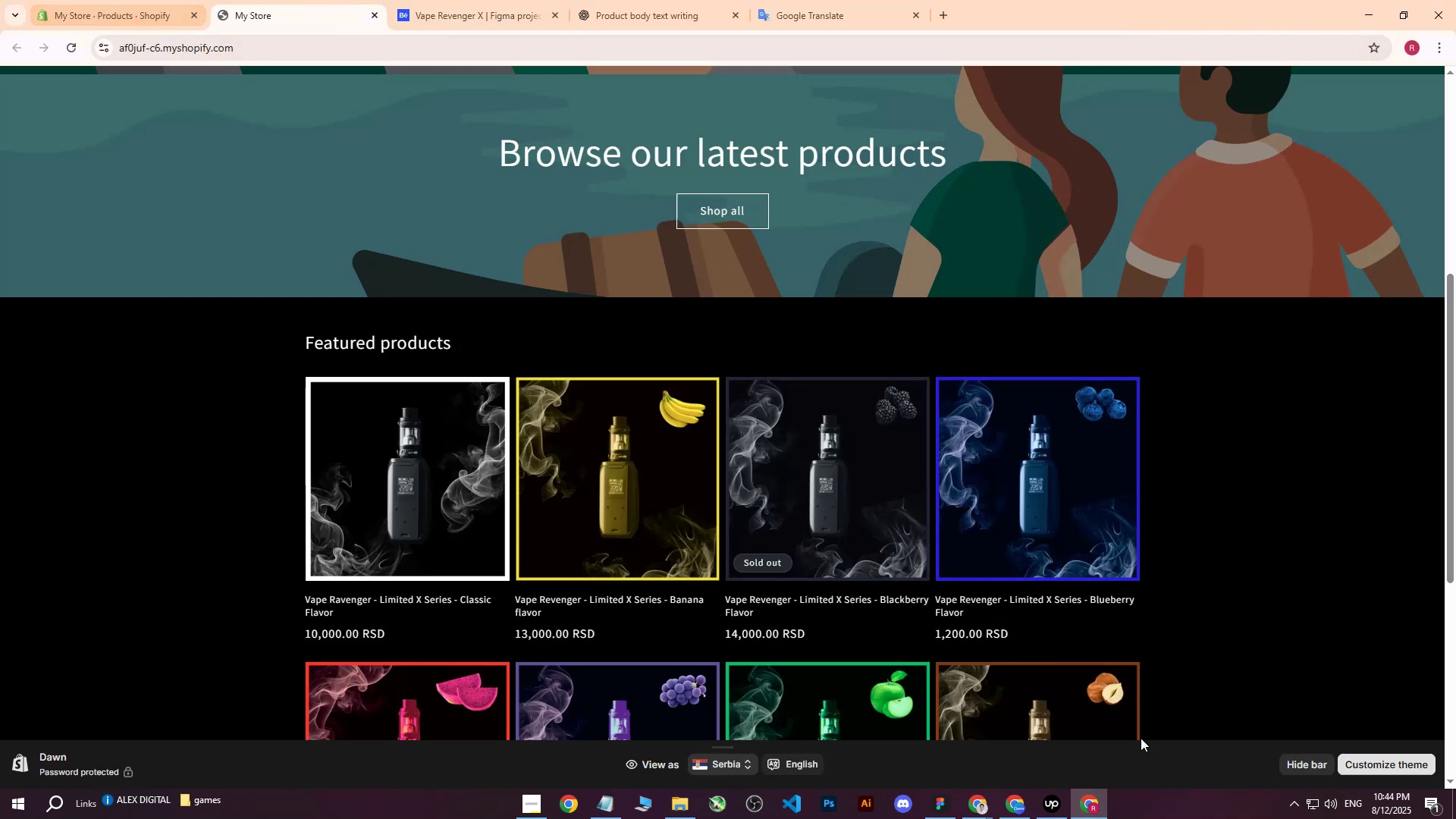 
left_click([946, 804])
 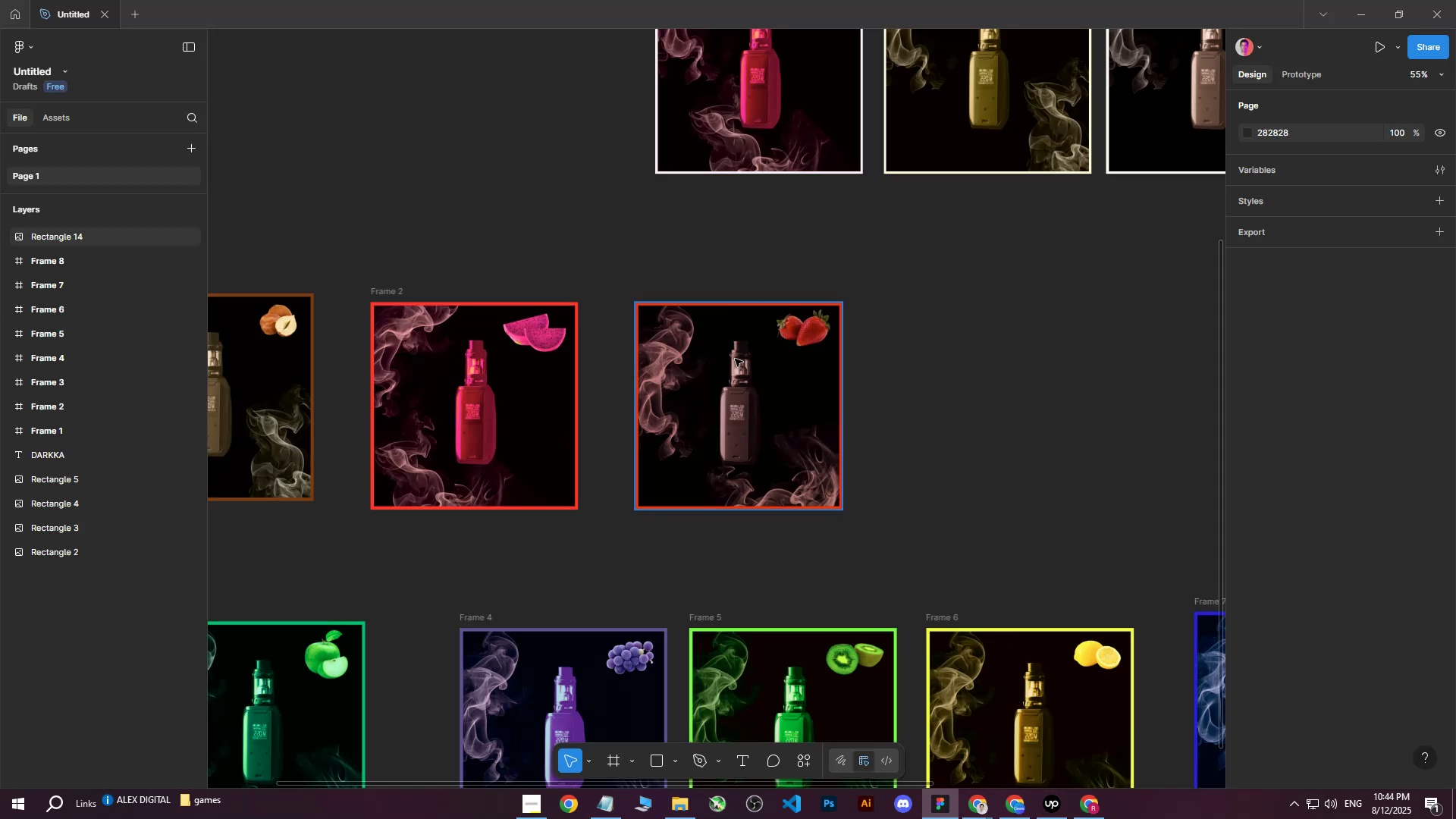 
left_click([688, 336])
 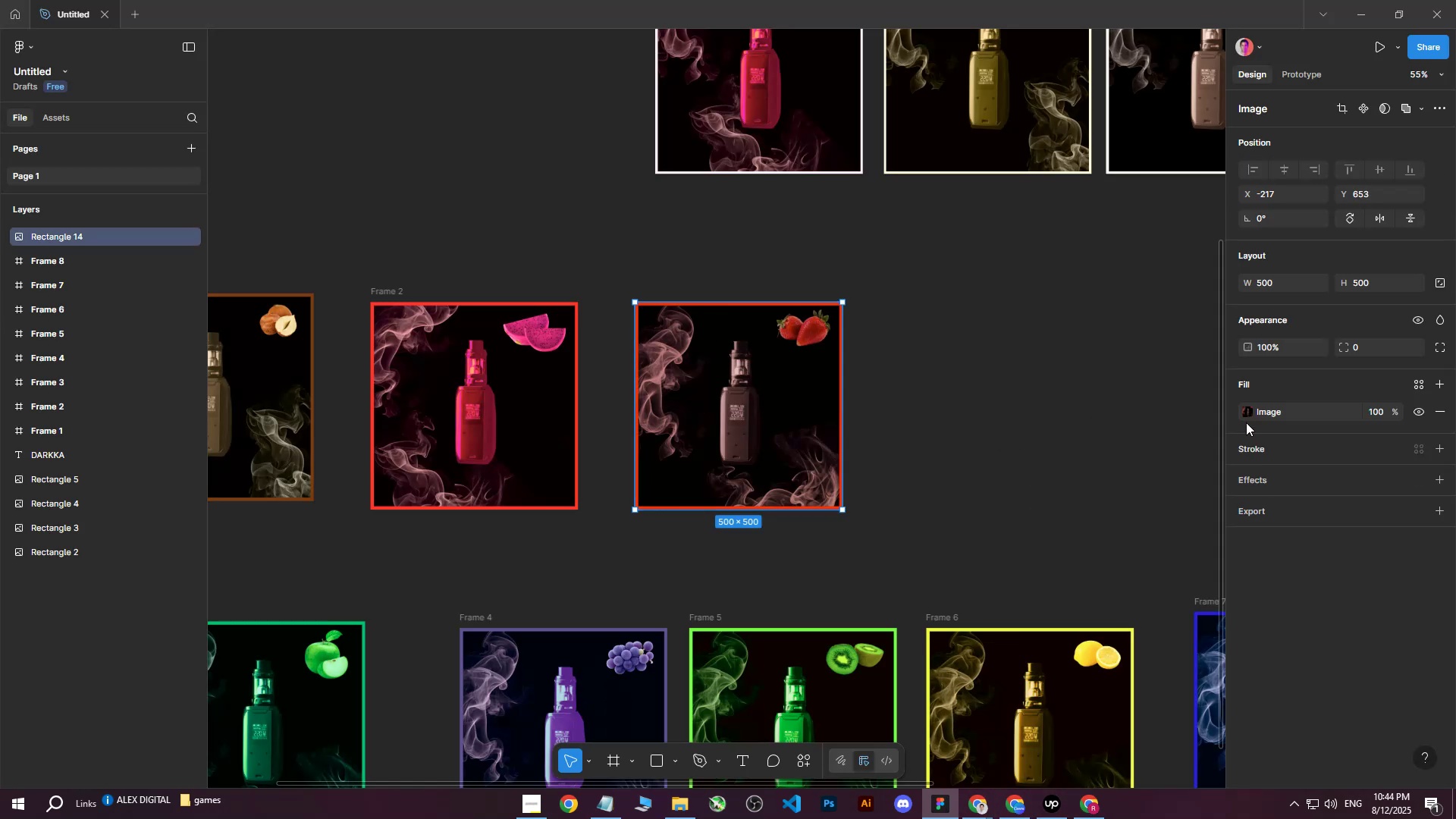 
left_click([1246, 414])
 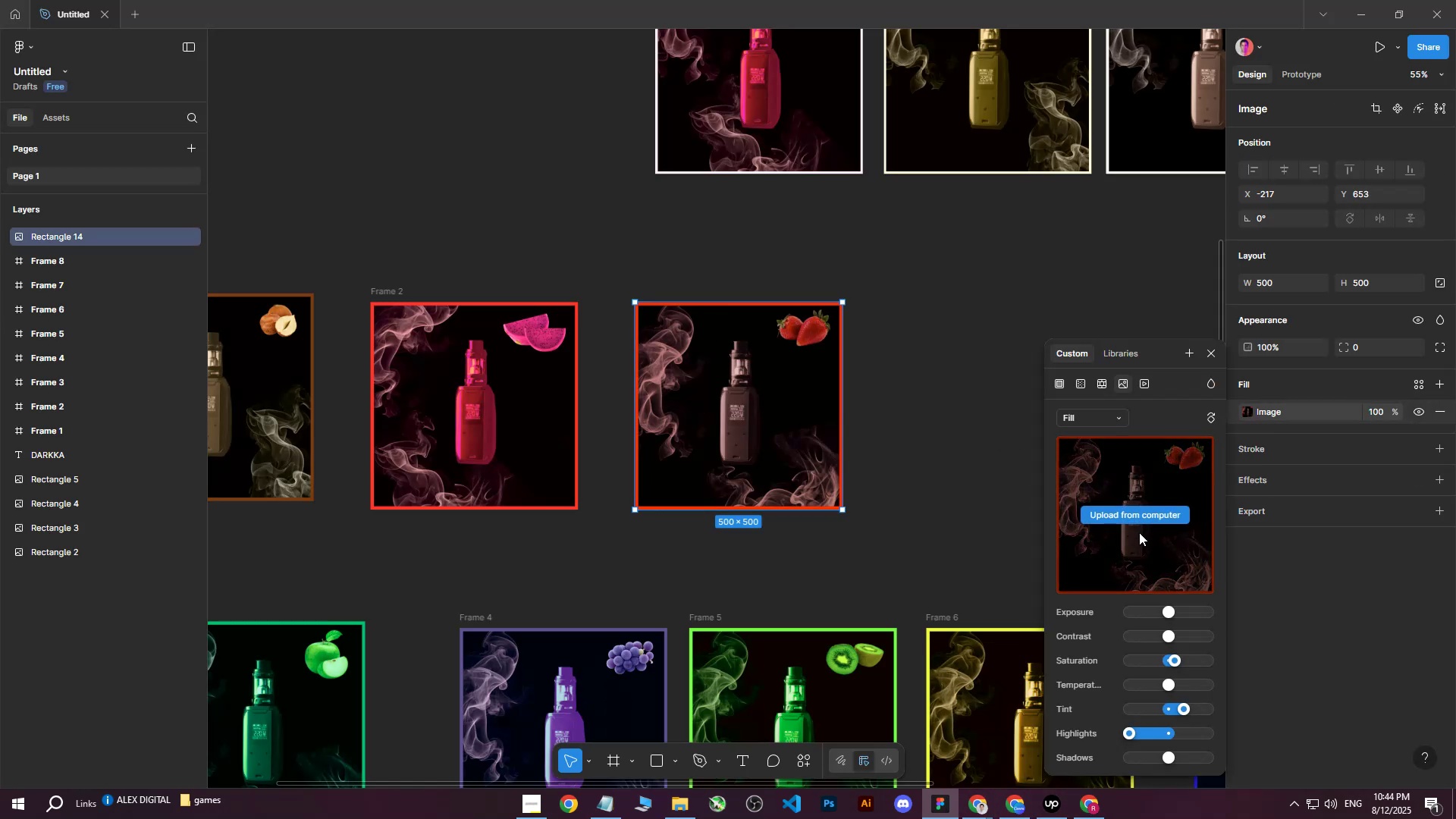 
left_click([1142, 519])
 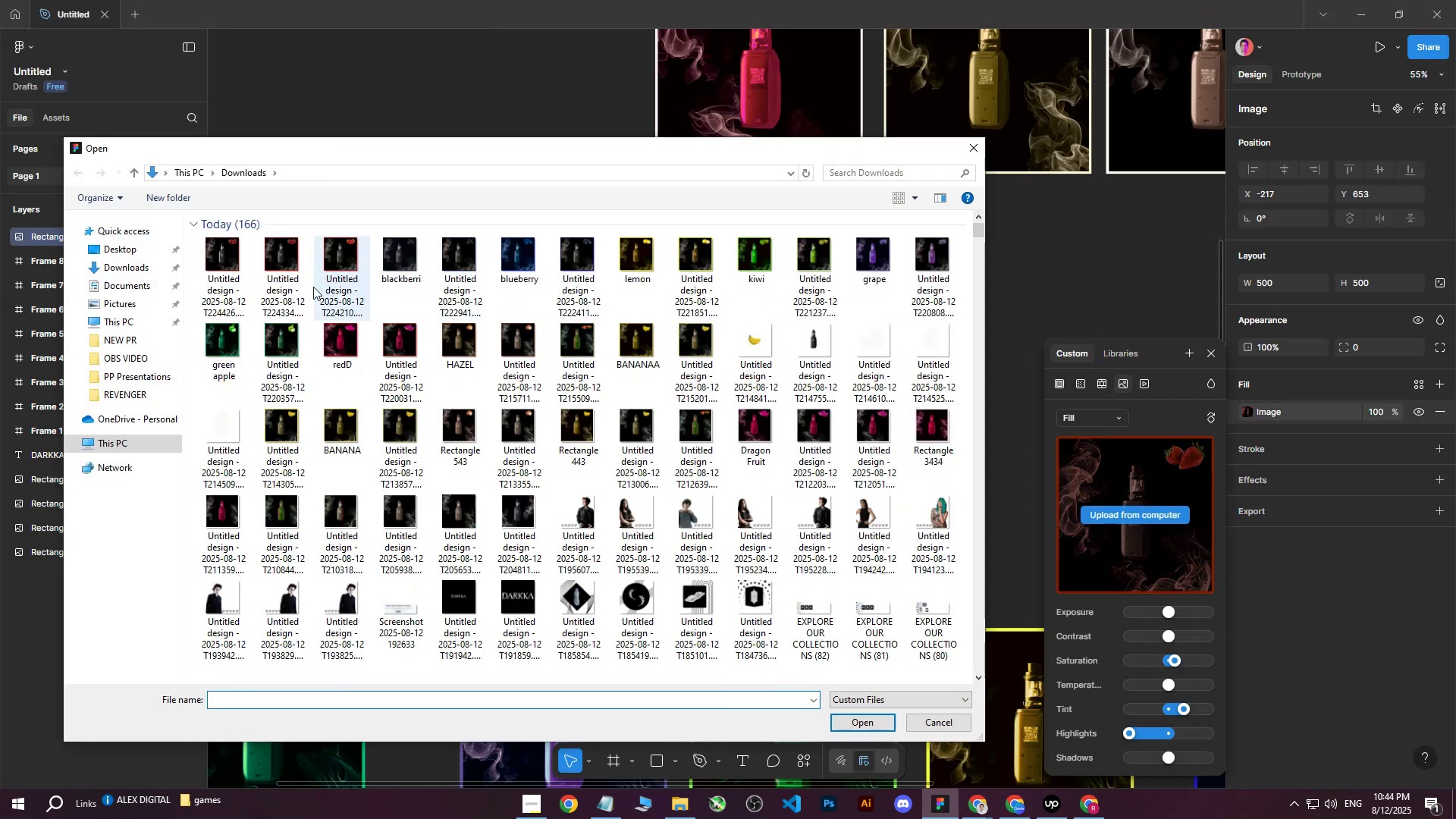 
left_click([234, 259])
 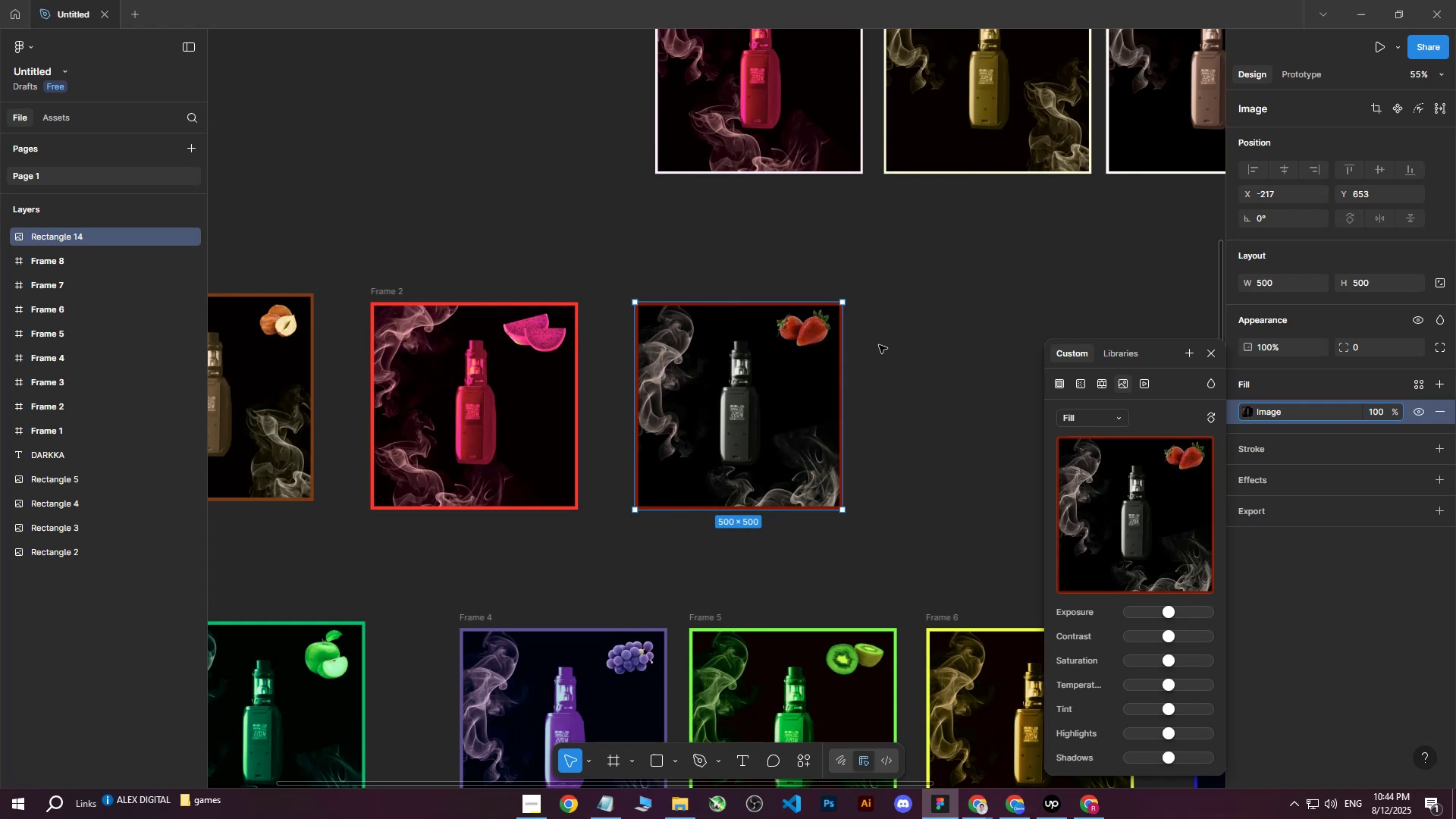 
double_click([886, 340])
 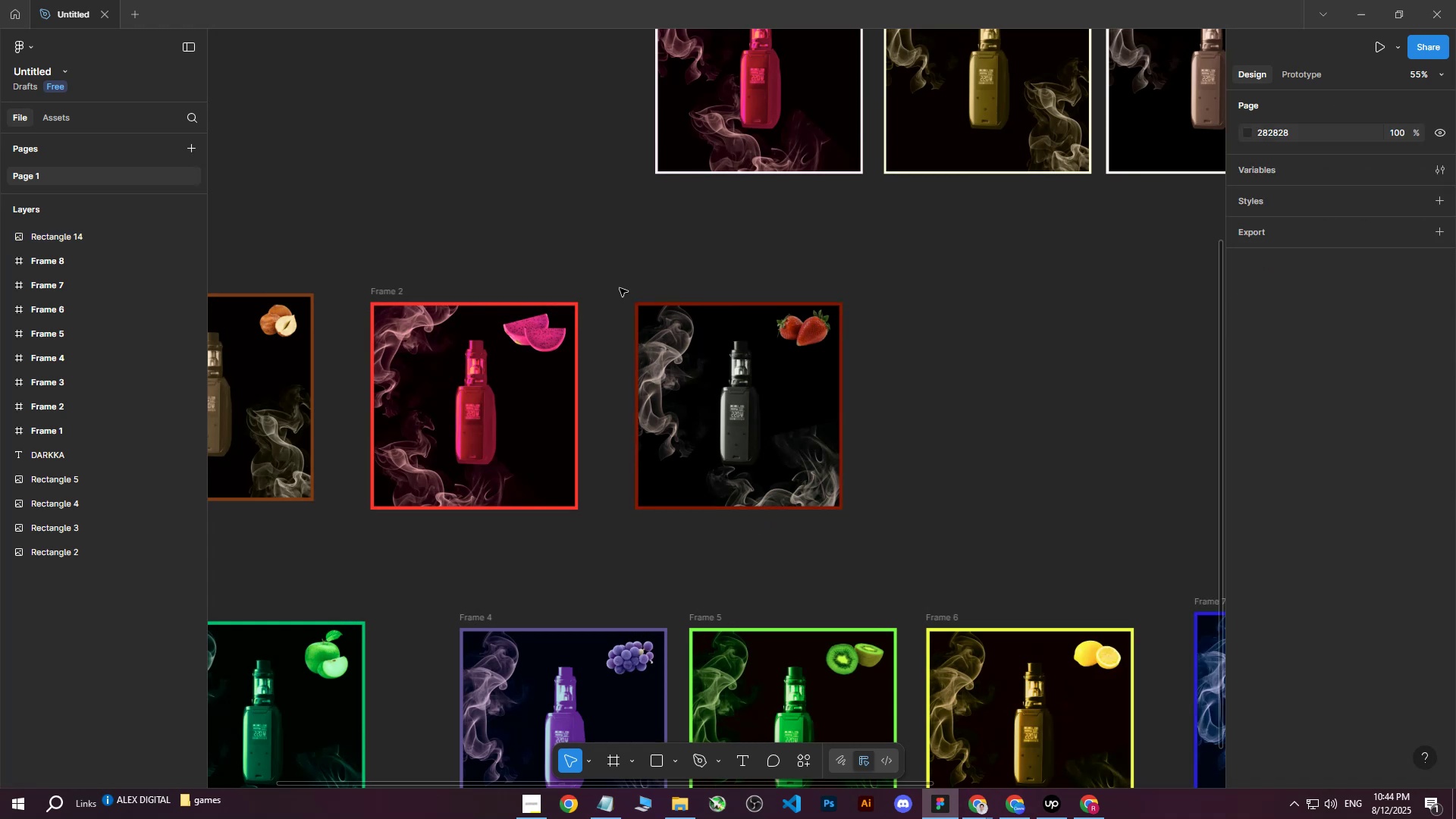 
left_click_drag(start_coordinate=[607, 283], to_coordinate=[999, 567])
 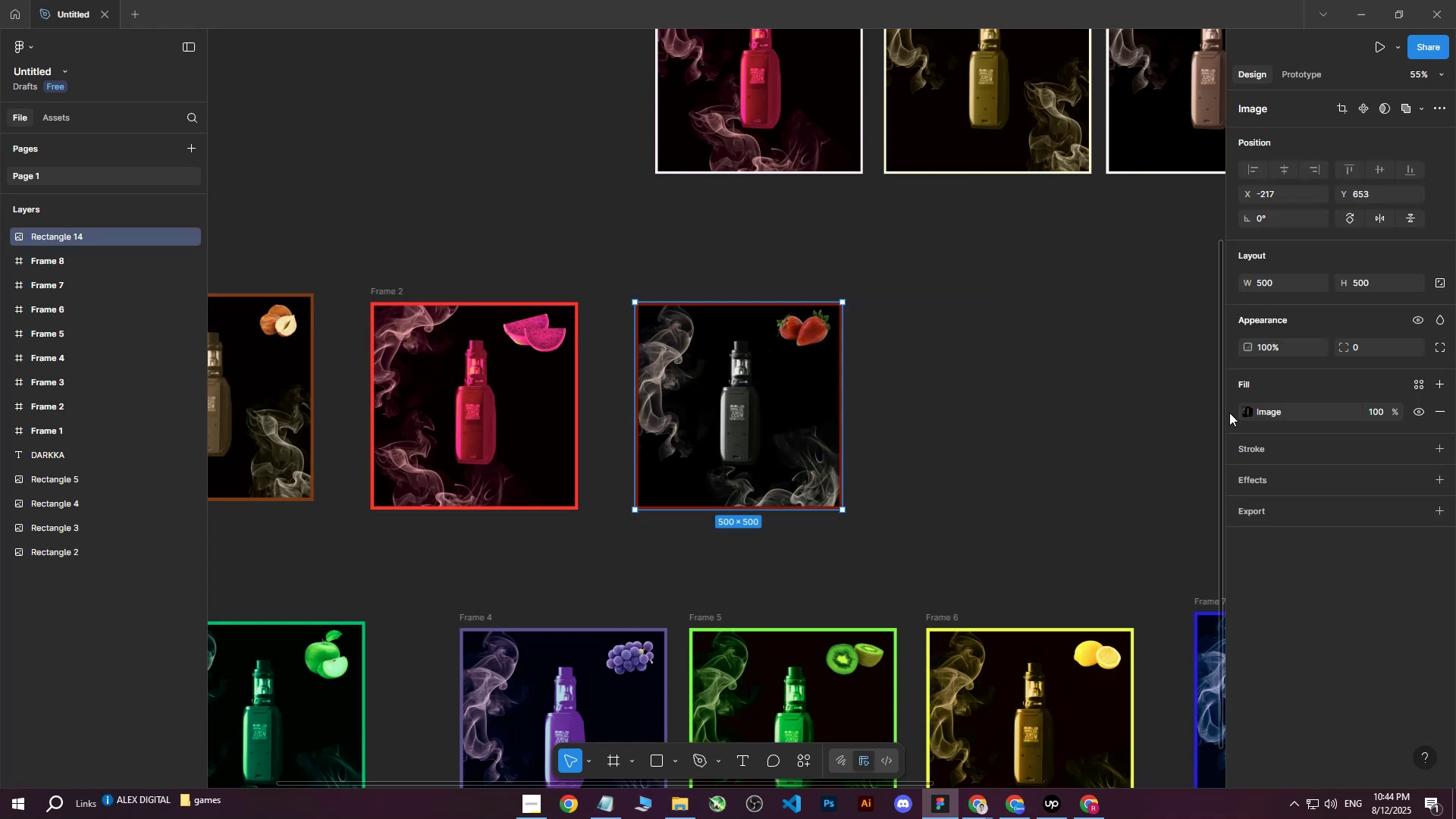 
left_click([1253, 411])
 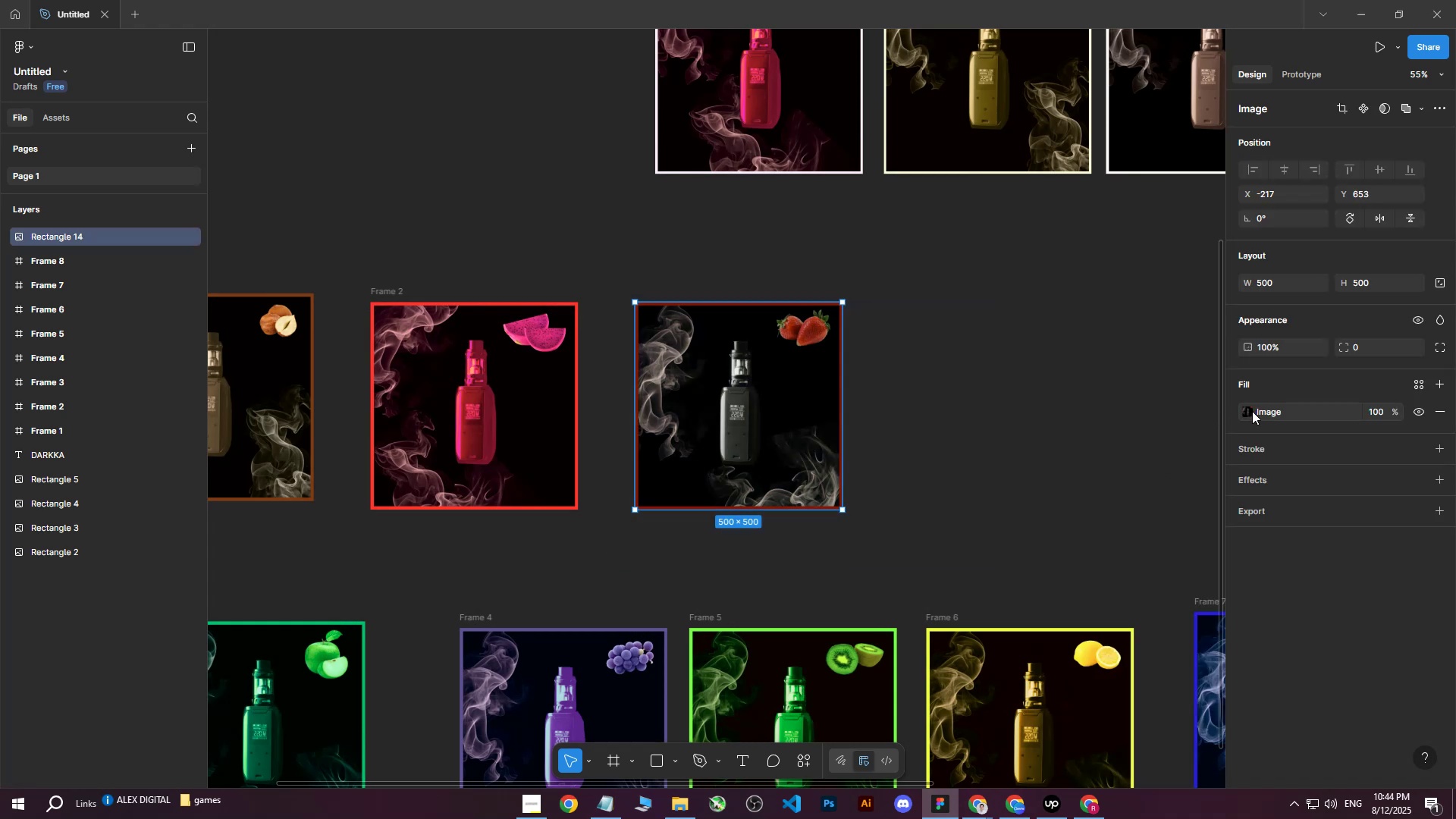 
double_click([1252, 411])
 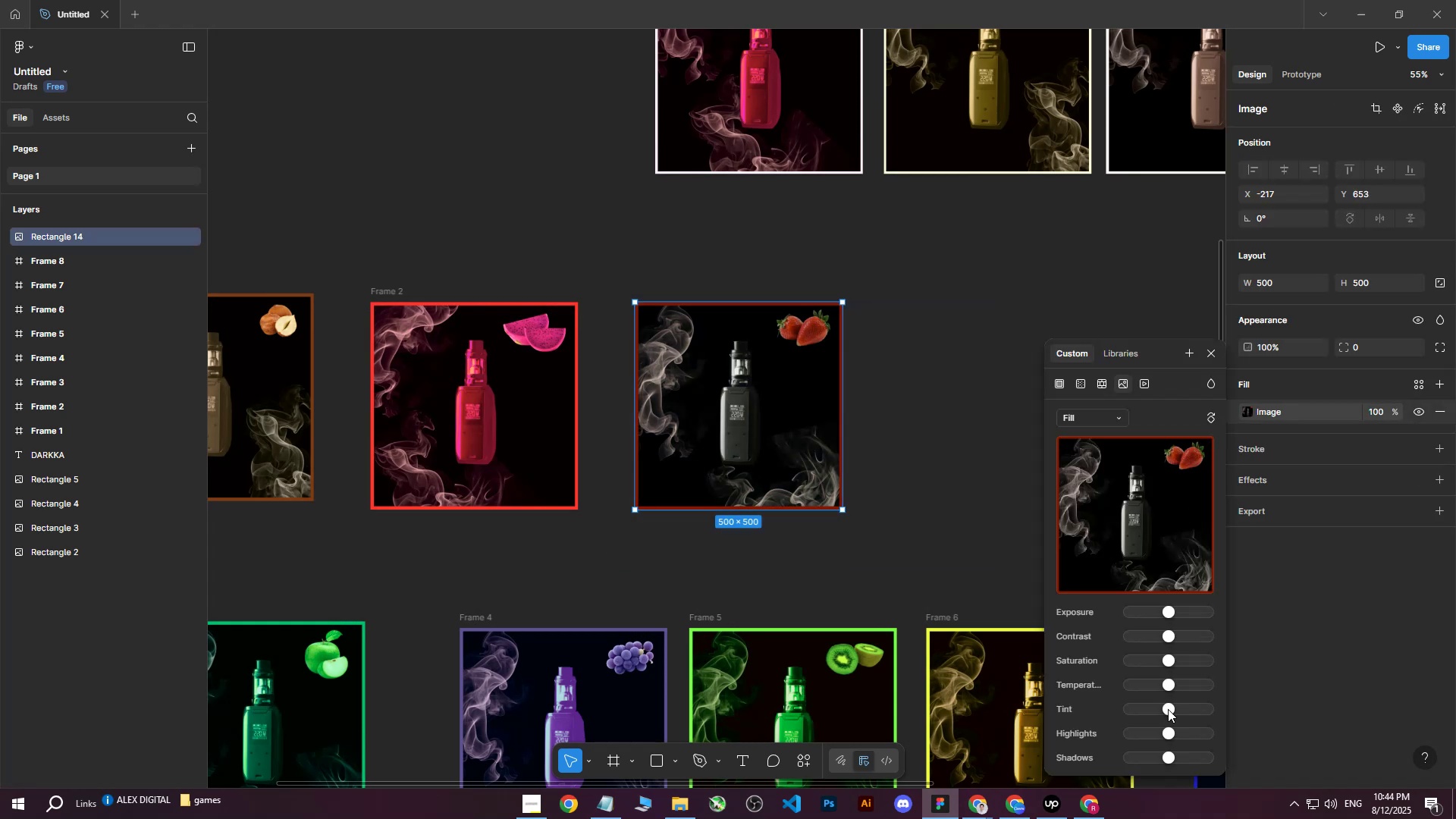 
left_click_drag(start_coordinate=[1168, 706], to_coordinate=[1185, 708])
 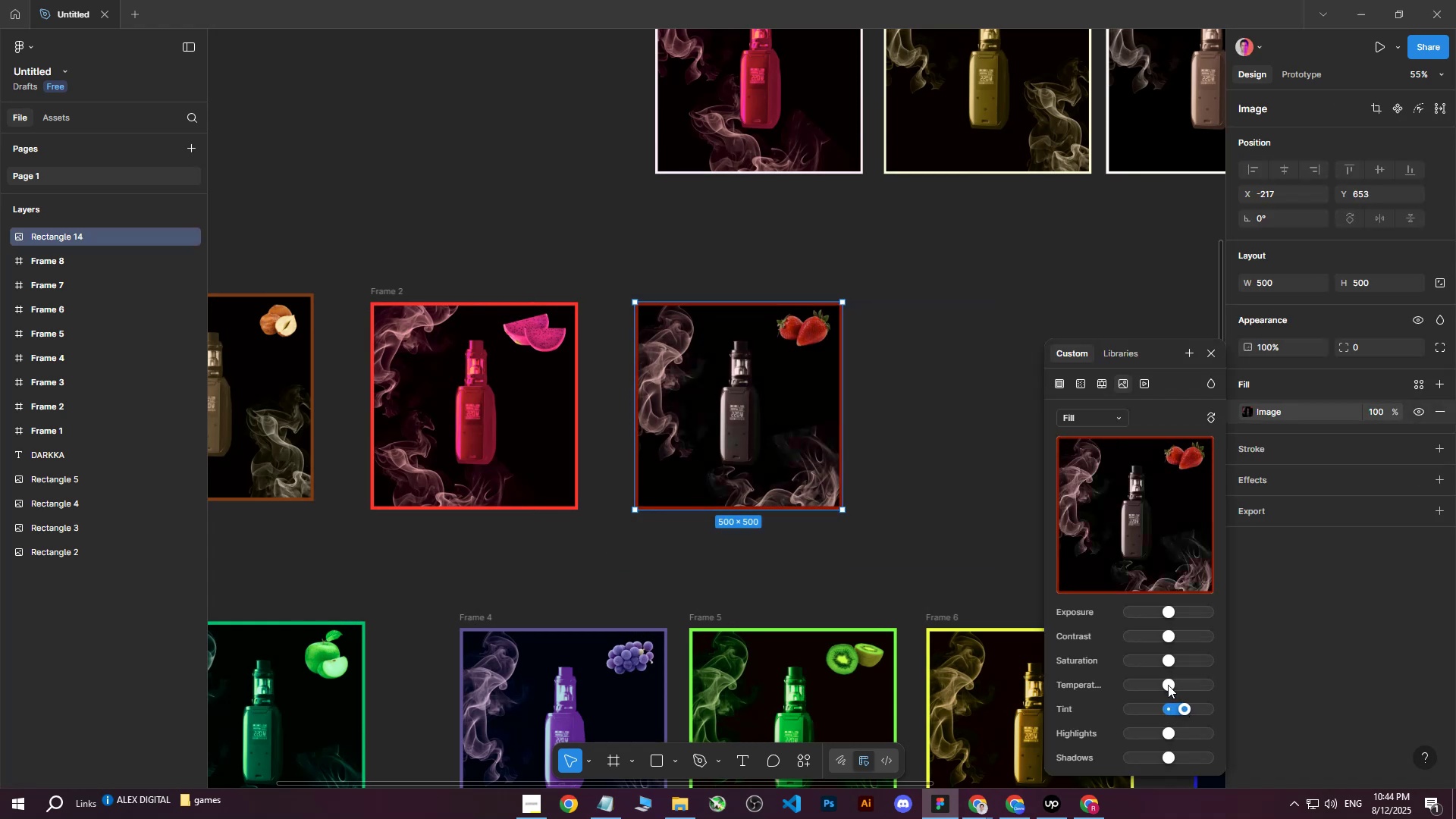 
left_click_drag(start_coordinate=[1168, 685], to_coordinate=[1176, 683])
 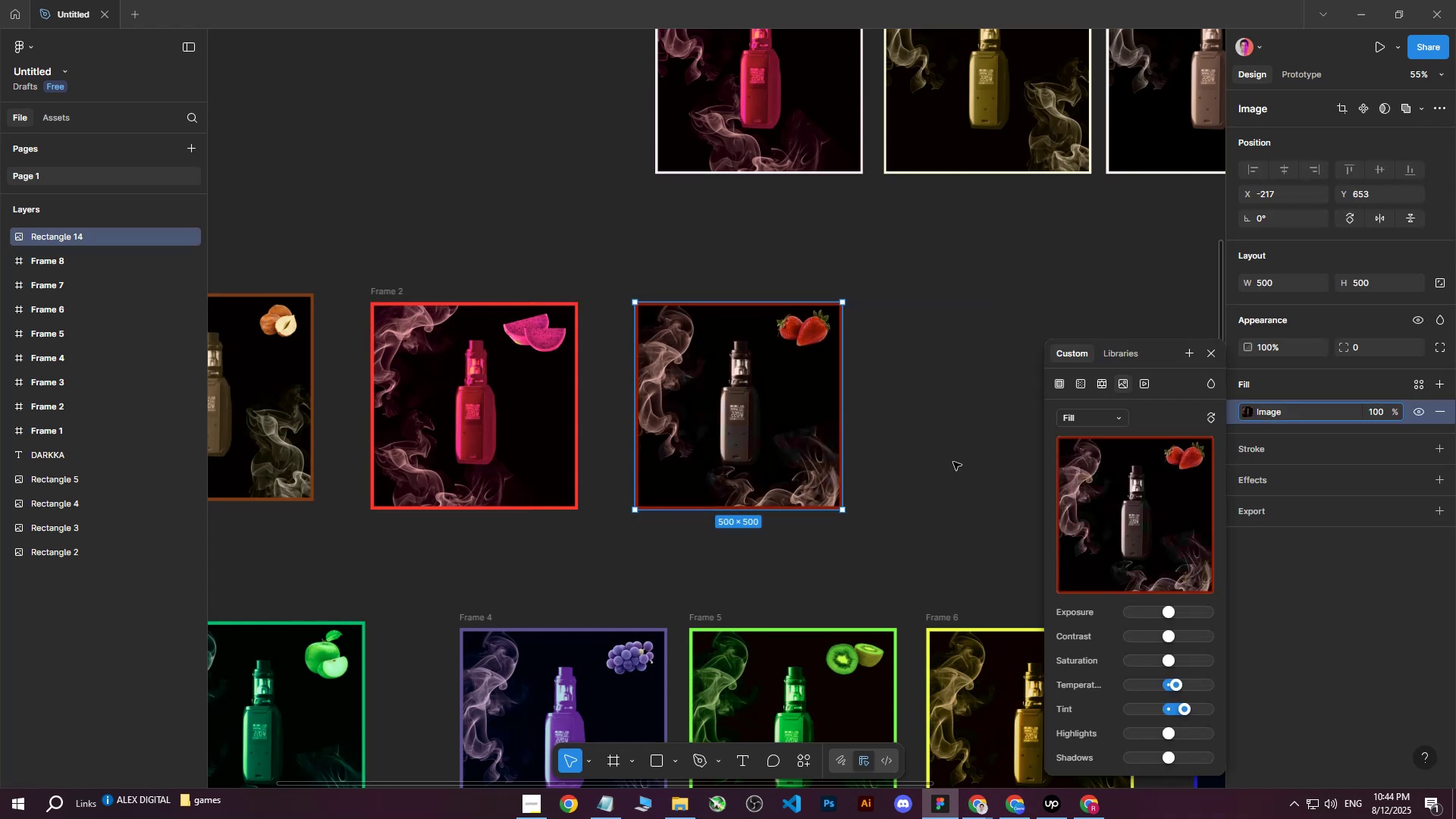 
double_click([953, 462])
 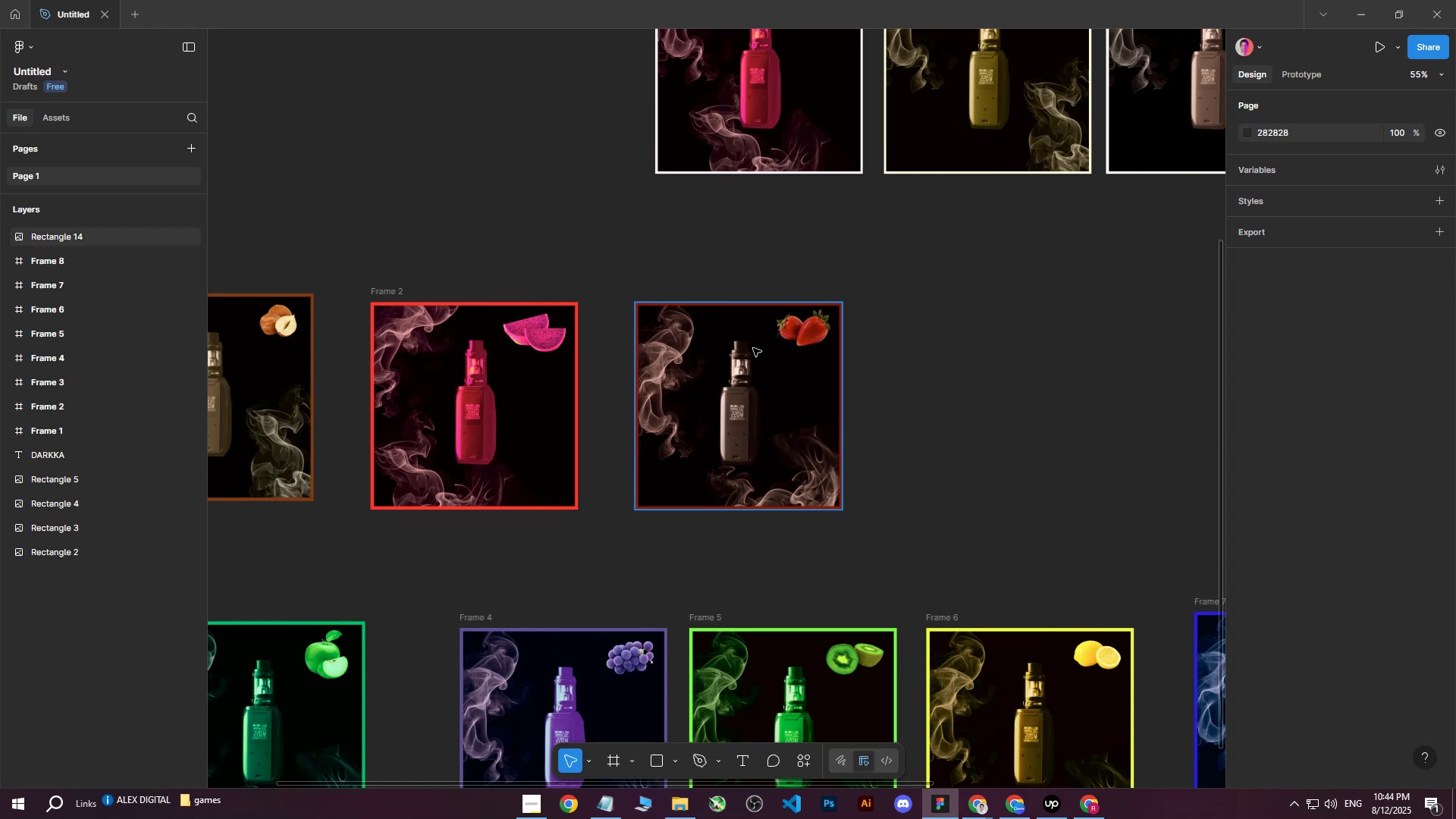 
left_click_drag(start_coordinate=[584, 243], to_coordinate=[927, 588])
 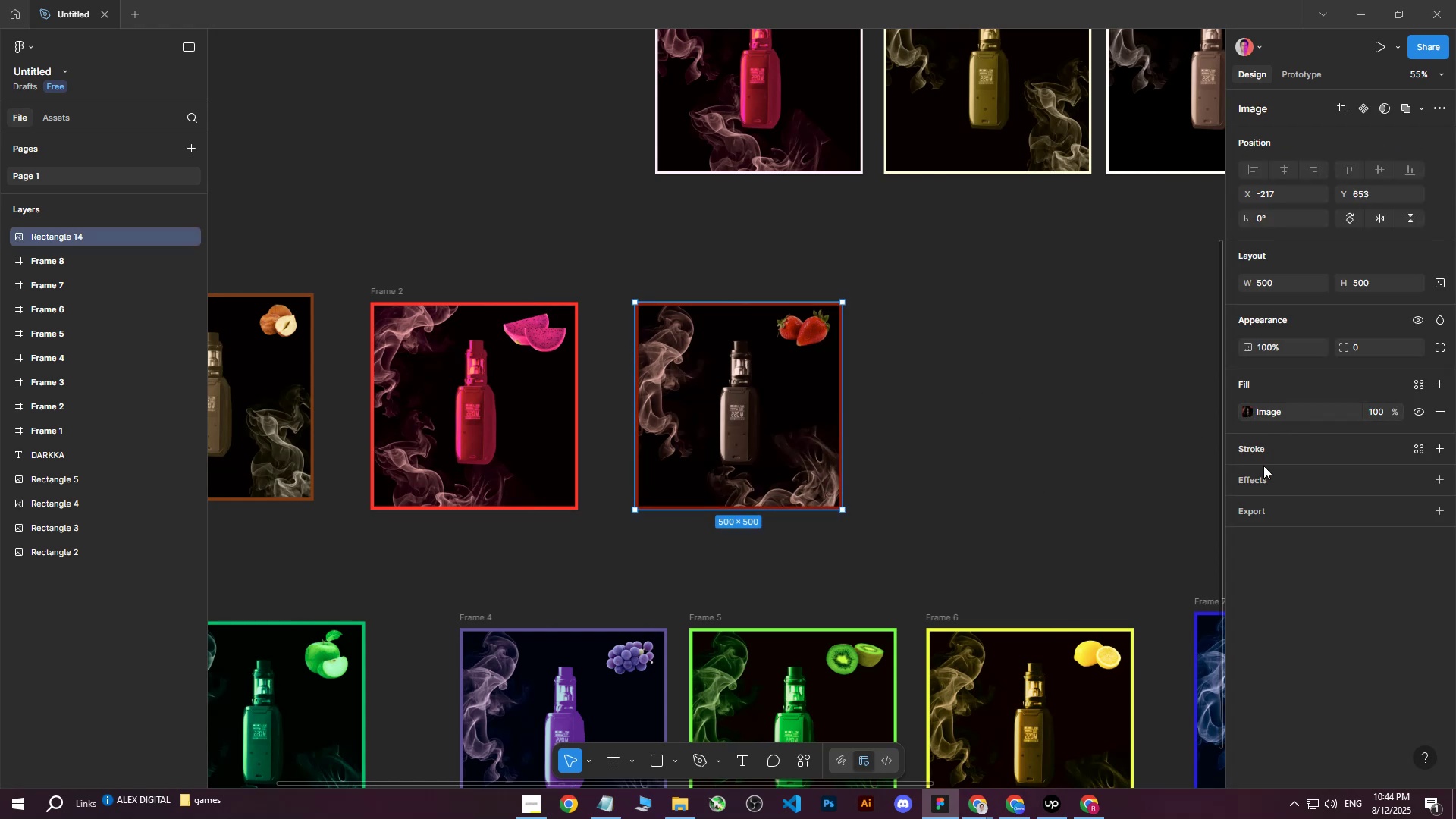 
right_click([724, 413])
 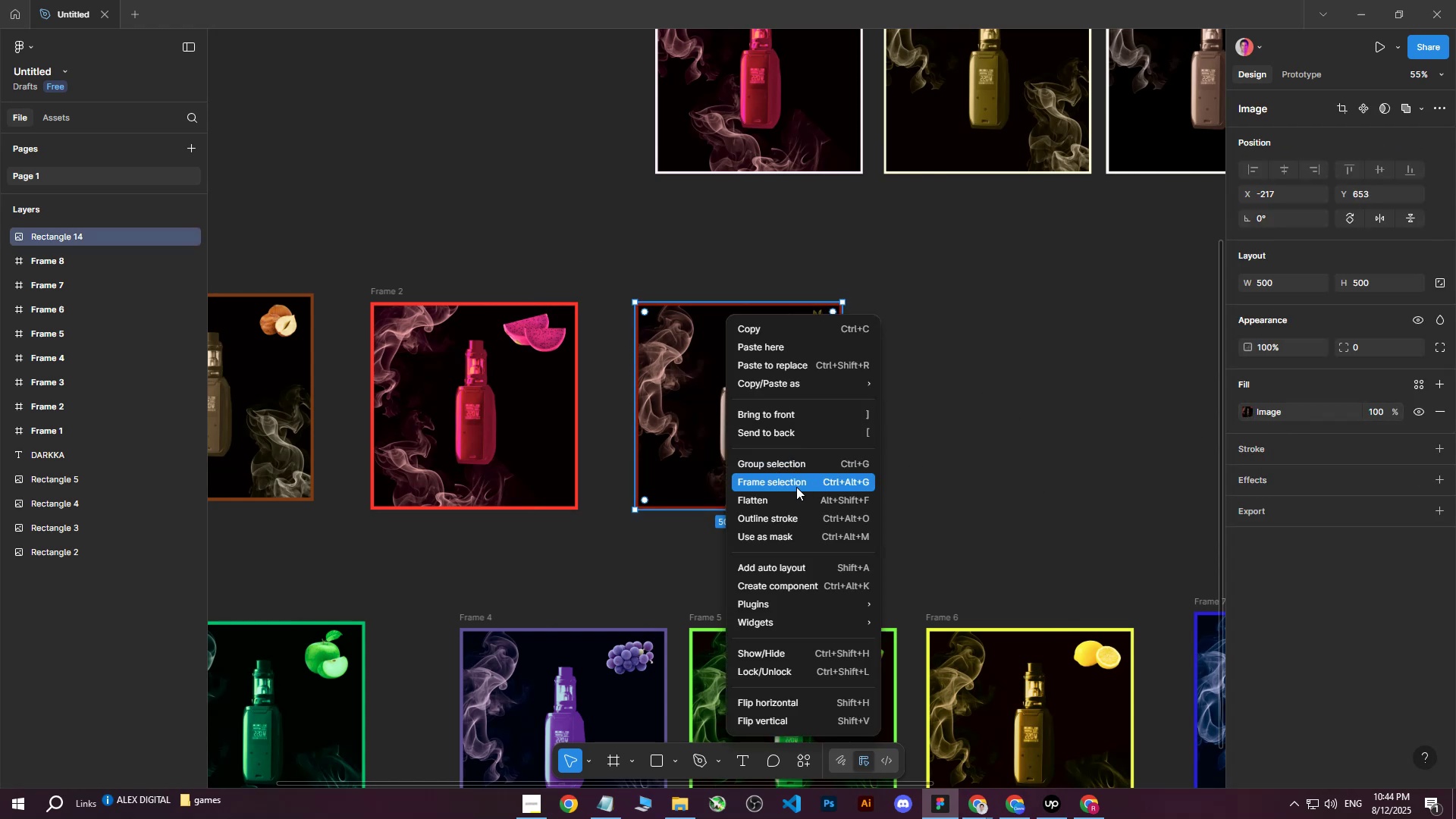 
left_click([793, 482])
 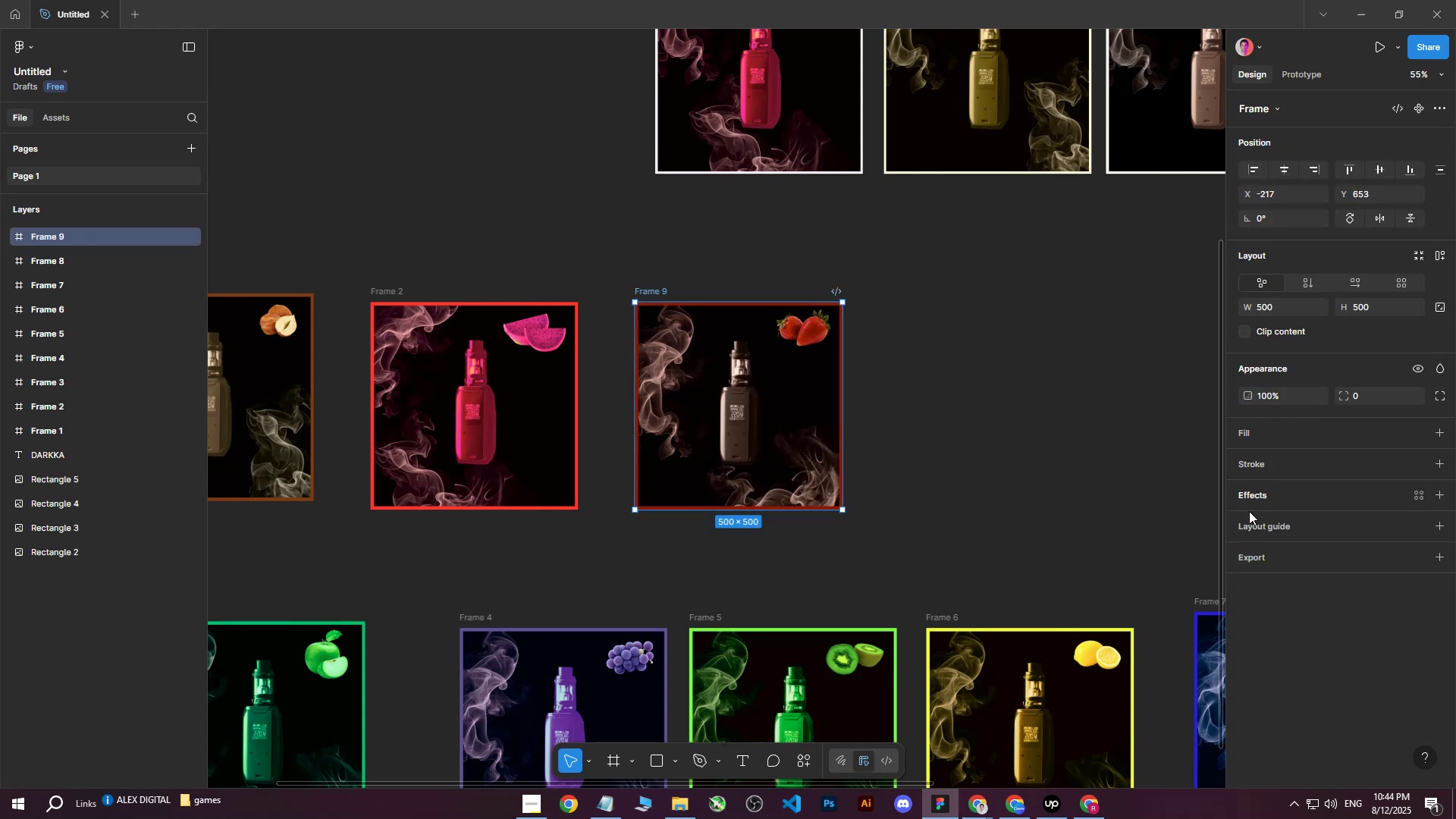 
left_click([1256, 557])
 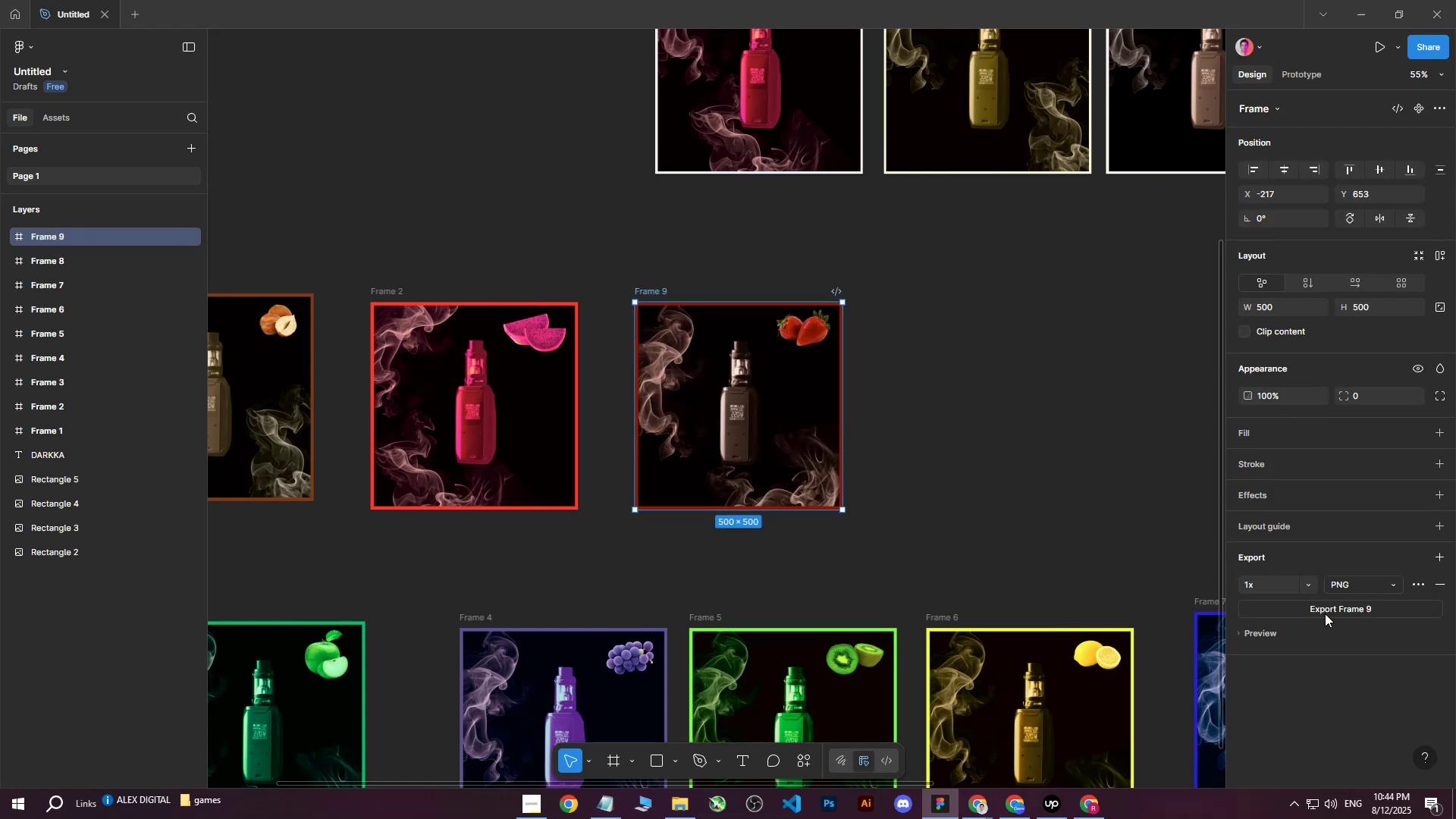 
left_click([1326, 612])
 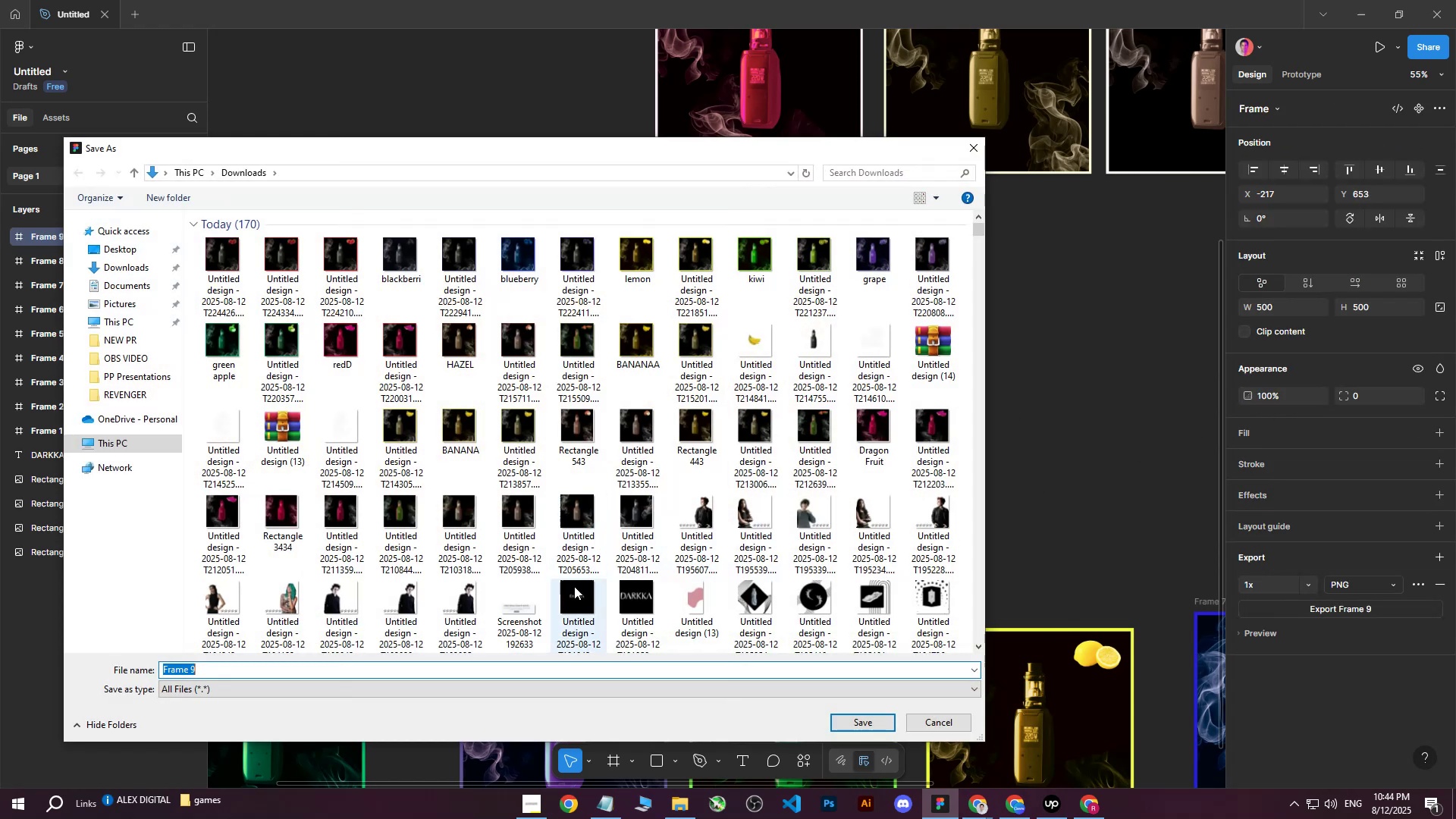 
type(strawberri)
 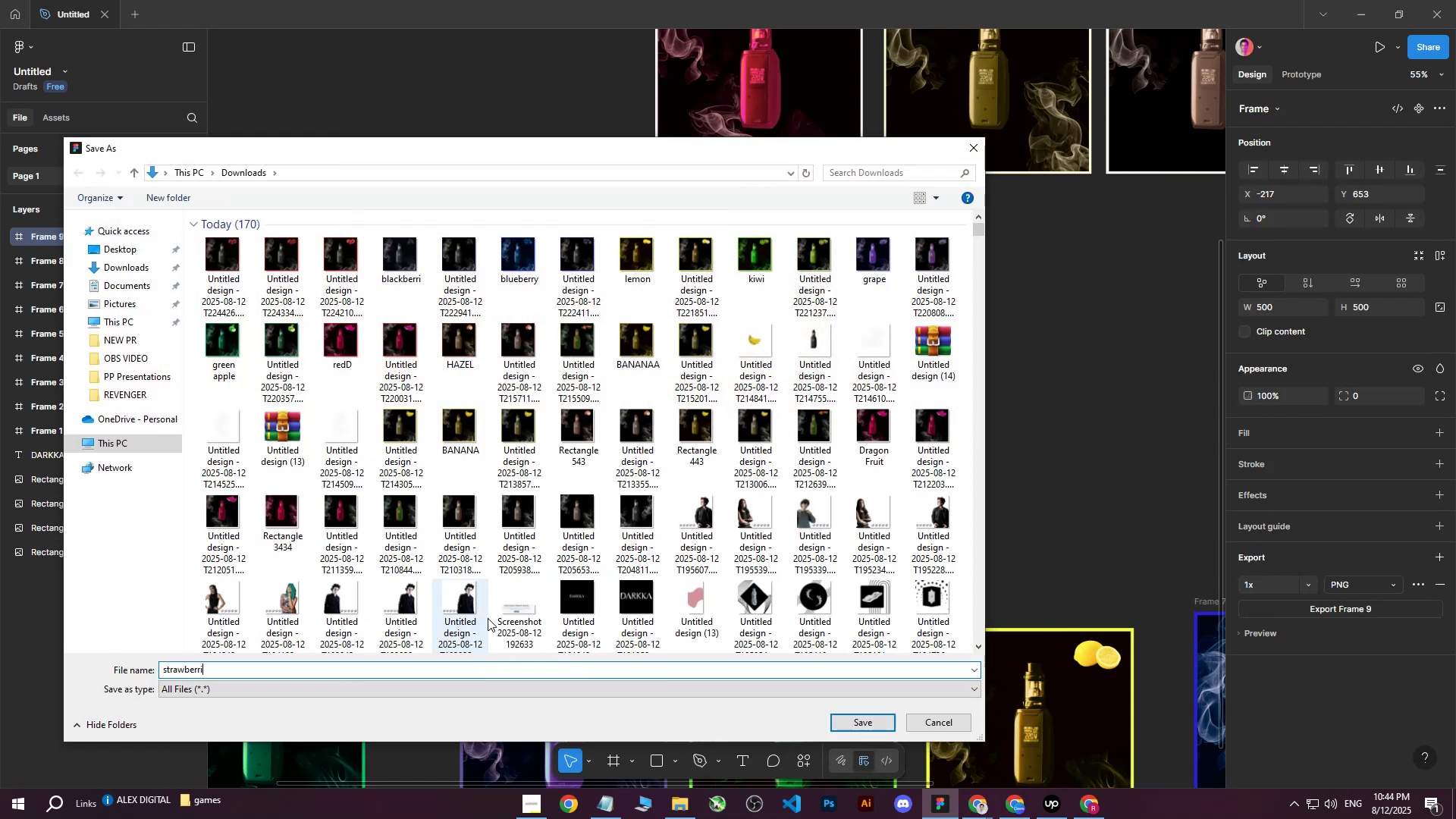 
key(Enter)
 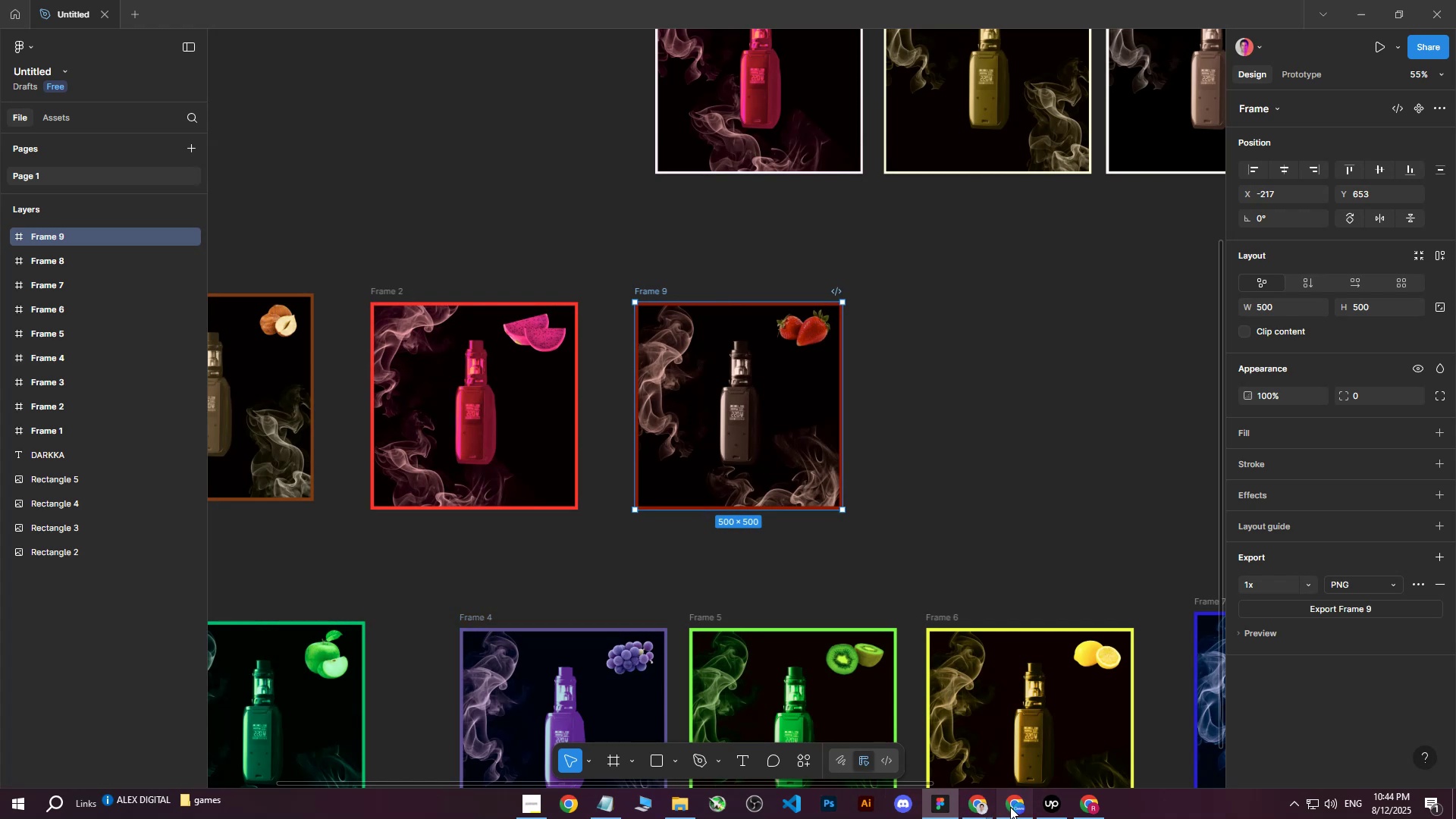 
left_click([988, 809])
 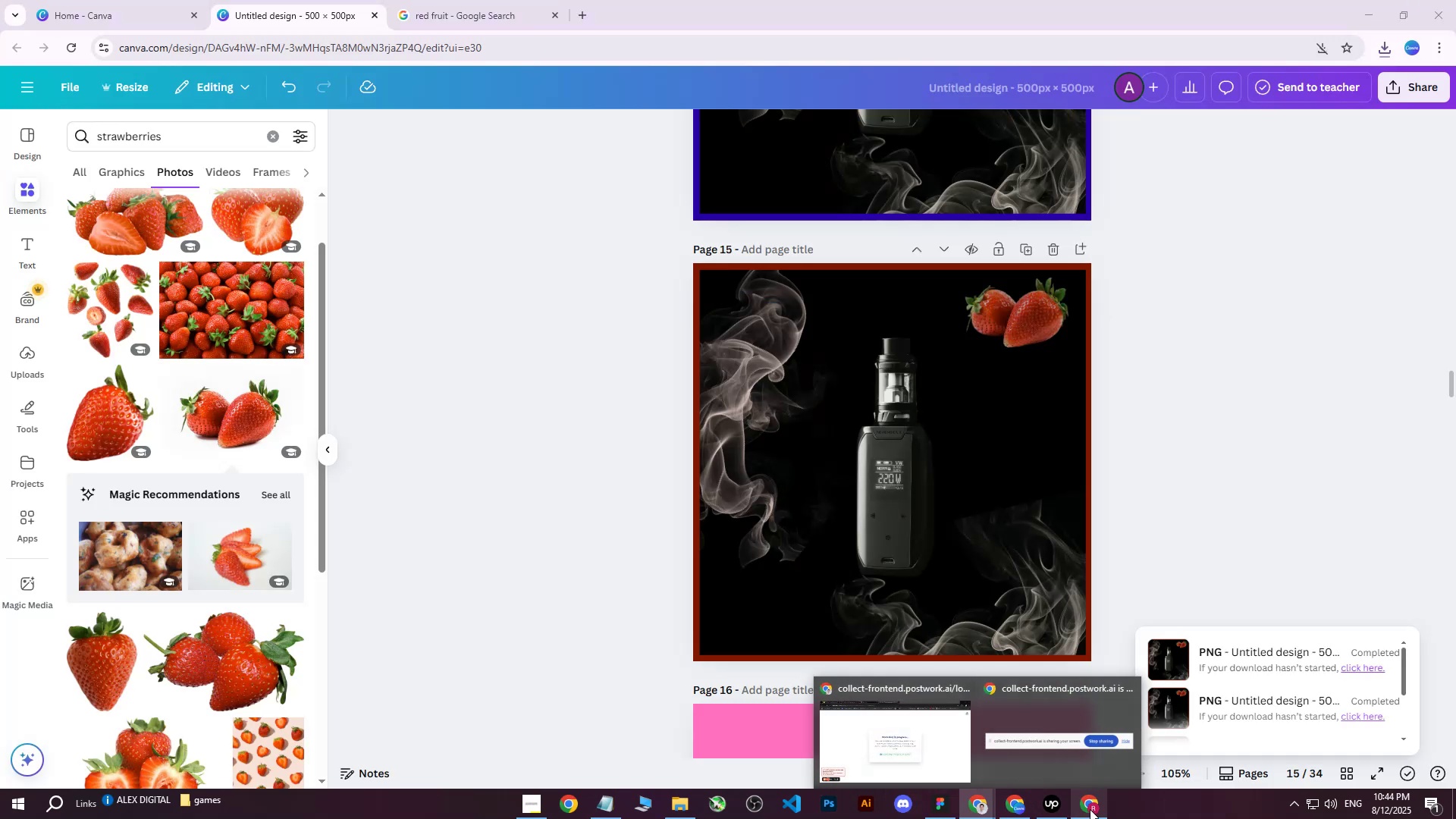 
left_click([935, 743])
 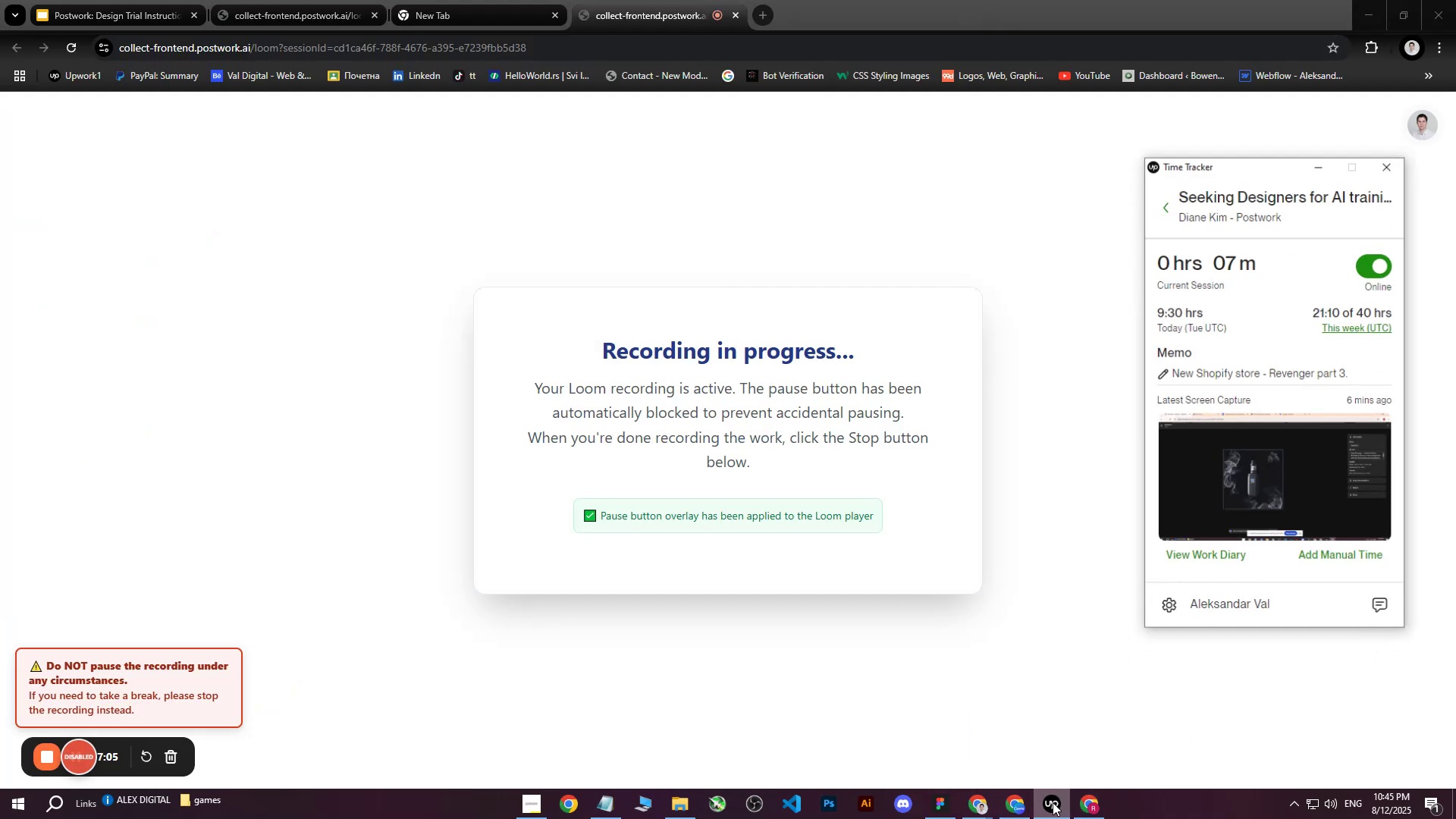 
left_click([1054, 803])
 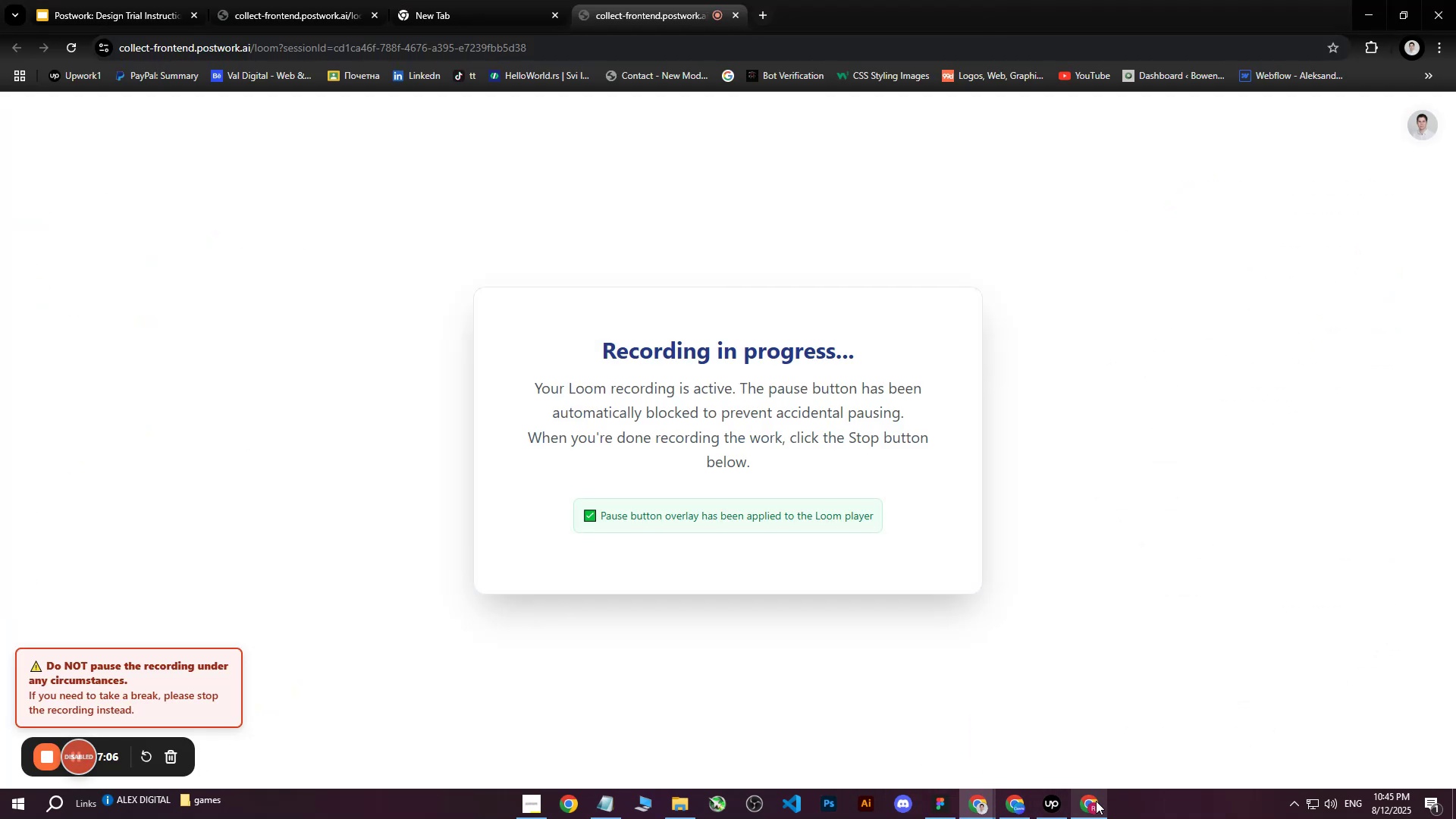 
left_click([1097, 802])
 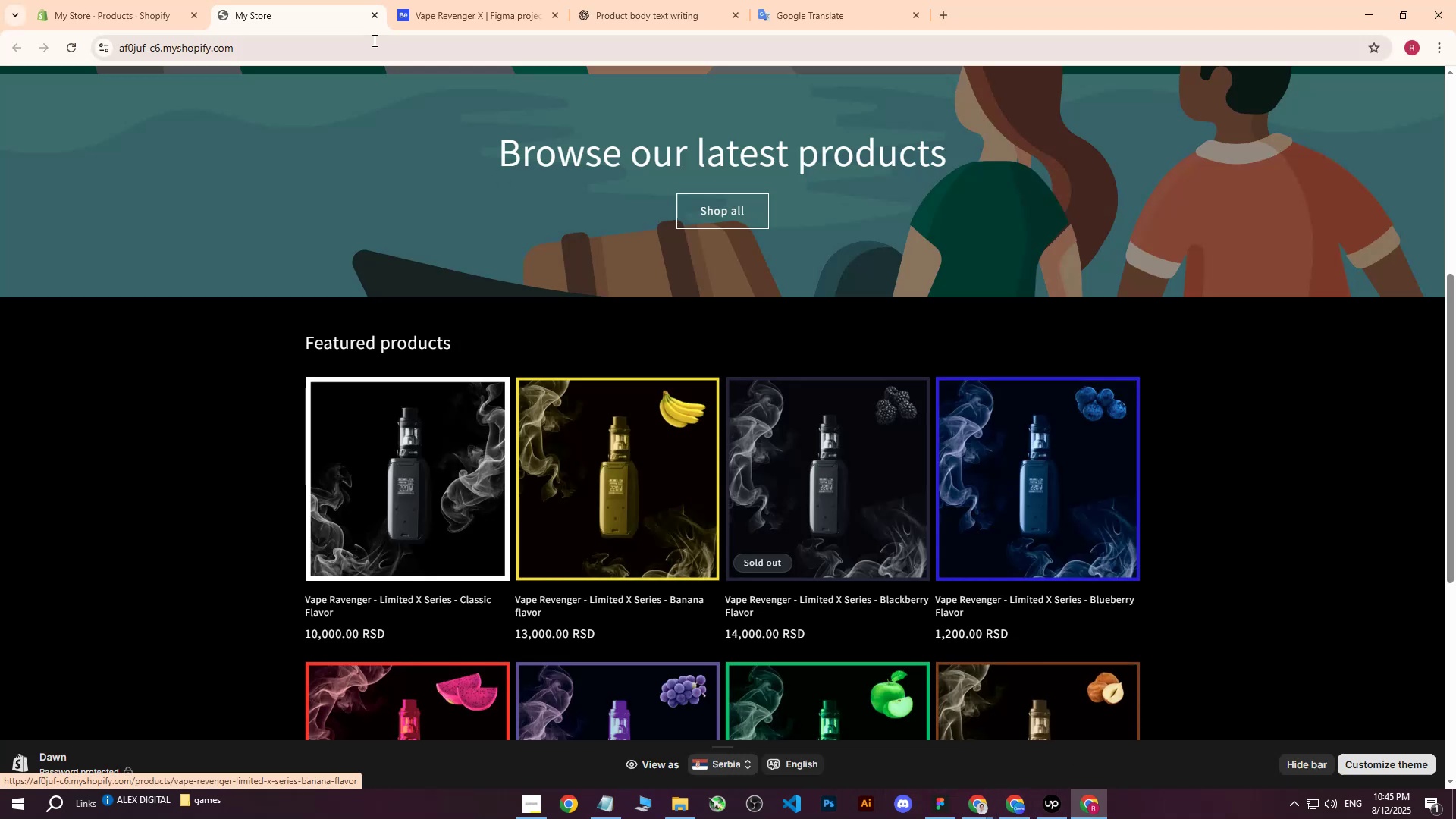 
mouse_move([165, 0])
 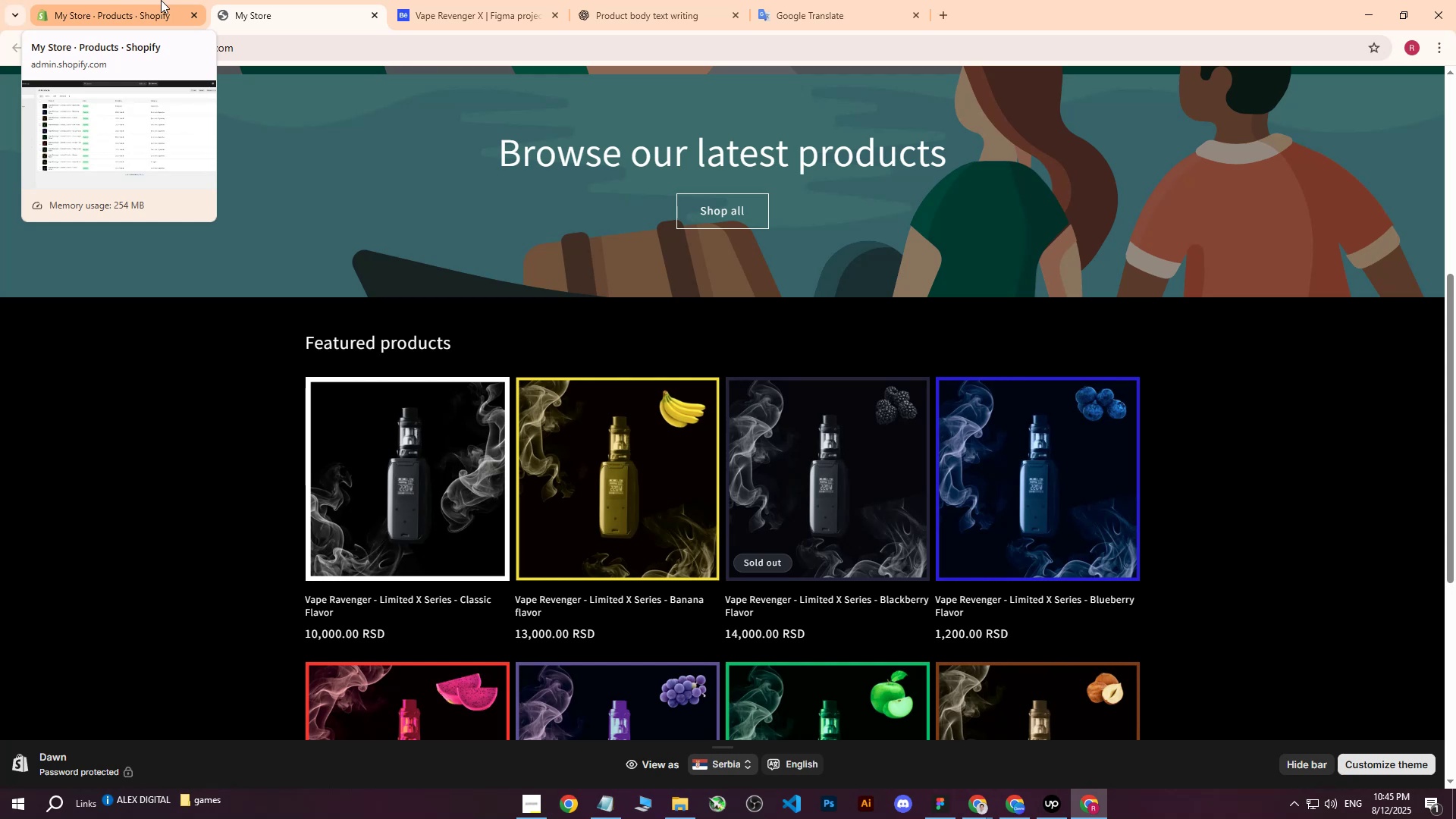 
left_click([161, 0])
 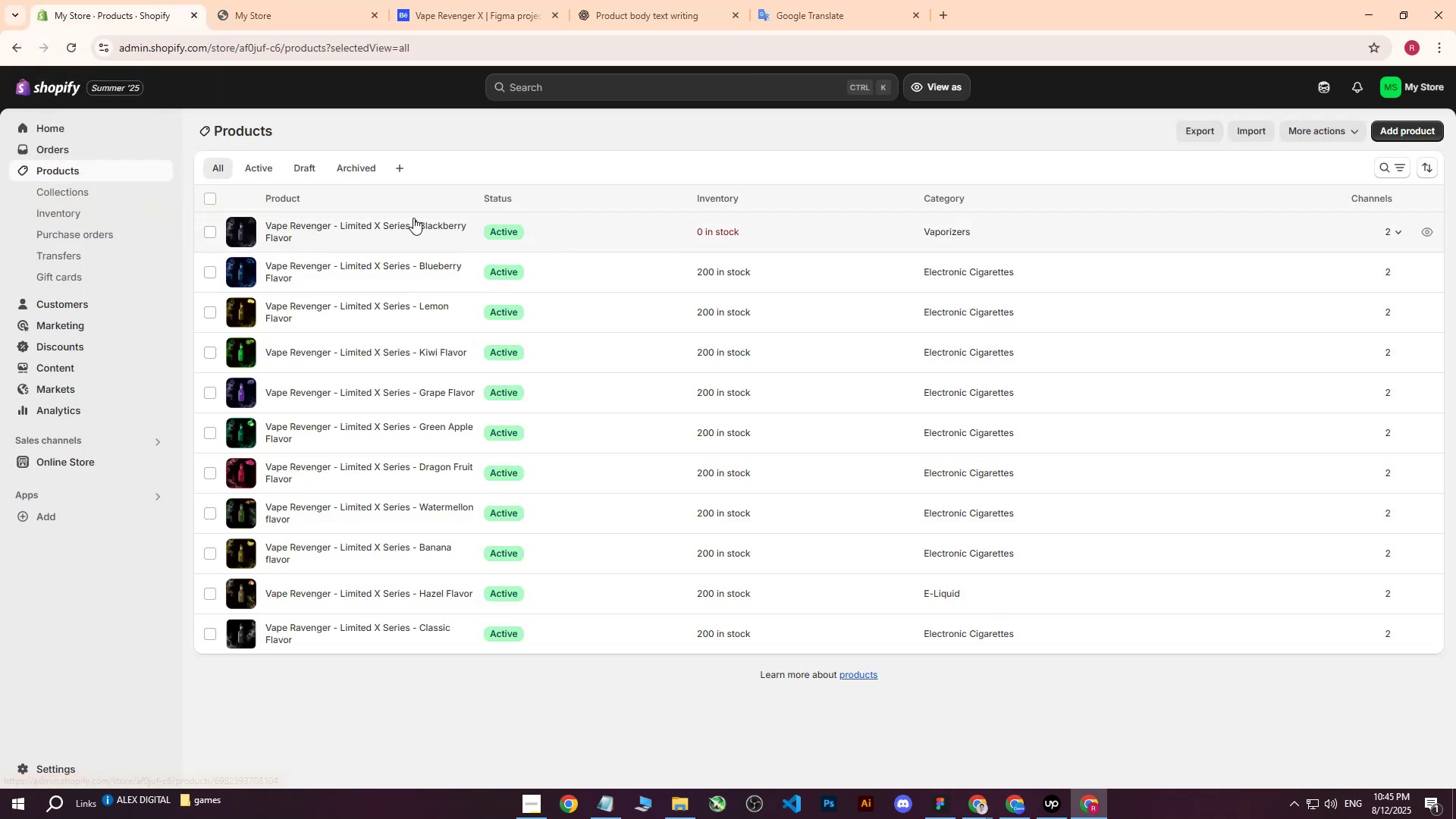 
scroll: coordinate [726, 482], scroll_direction: down, amount: 7.0
 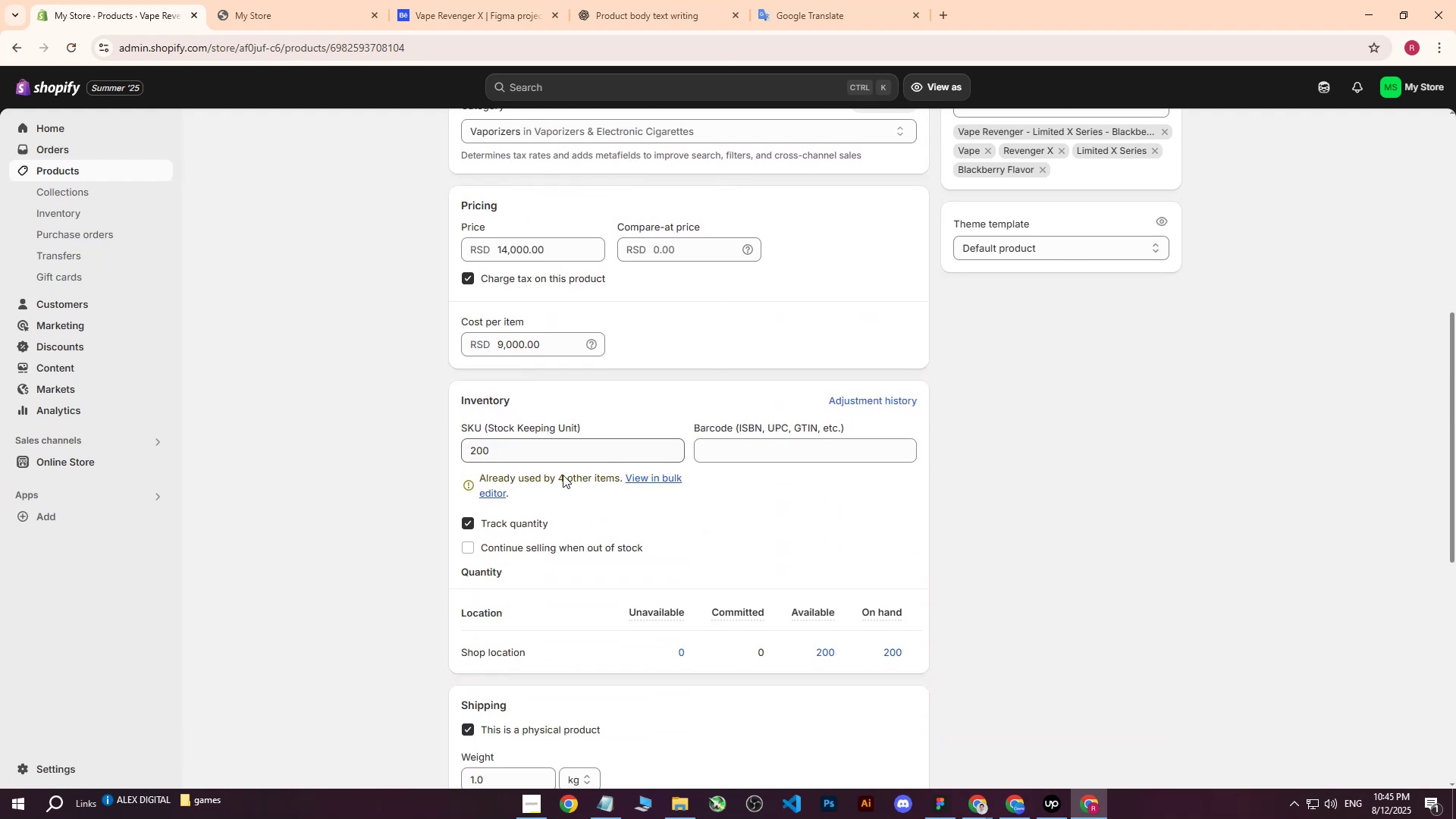 
left_click([607, 507])
 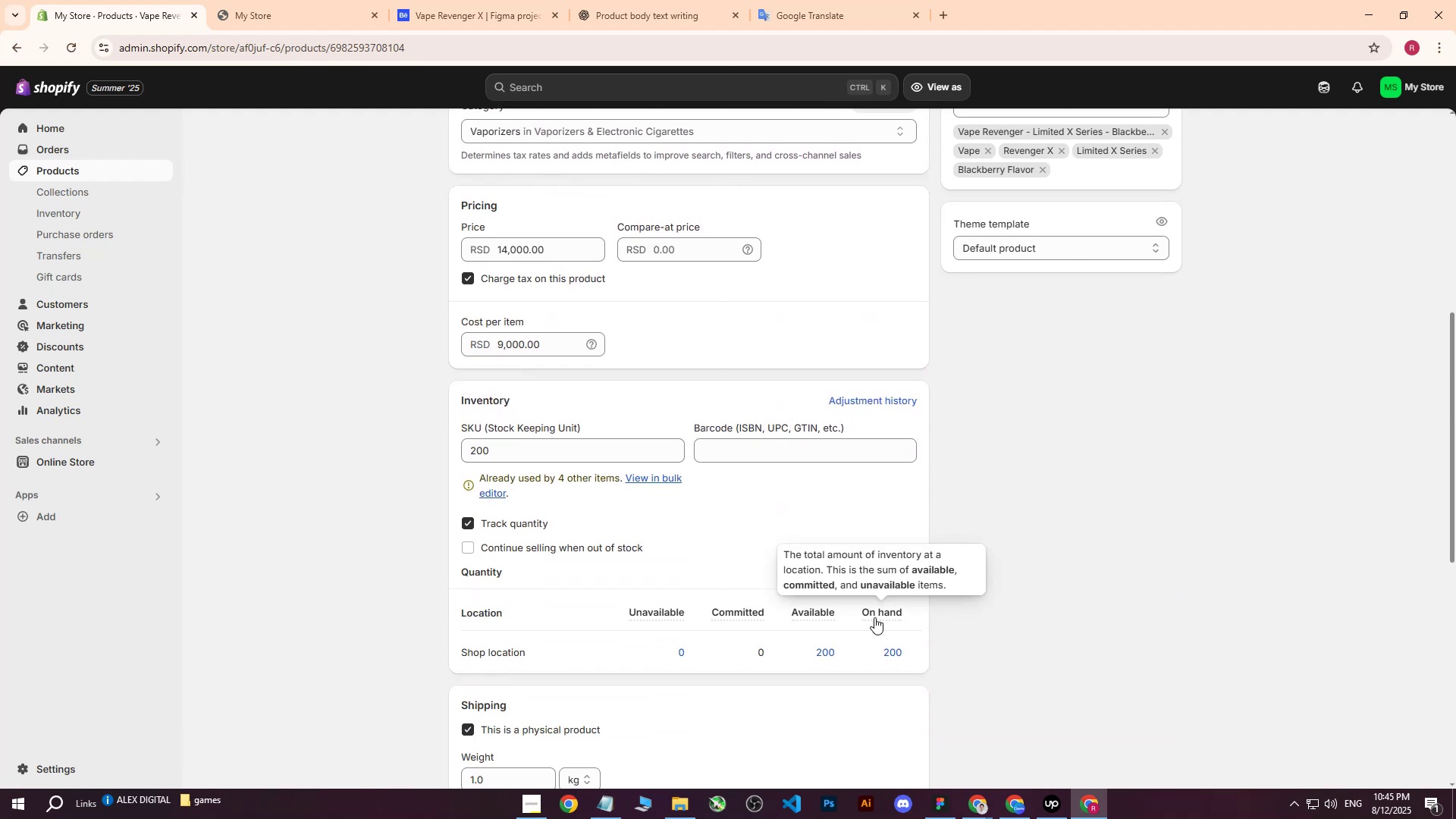 
left_click([958, 486])
 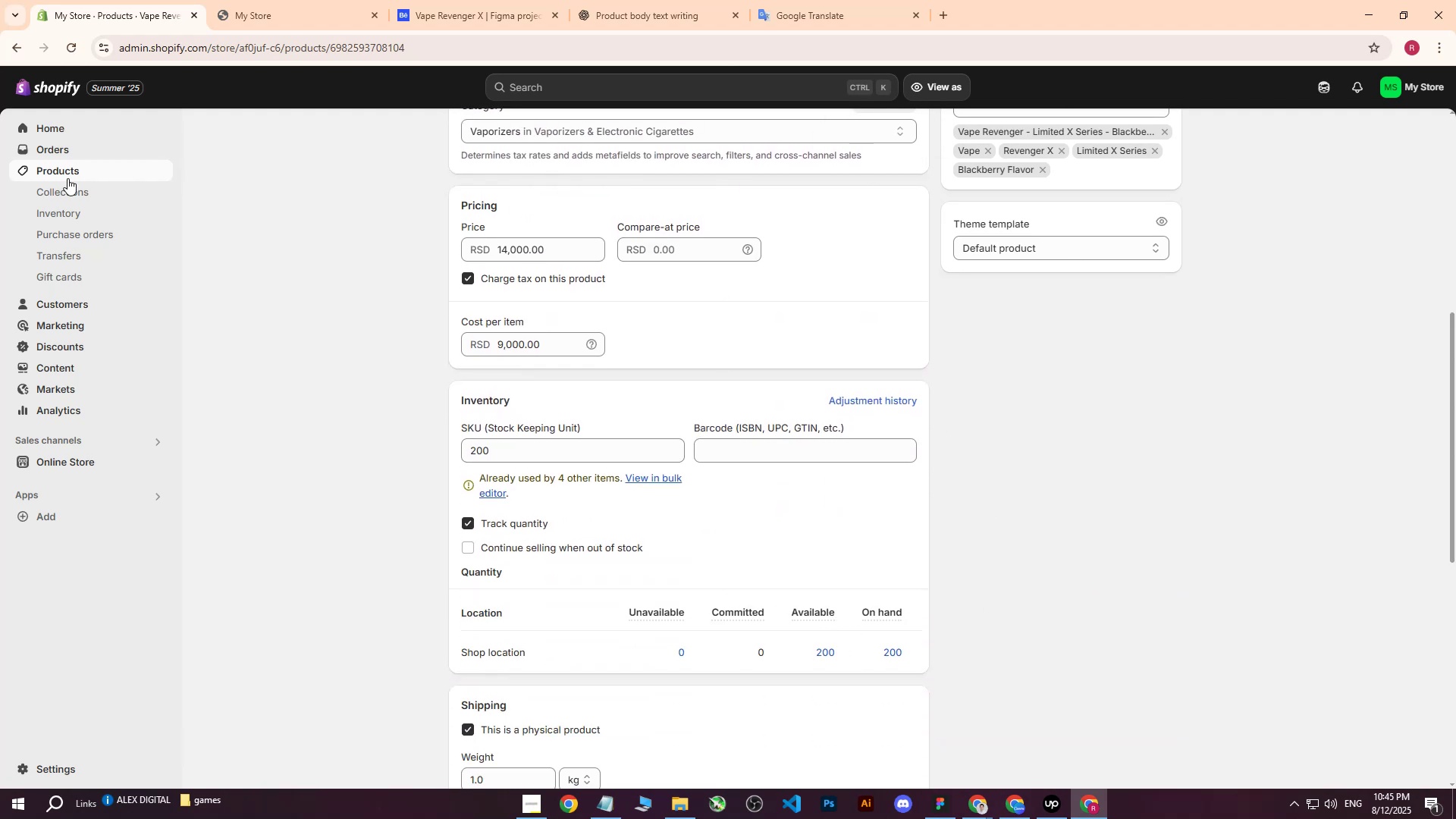 
left_click([72, 171])
 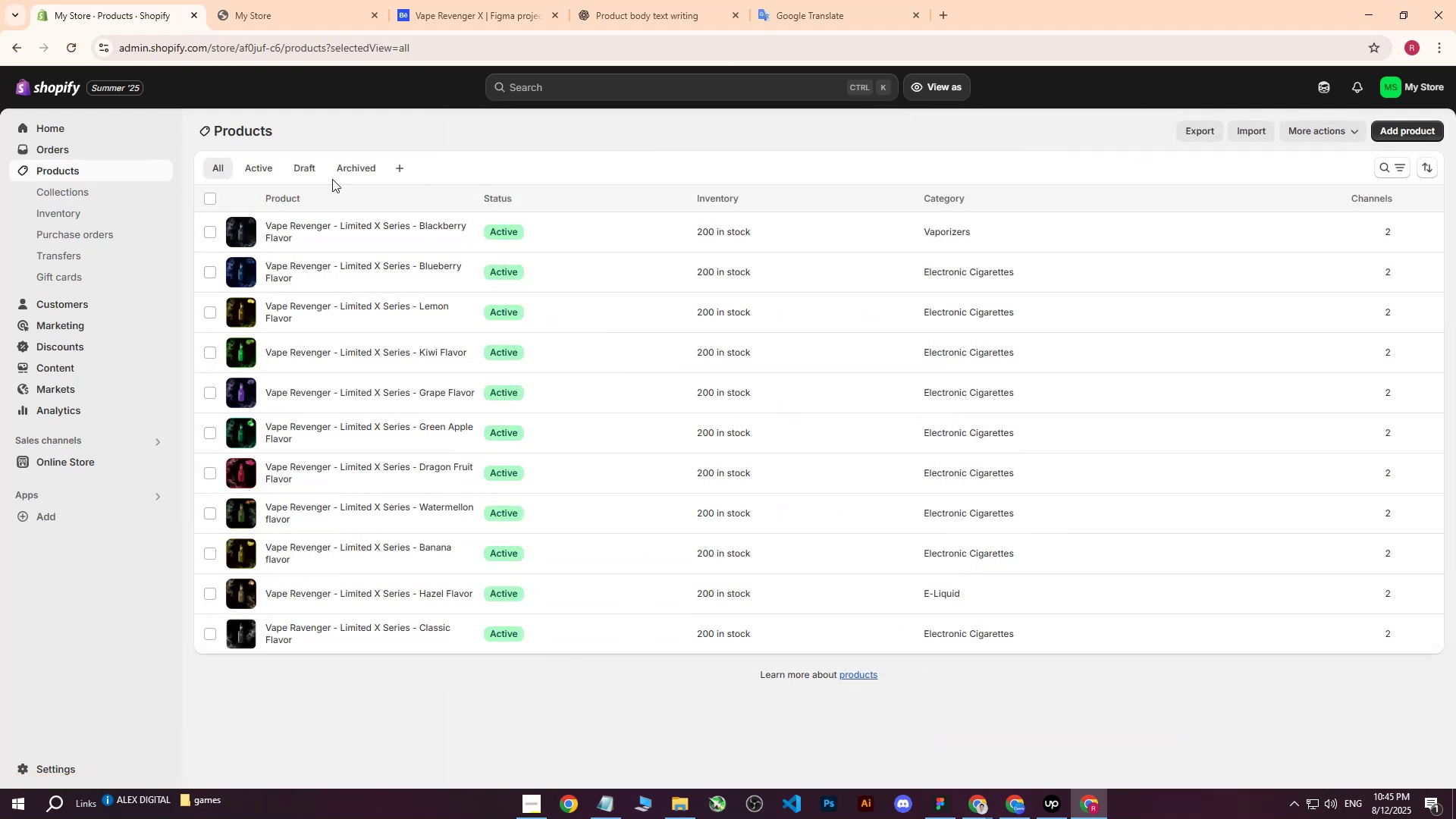 
left_click([1385, 125])
 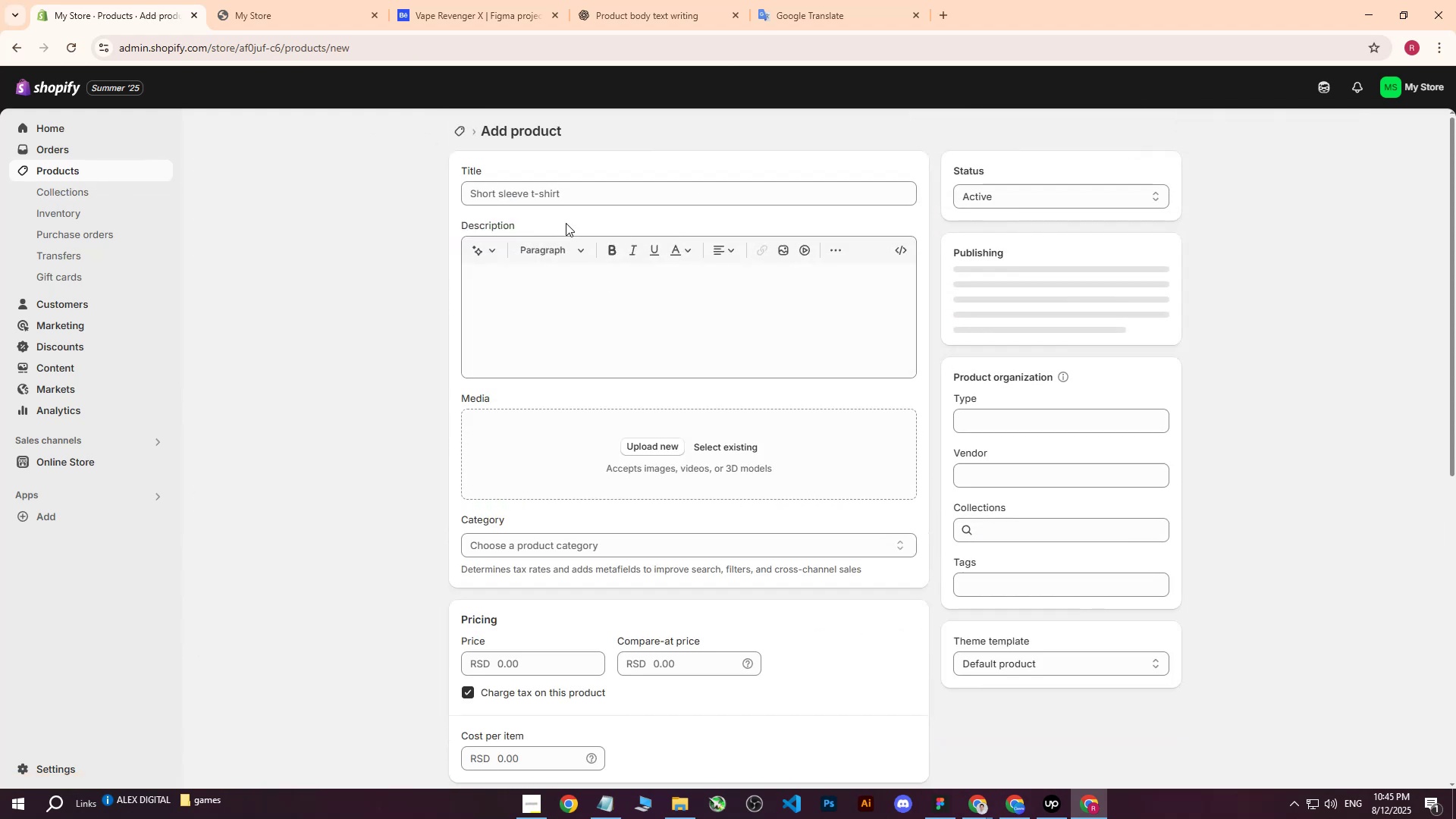 
left_click([564, 191])
 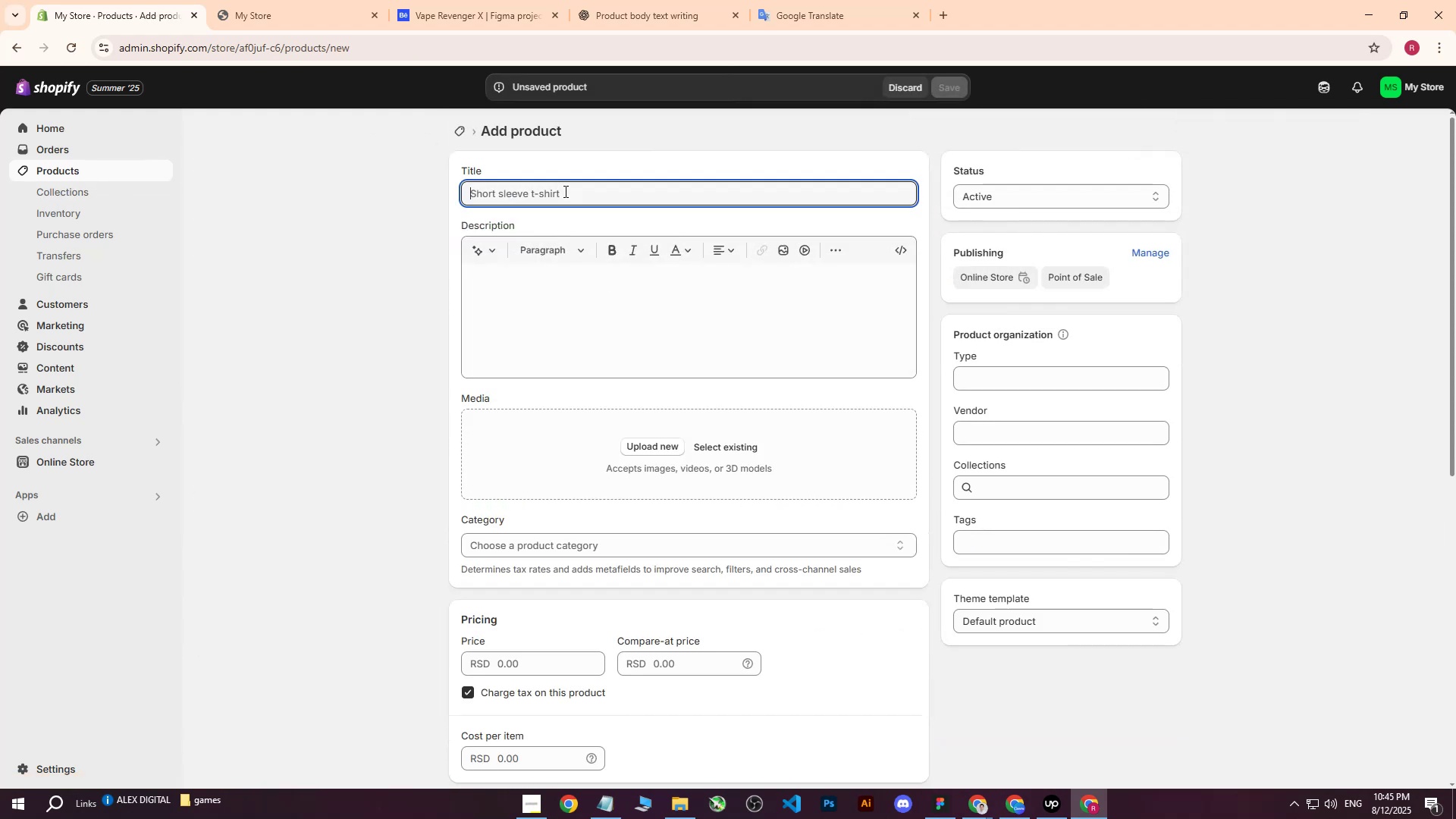 
type(Vape Revenger - Limited S)
key(Backspace)
type(X Series - STRAW)
key(Backspace)
key(Backspace)
key(Backspace)
key(Backspace)
type(T)
key(Backspace)
type(trawberry Flavor)
 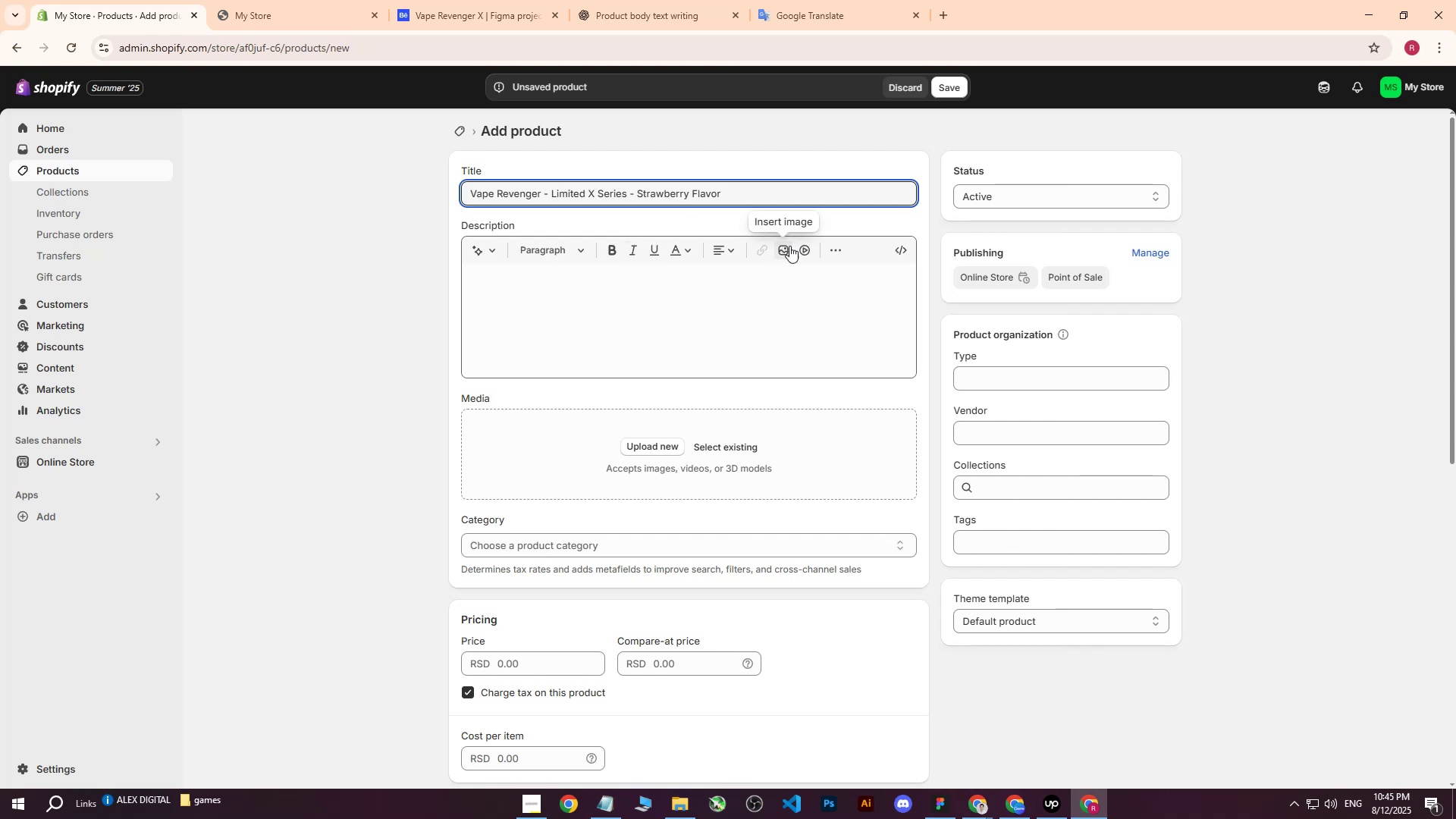 
left_click_drag(start_coordinate=[771, 189], to_coordinate=[394, 199])
 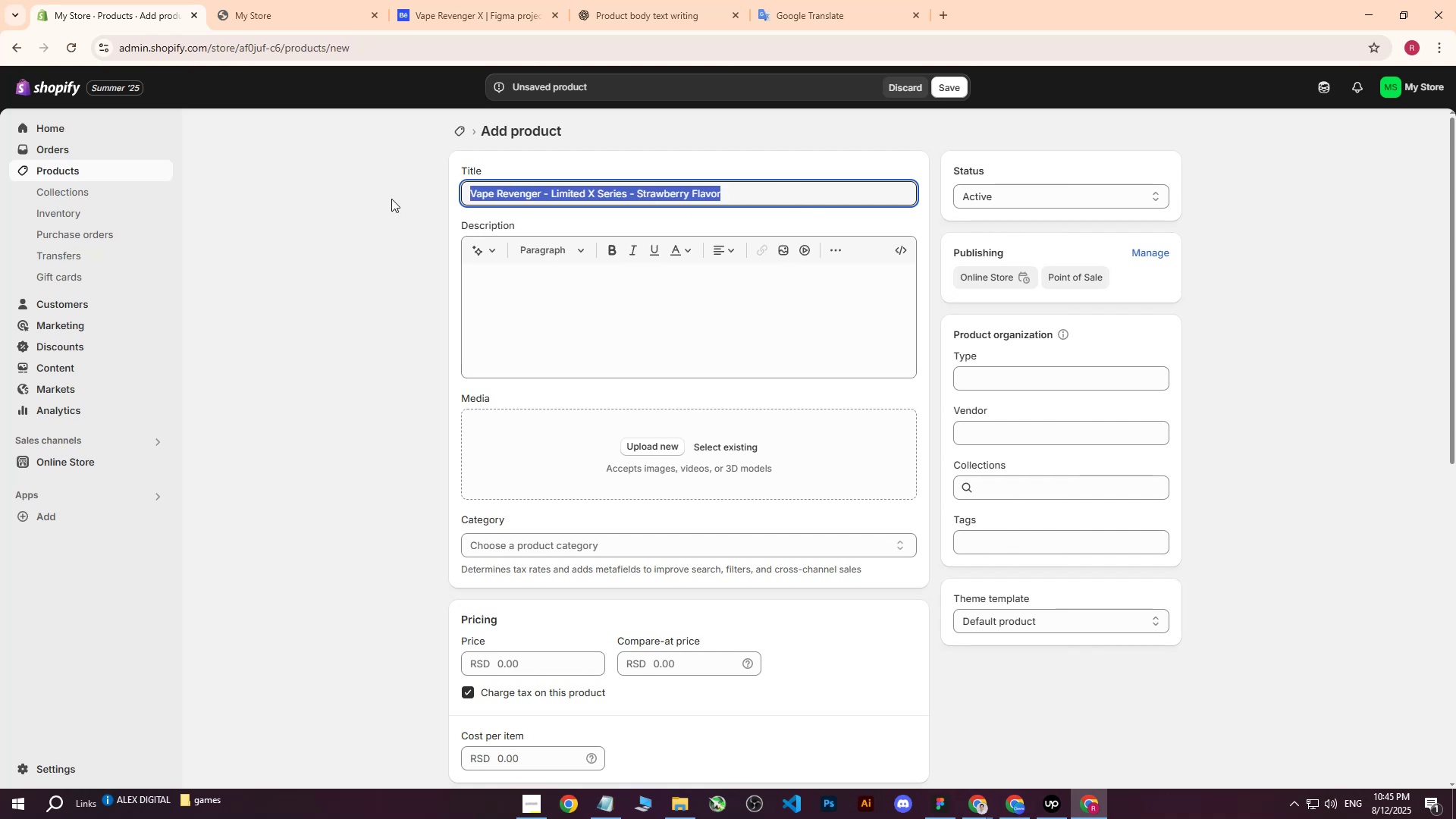 
key(Control+ControlLeft)
 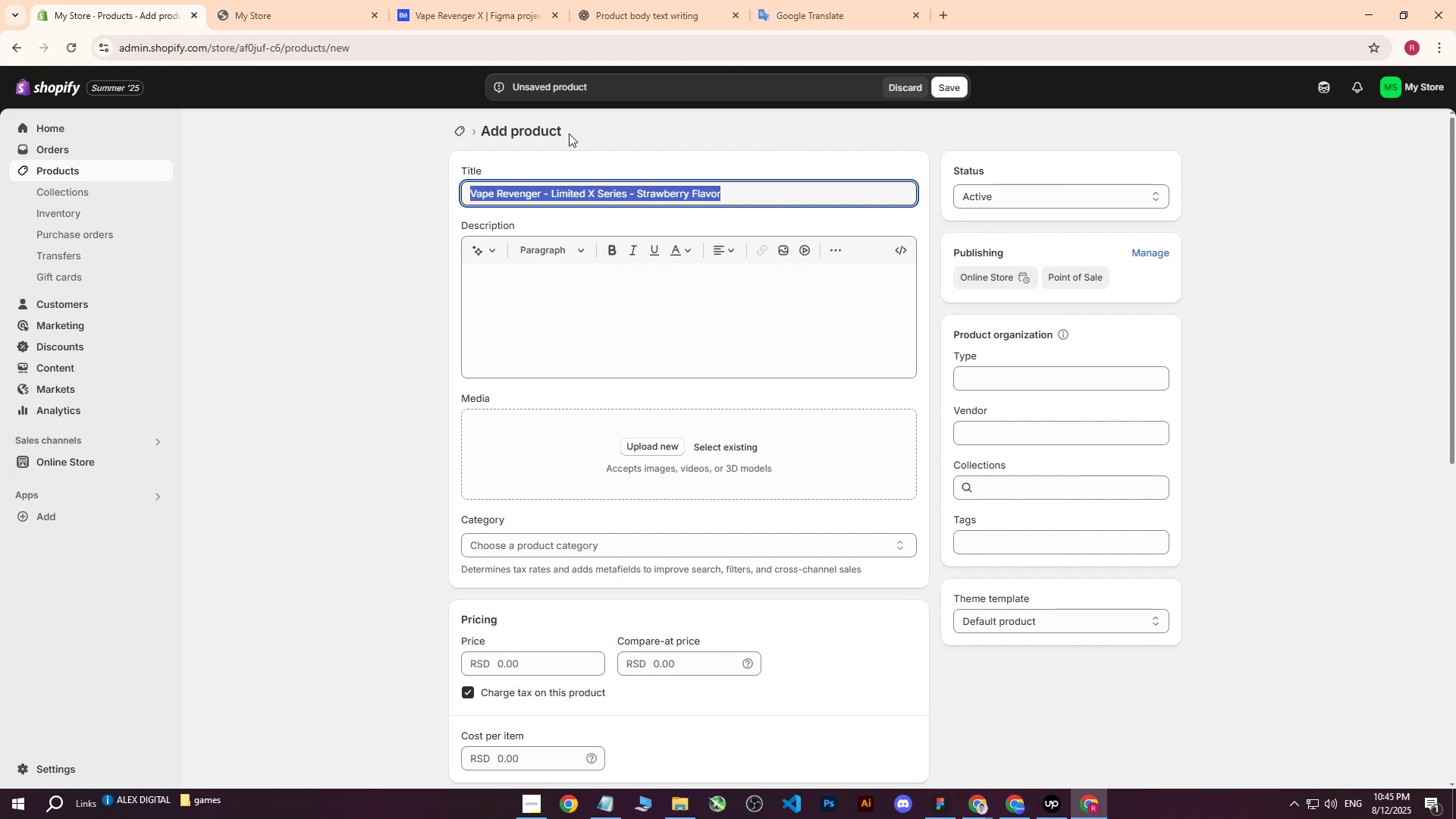 
key(Control+C)
 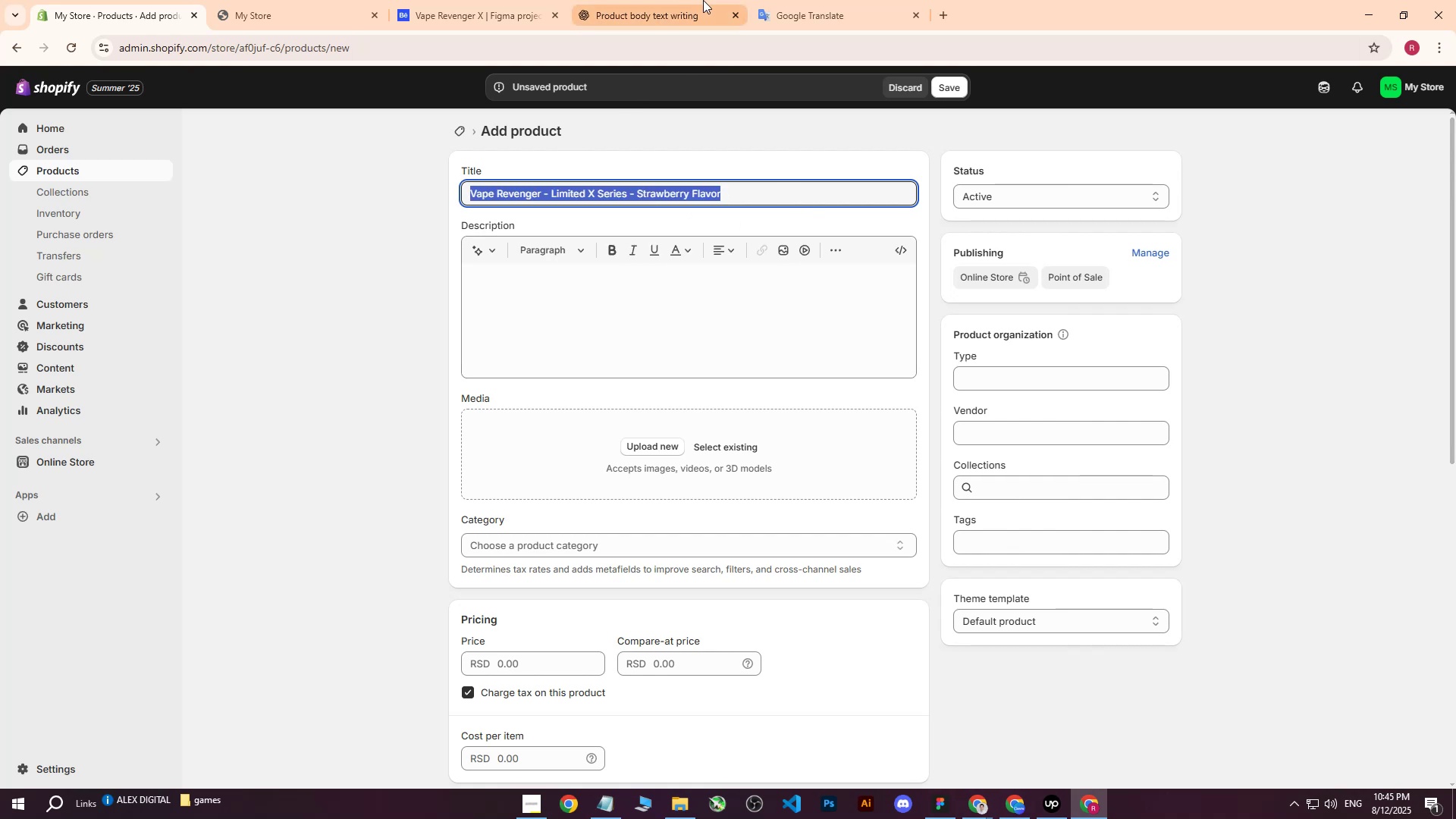 
left_click([703, 0])
 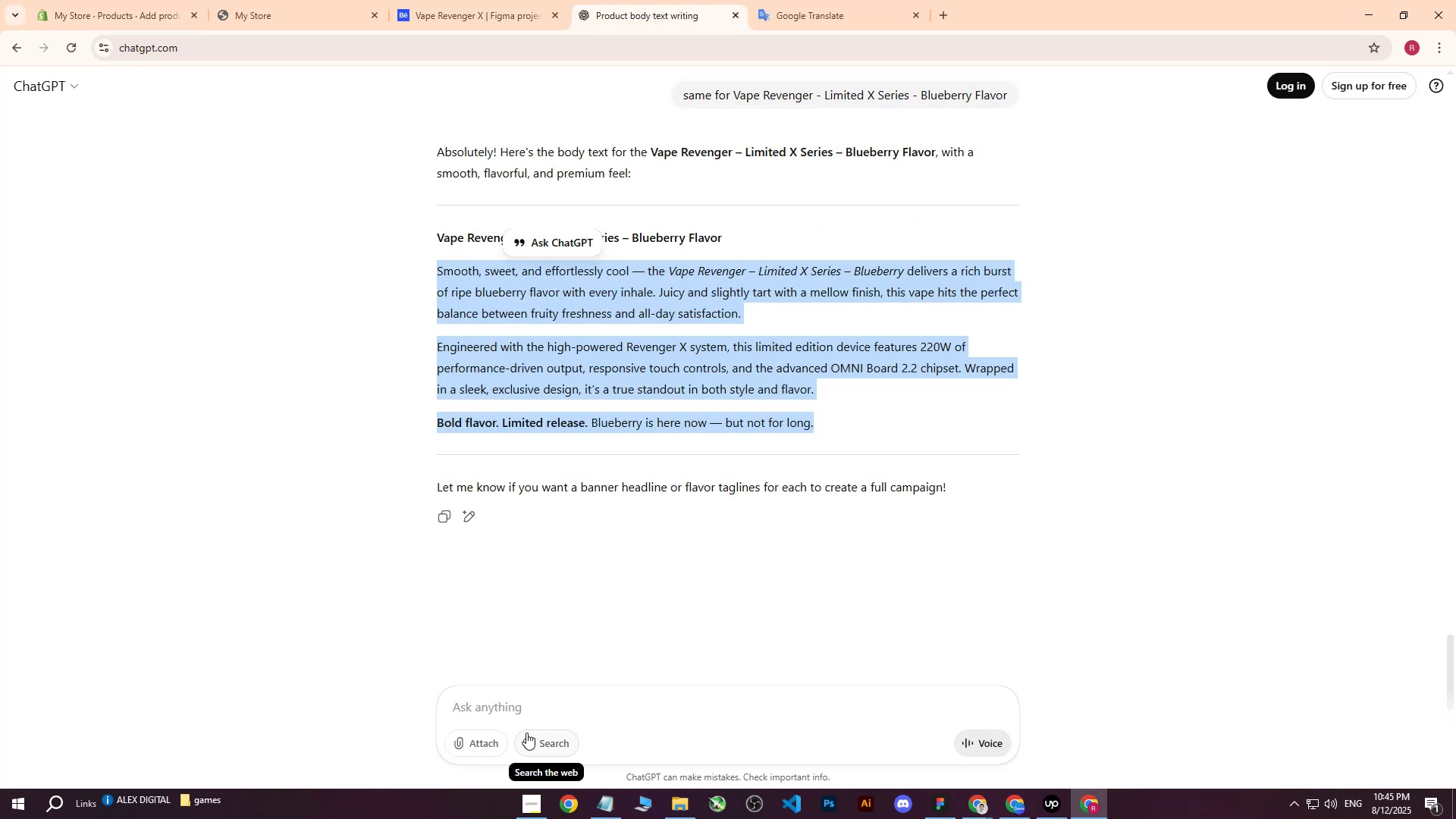 
left_click([529, 694])
 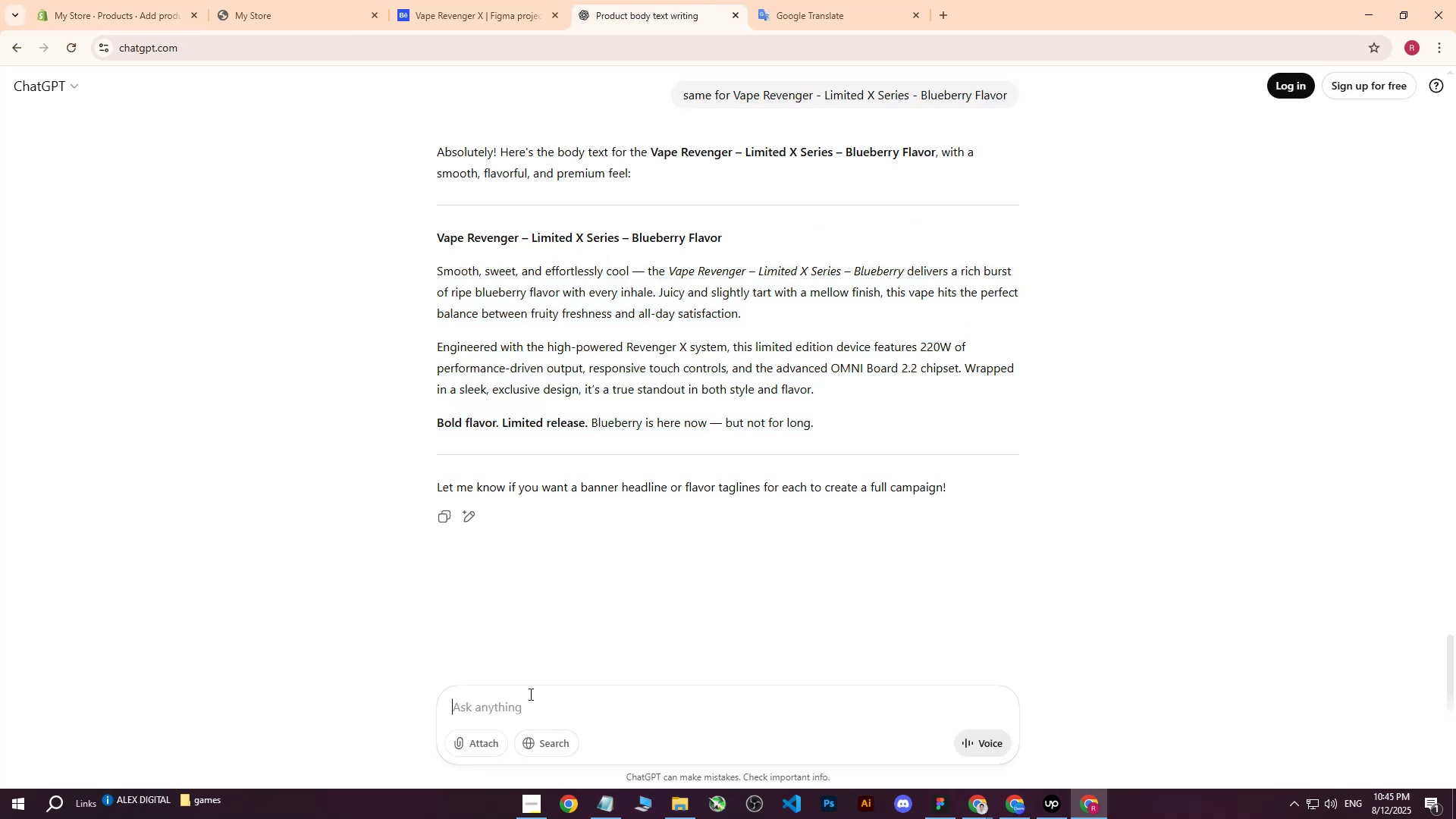 
type(write me same for )
 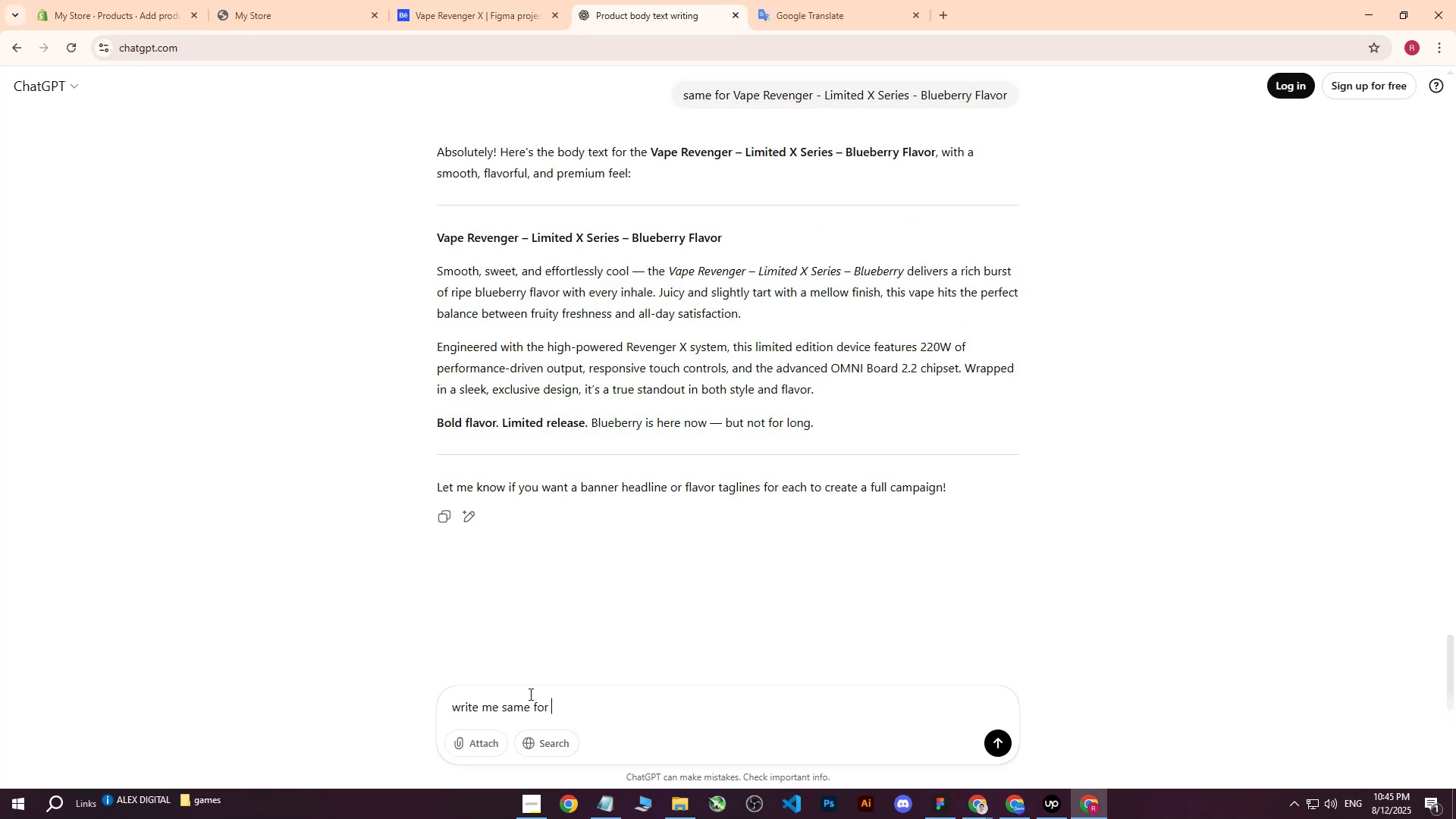 
key(Control+ControlLeft)
 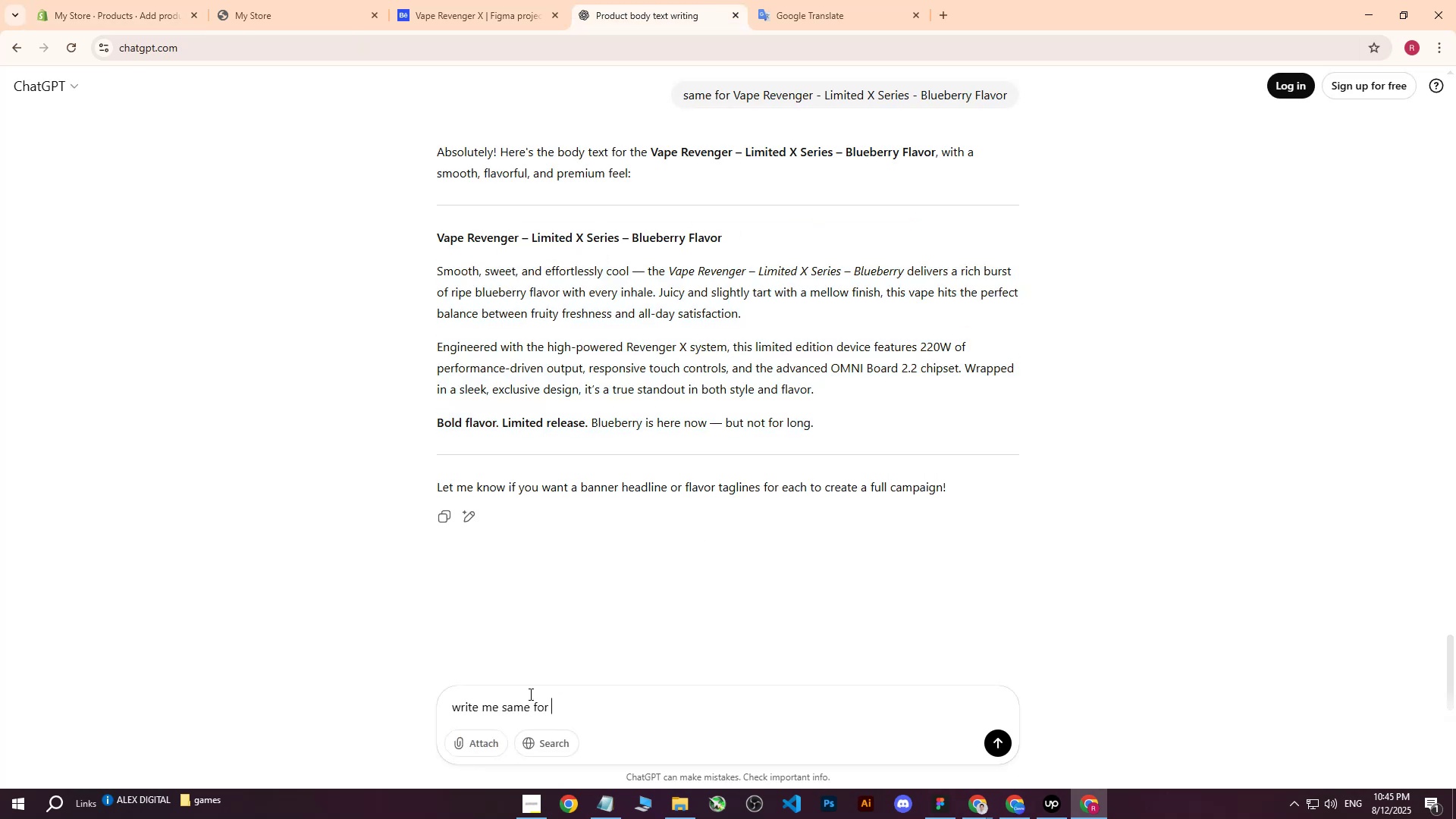 
key(Control+V)
 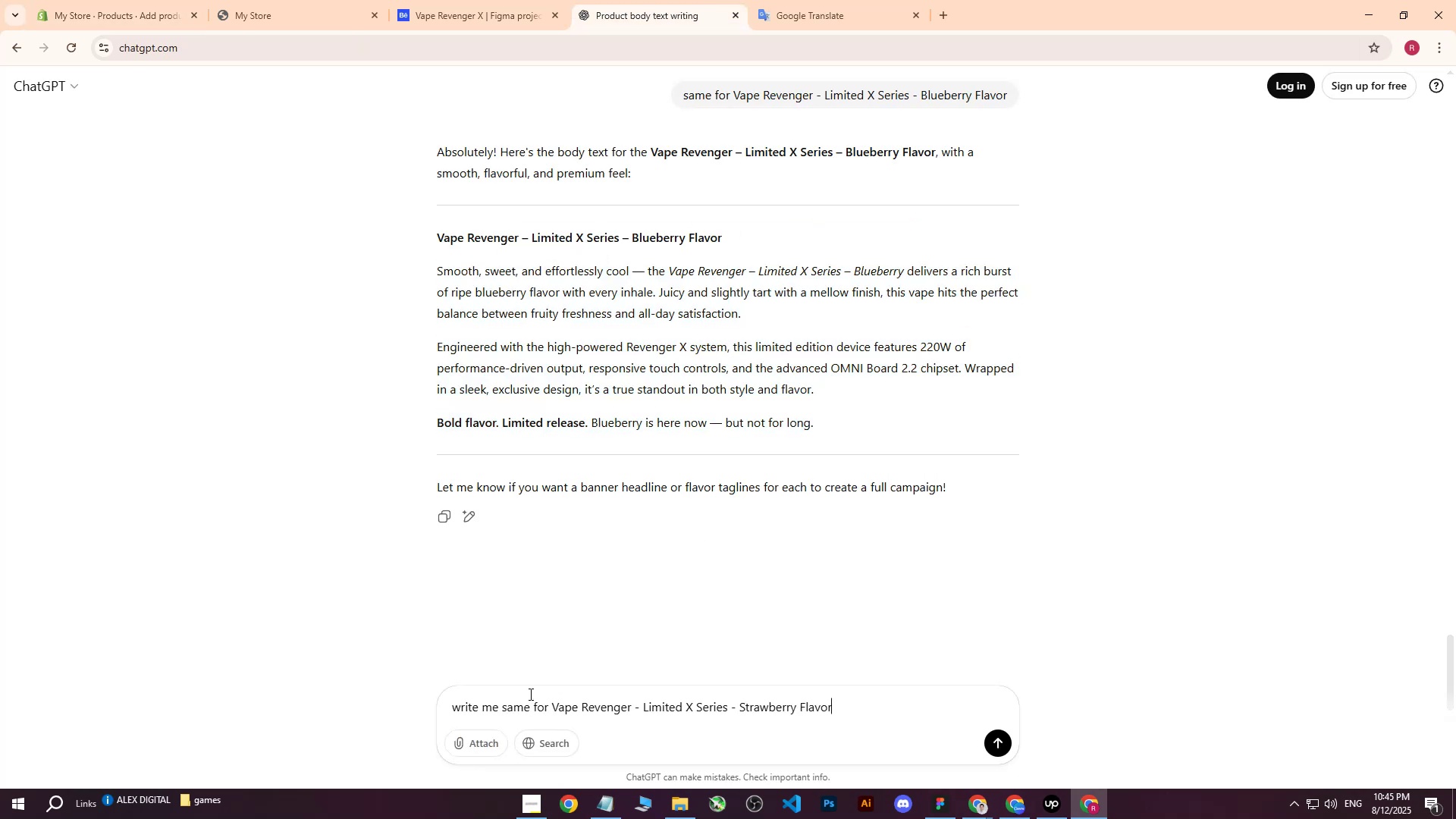 
key(Enter)
 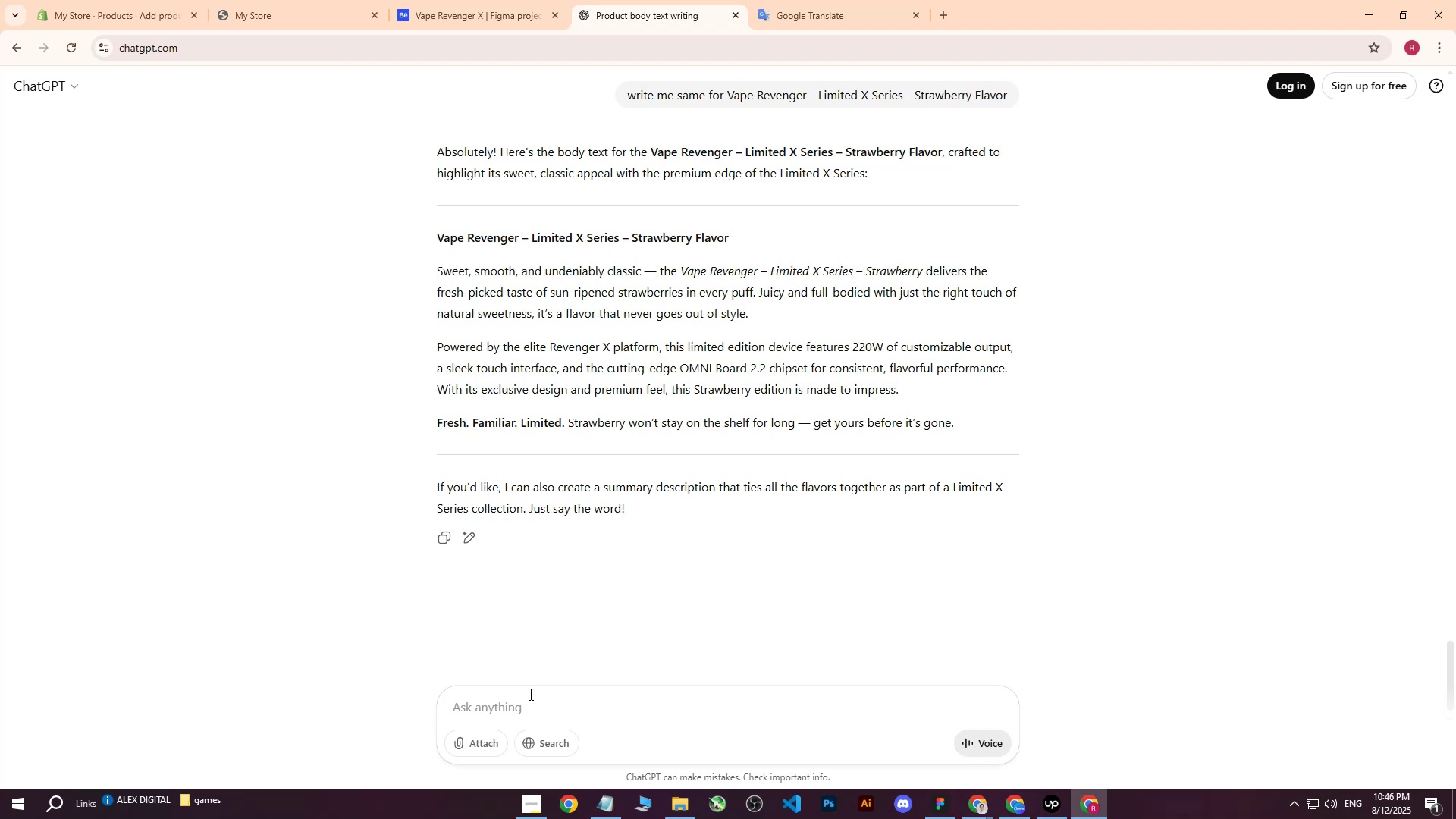 
wait(49.43)
 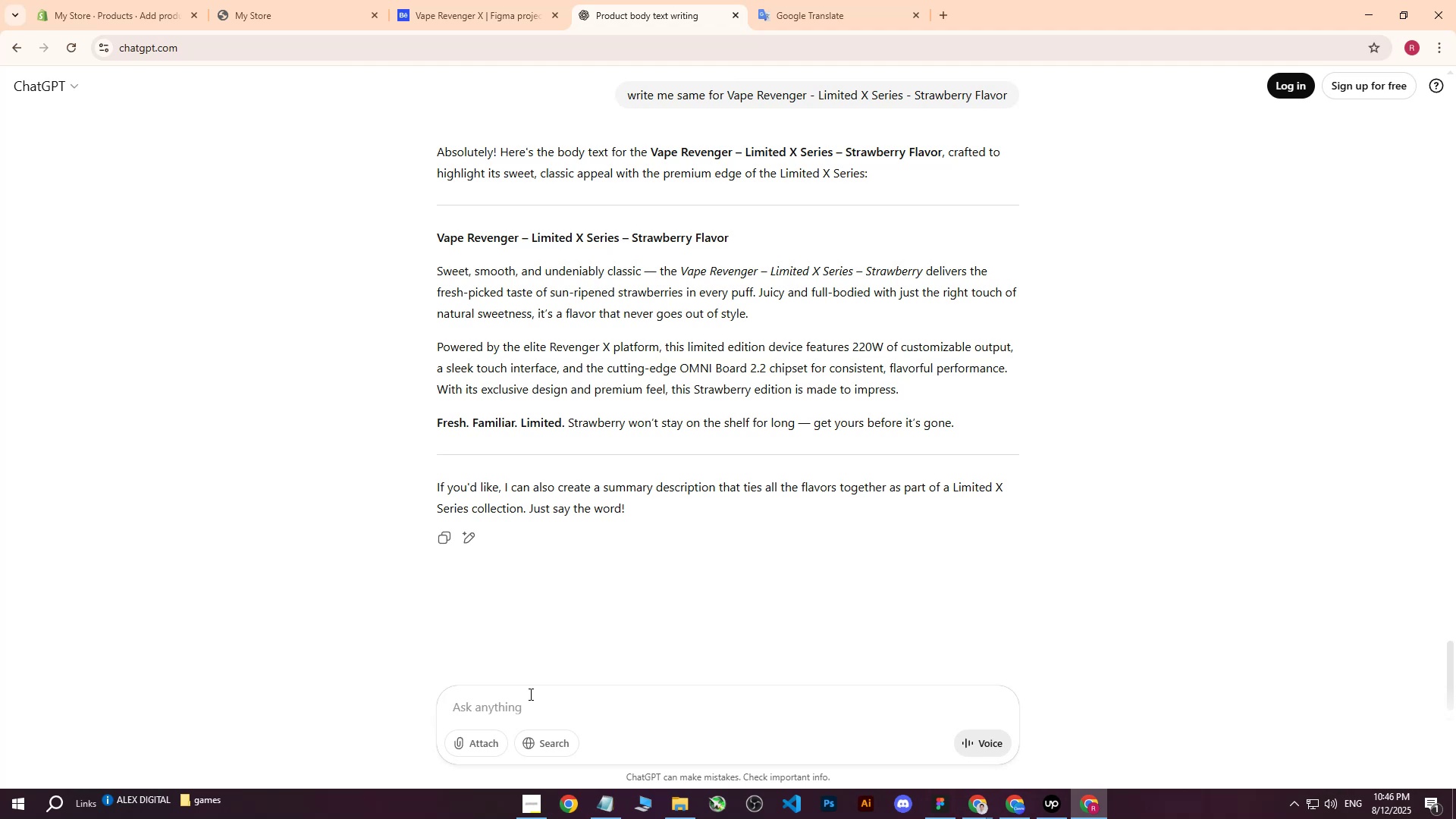 
left_click_drag(start_coordinate=[438, 234], to_coordinate=[984, 420])
 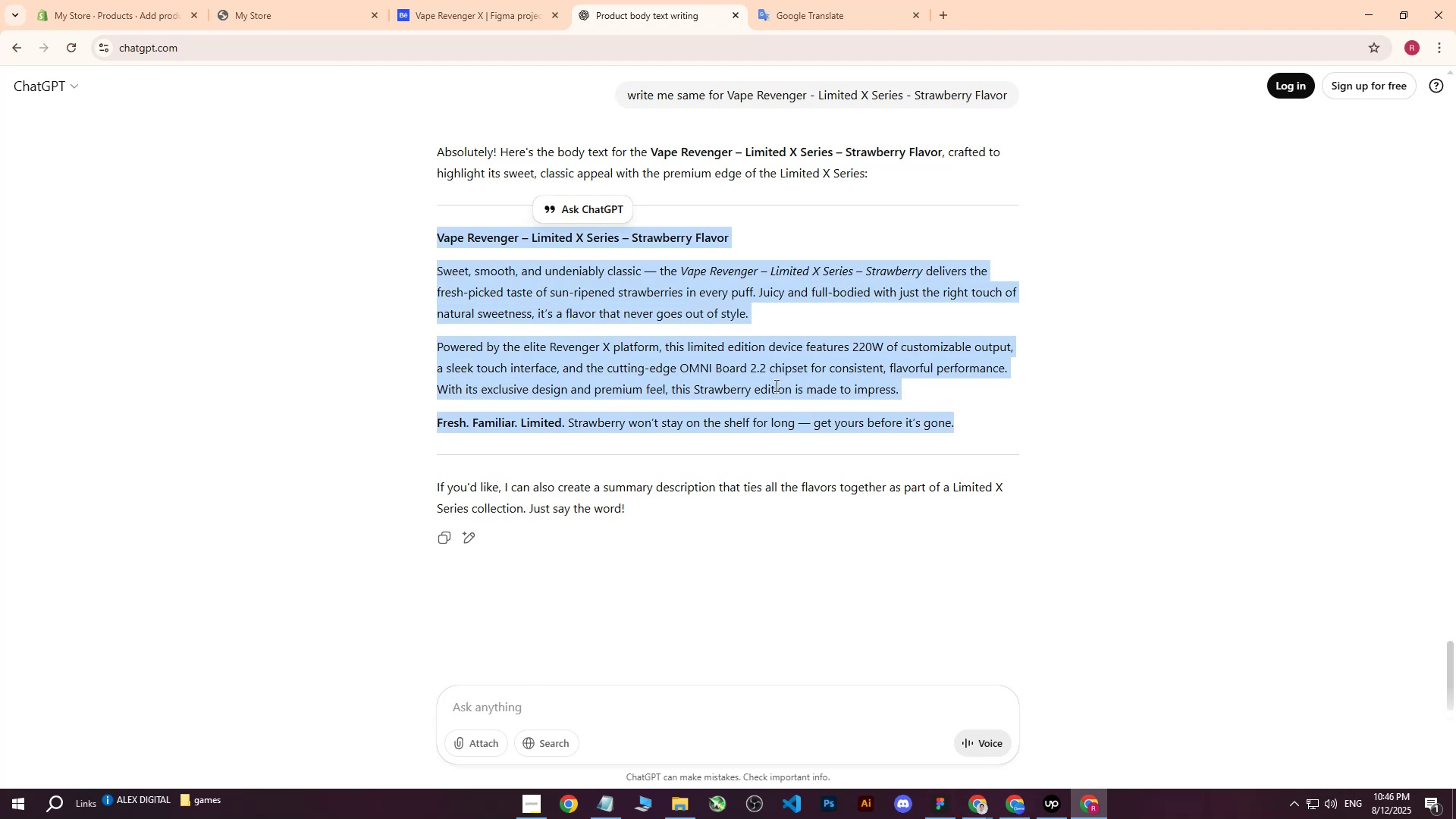 
left_click_drag(start_coordinate=[611, 339], to_coordinate=[575, 333])
 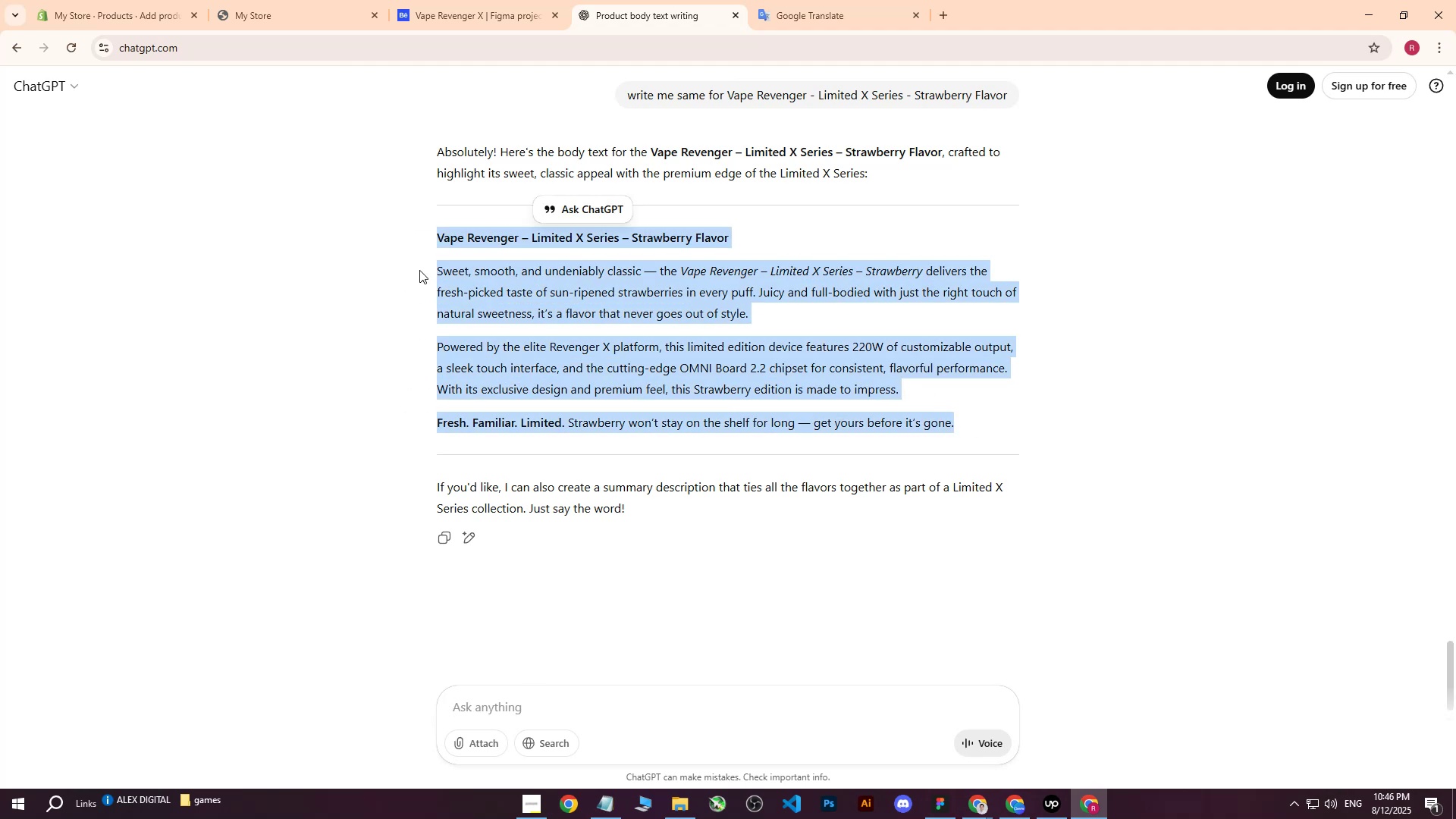 
double_click([431, 275])
 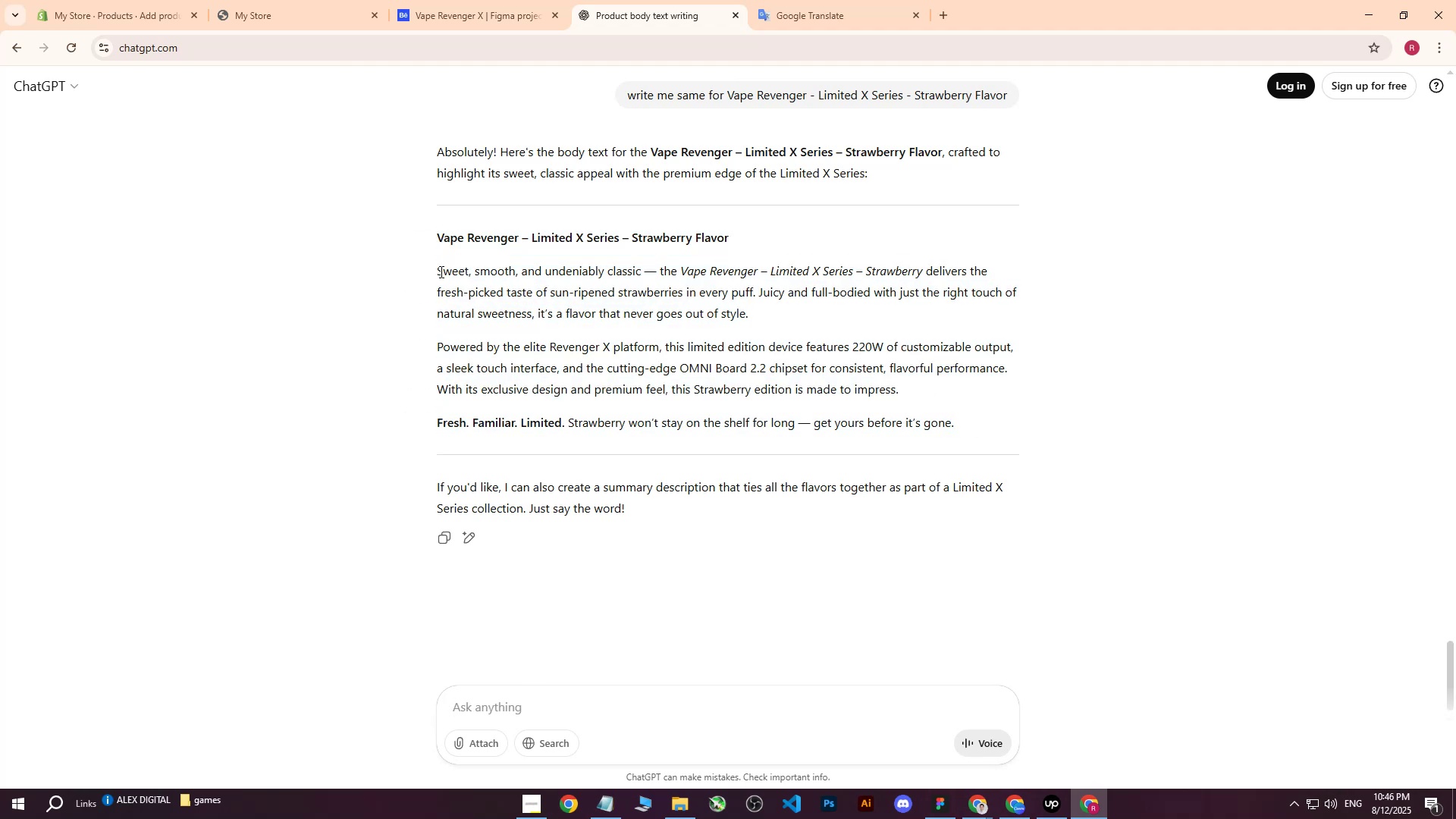 
left_click_drag(start_coordinate=[440, 271], to_coordinate=[1011, 412])
 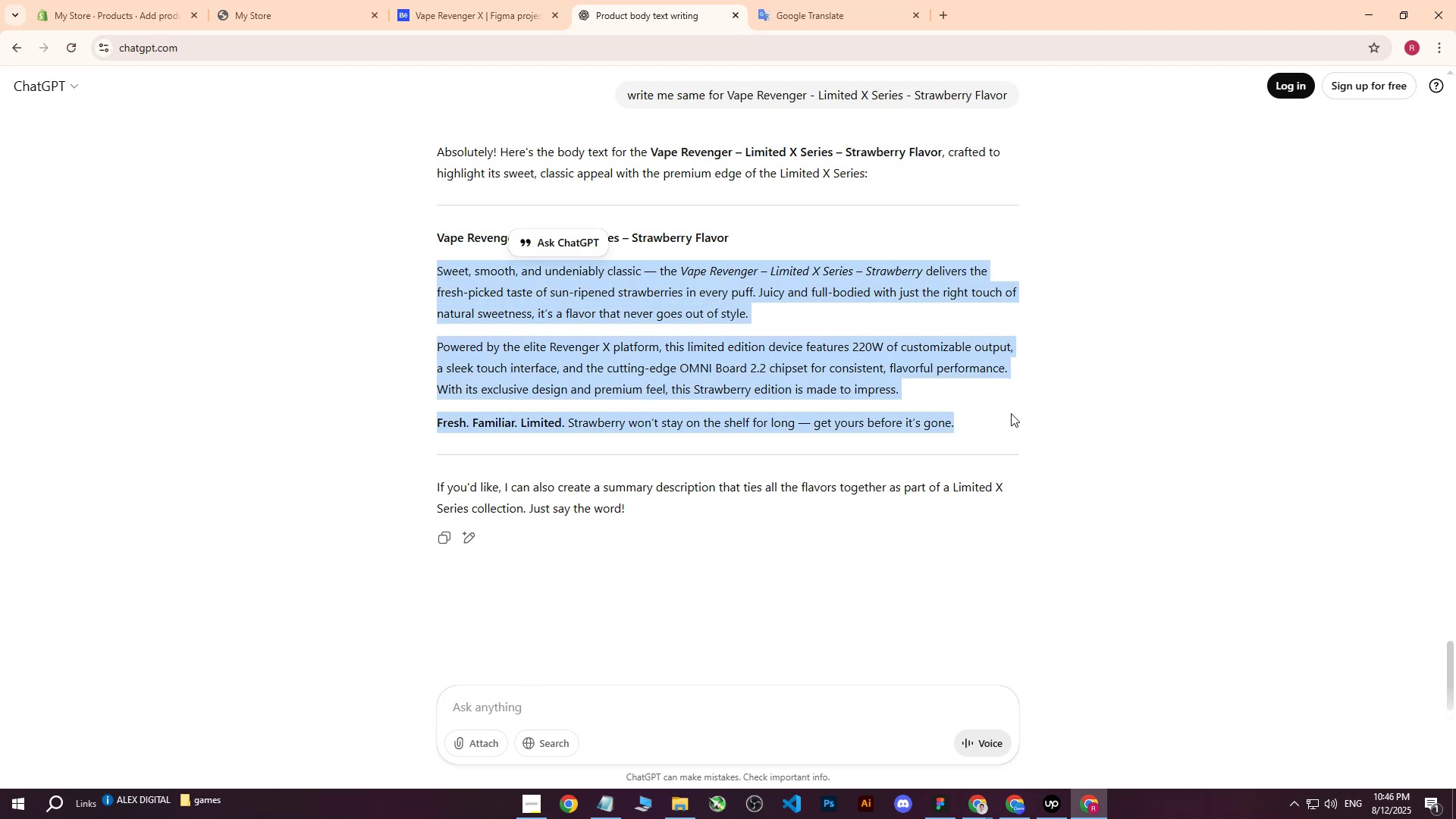 
key(Control+ControlLeft)
 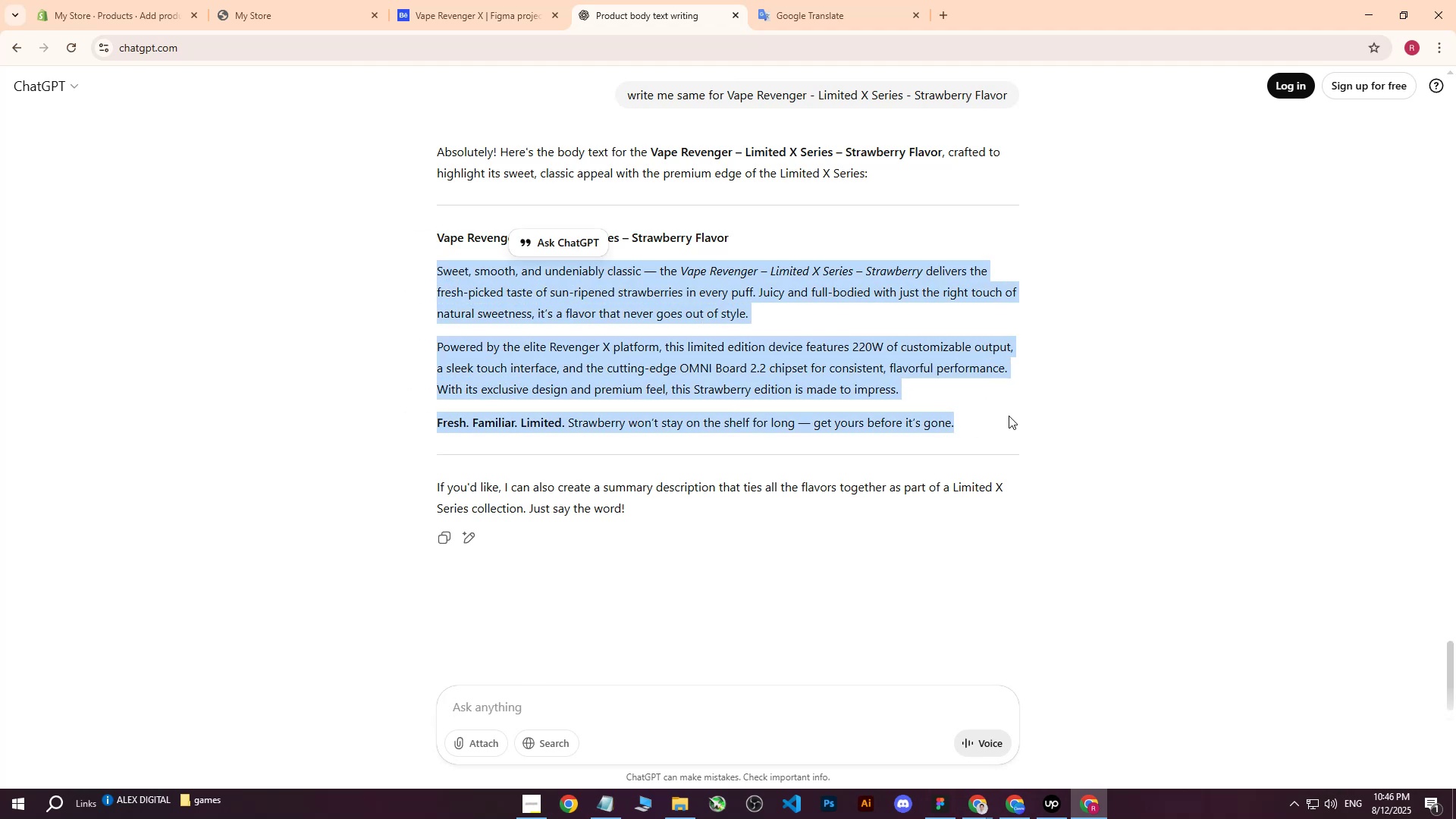 
key(Control+C)
 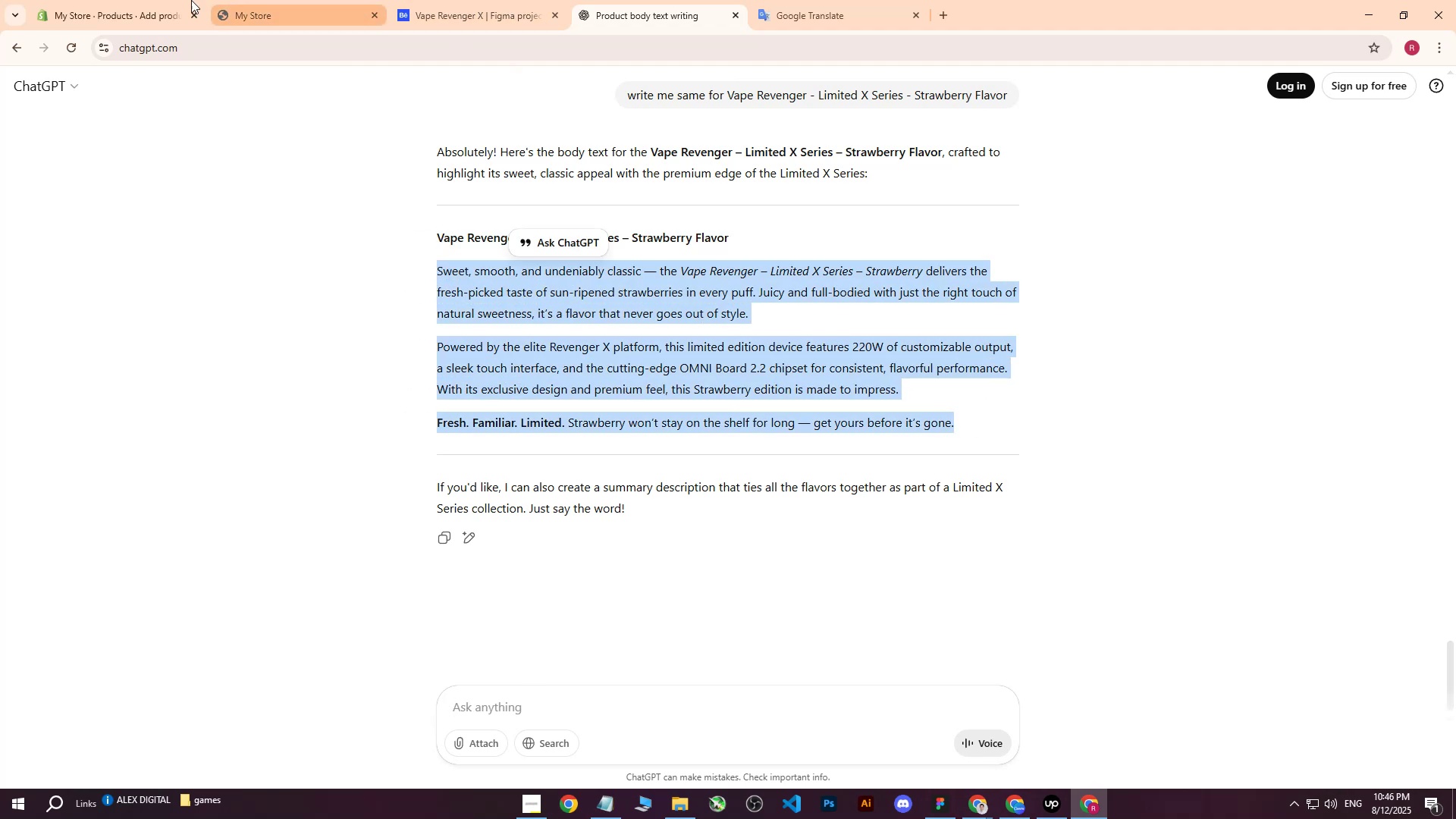 
left_click([171, 0])
 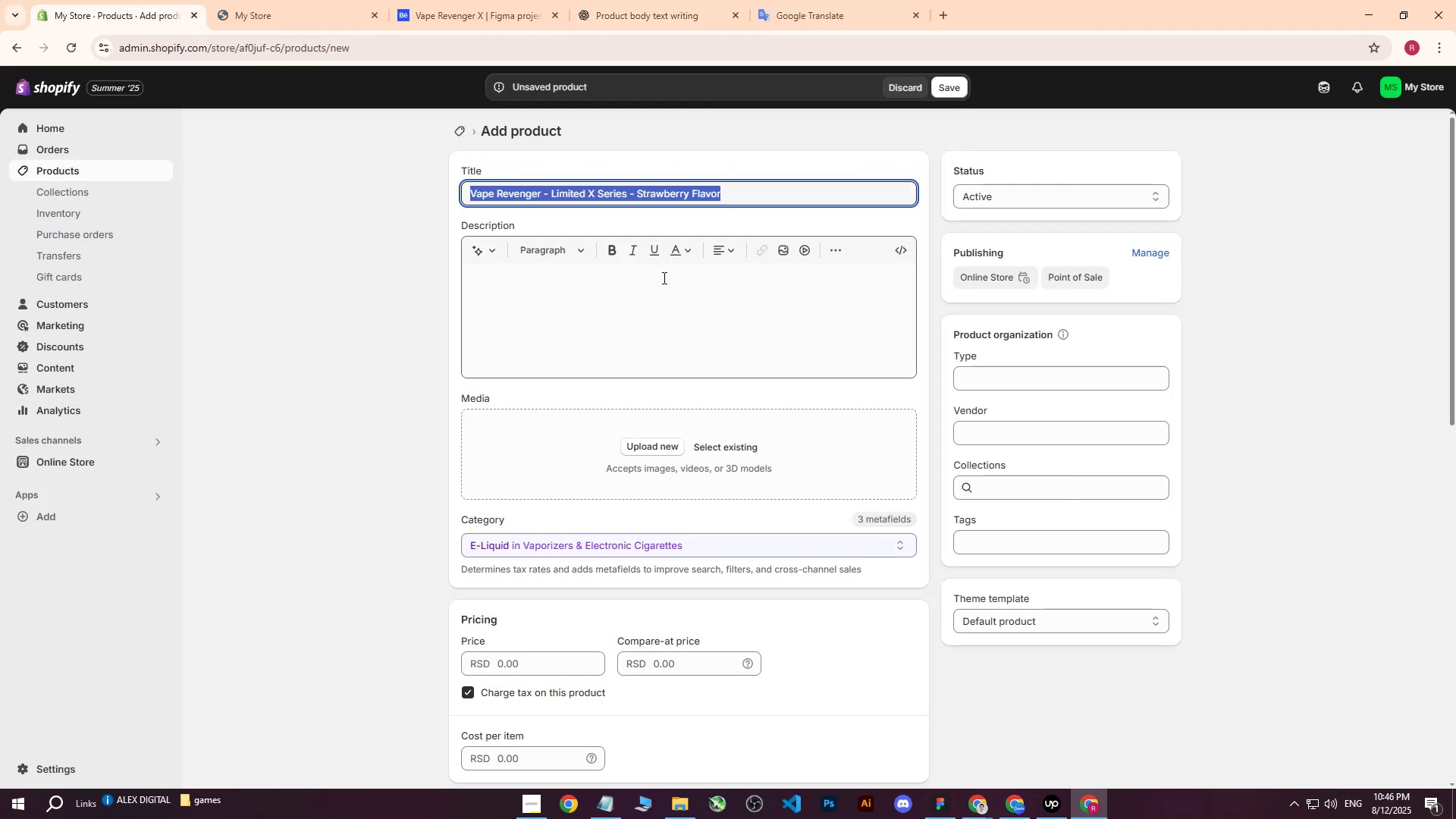 
left_click([635, 301])
 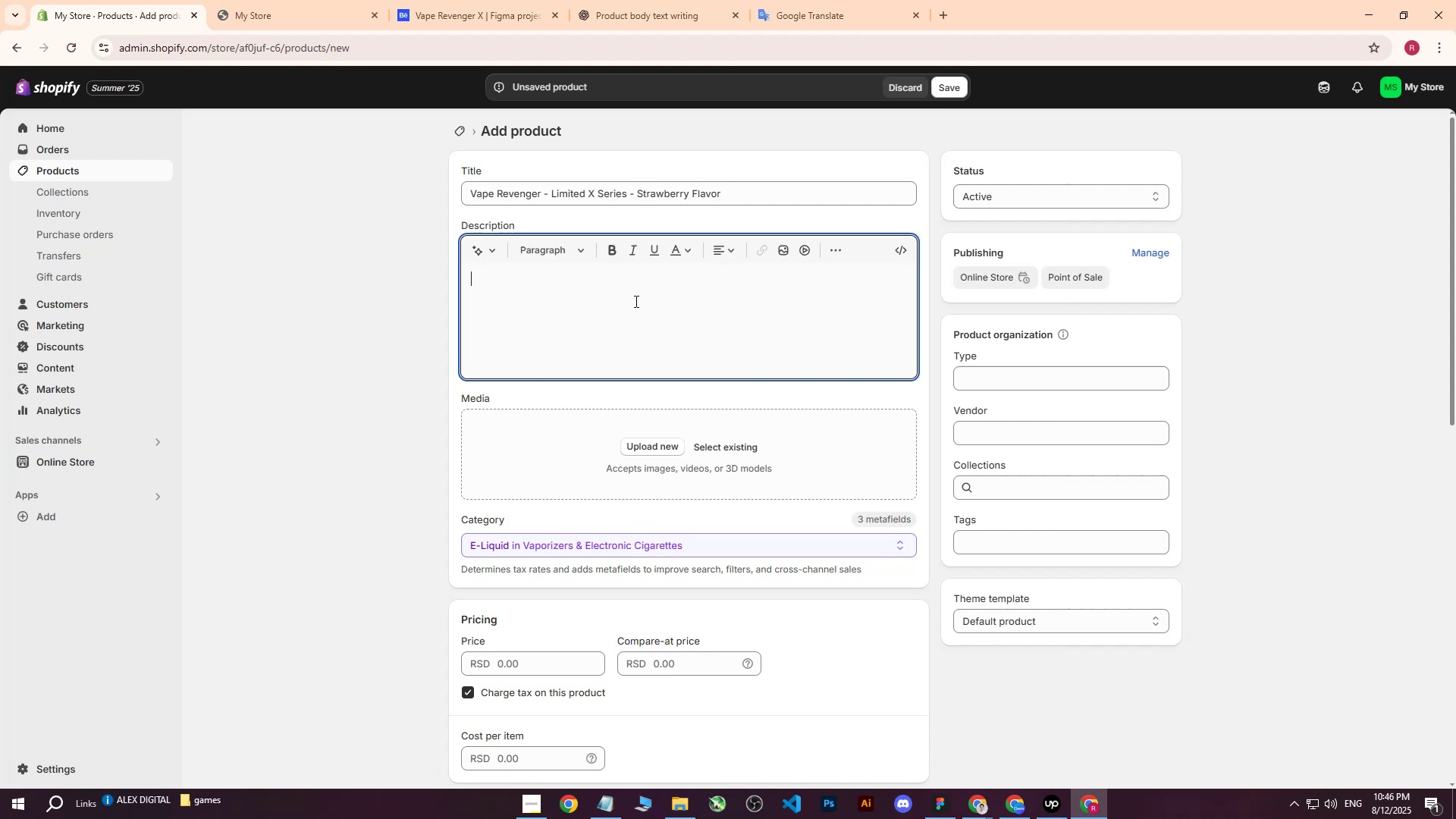 
key(Control+ControlLeft)
 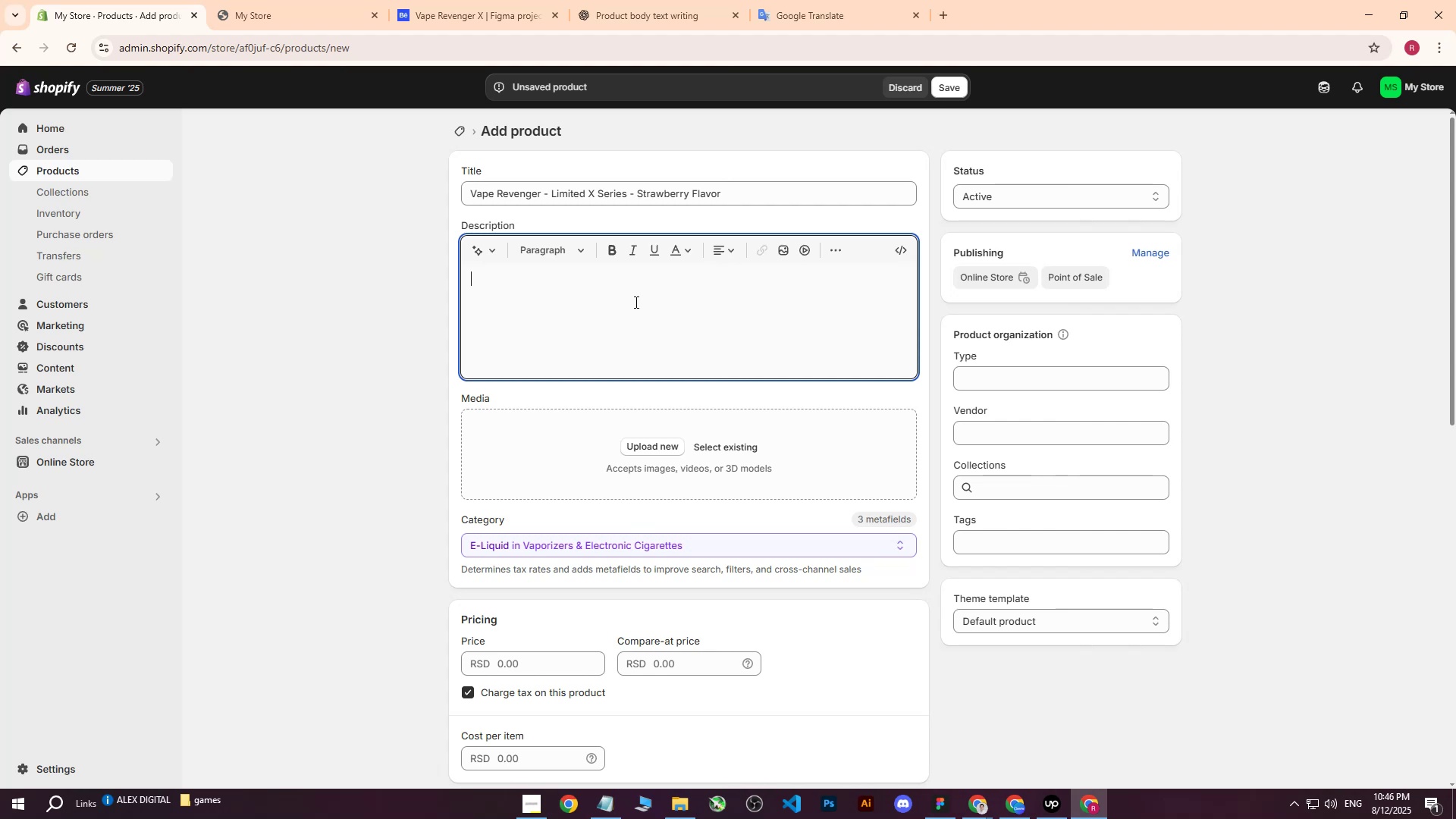 
key(Control+V)
 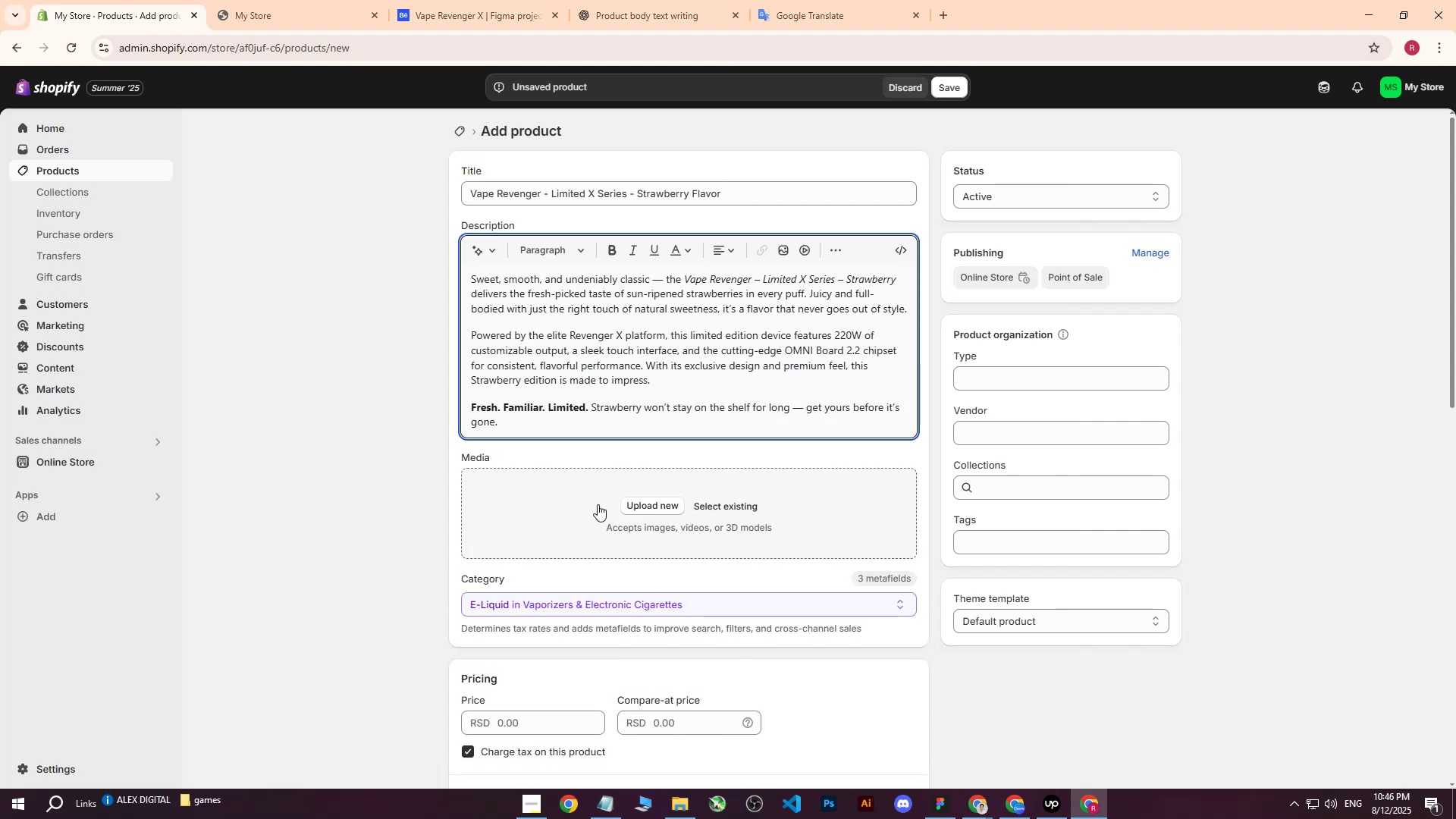 
left_click([653, 501])
 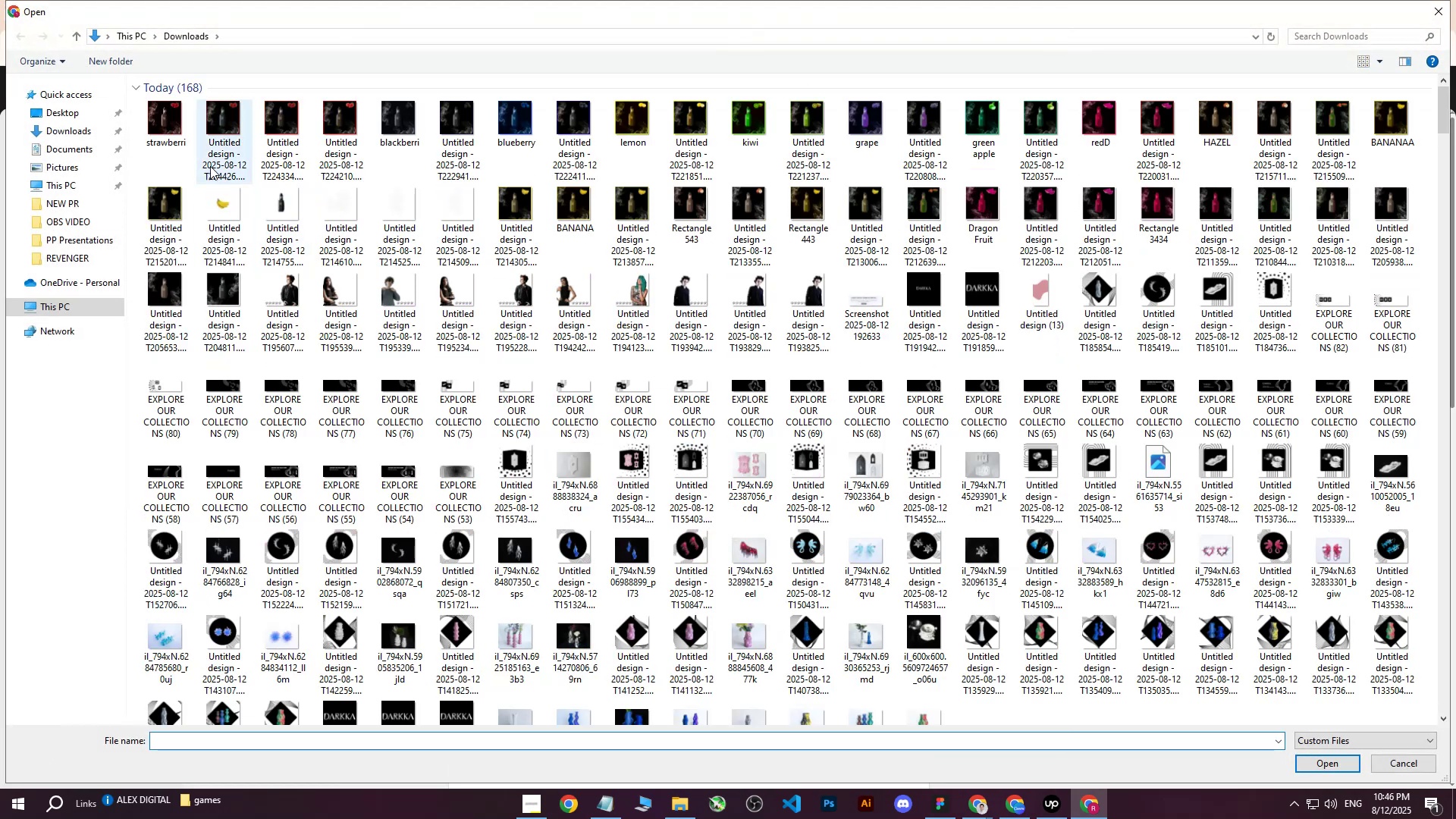 
left_click([166, 116])
 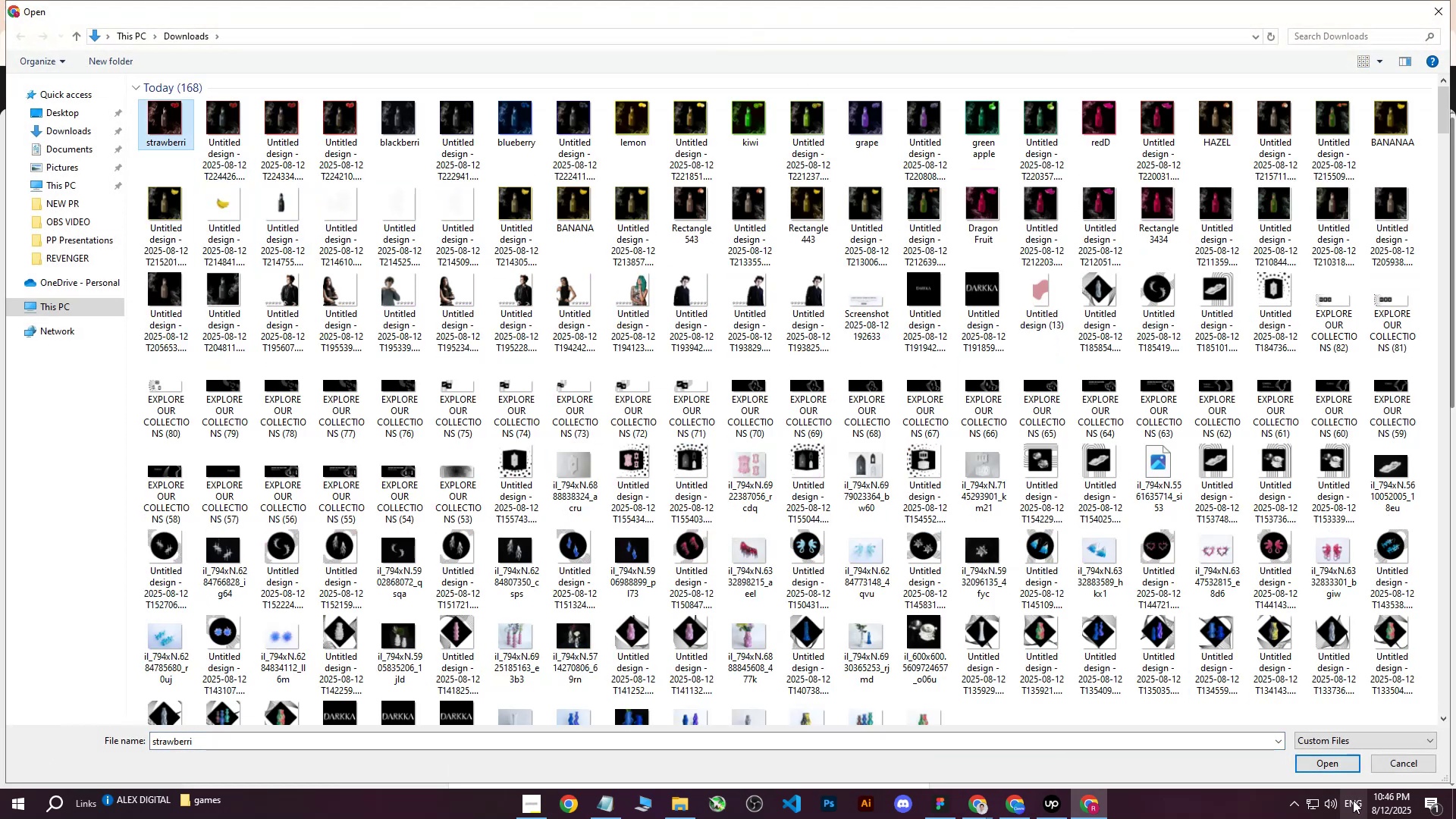 
left_click([1301, 770])
 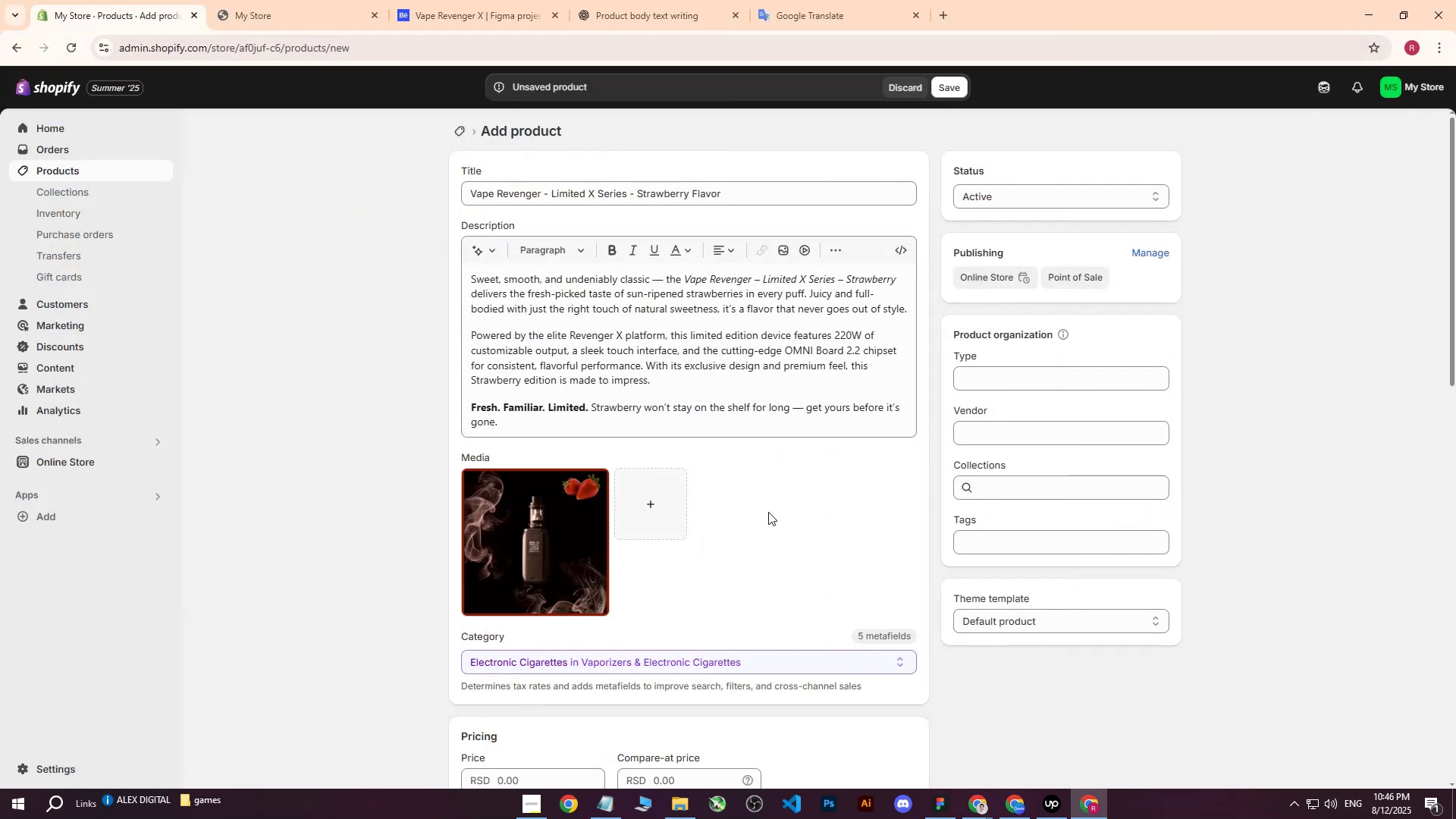 
wait(9.07)
 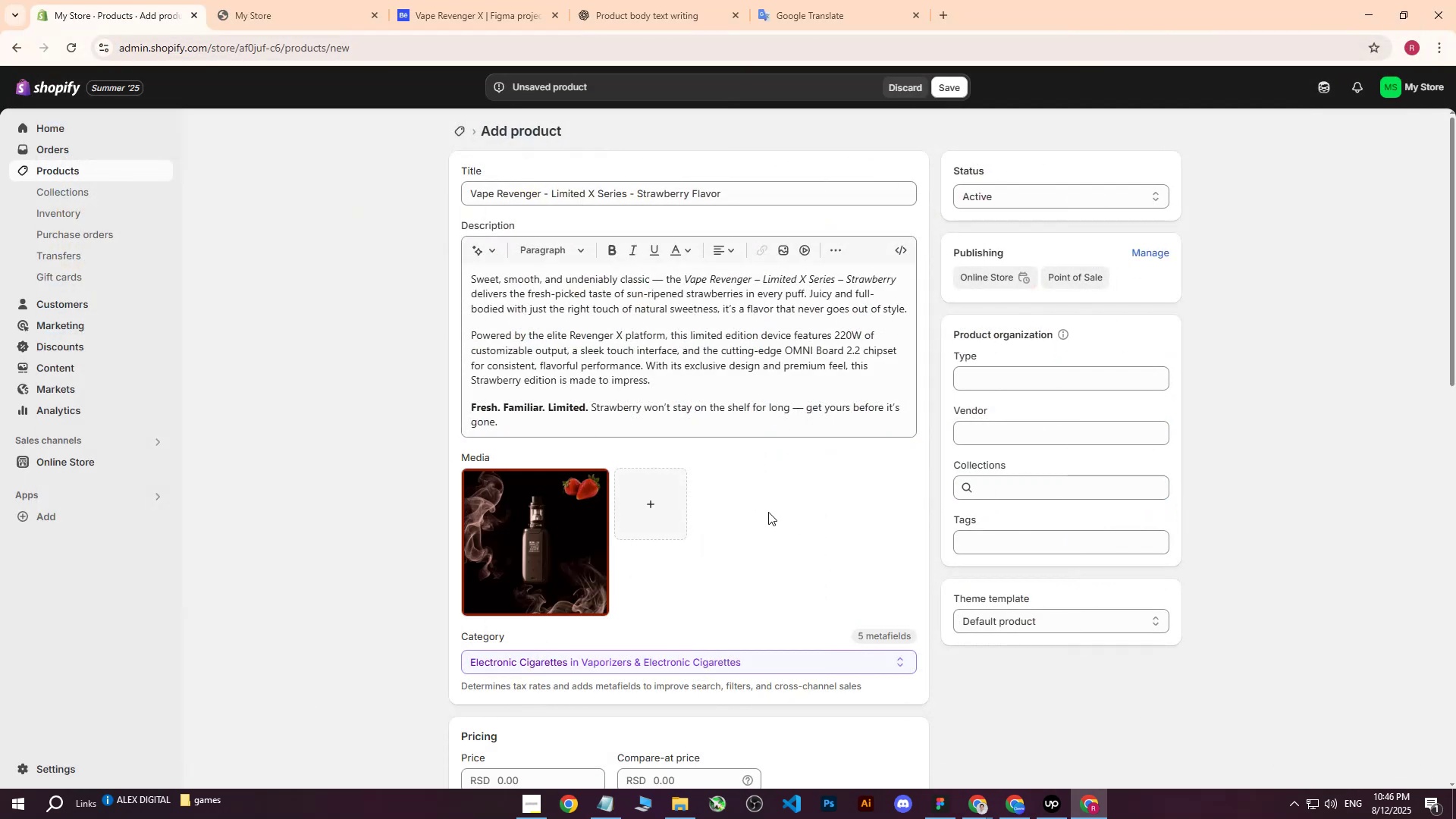 
mouse_move([861, 620])
 